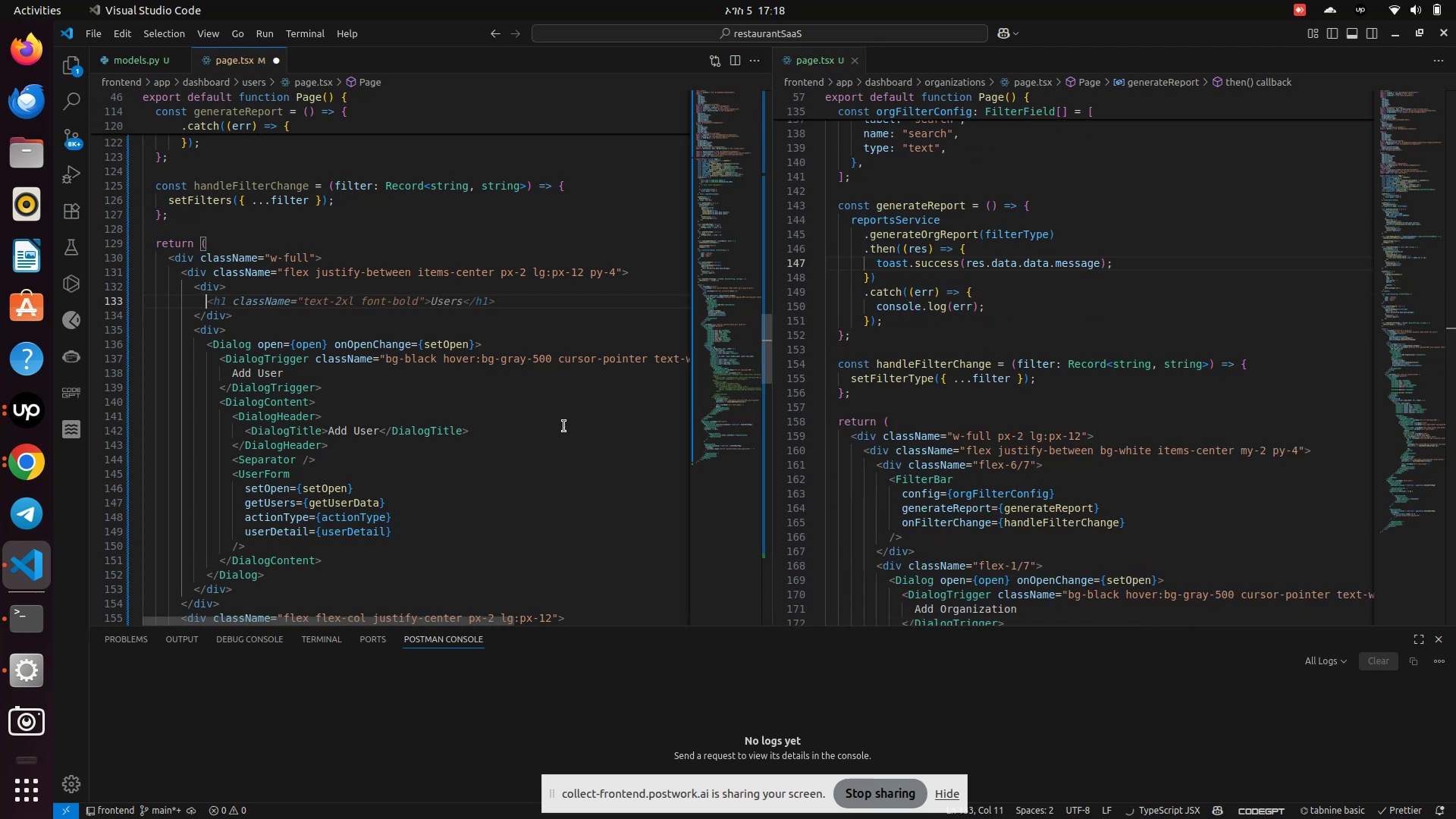 
type(<Filter)
 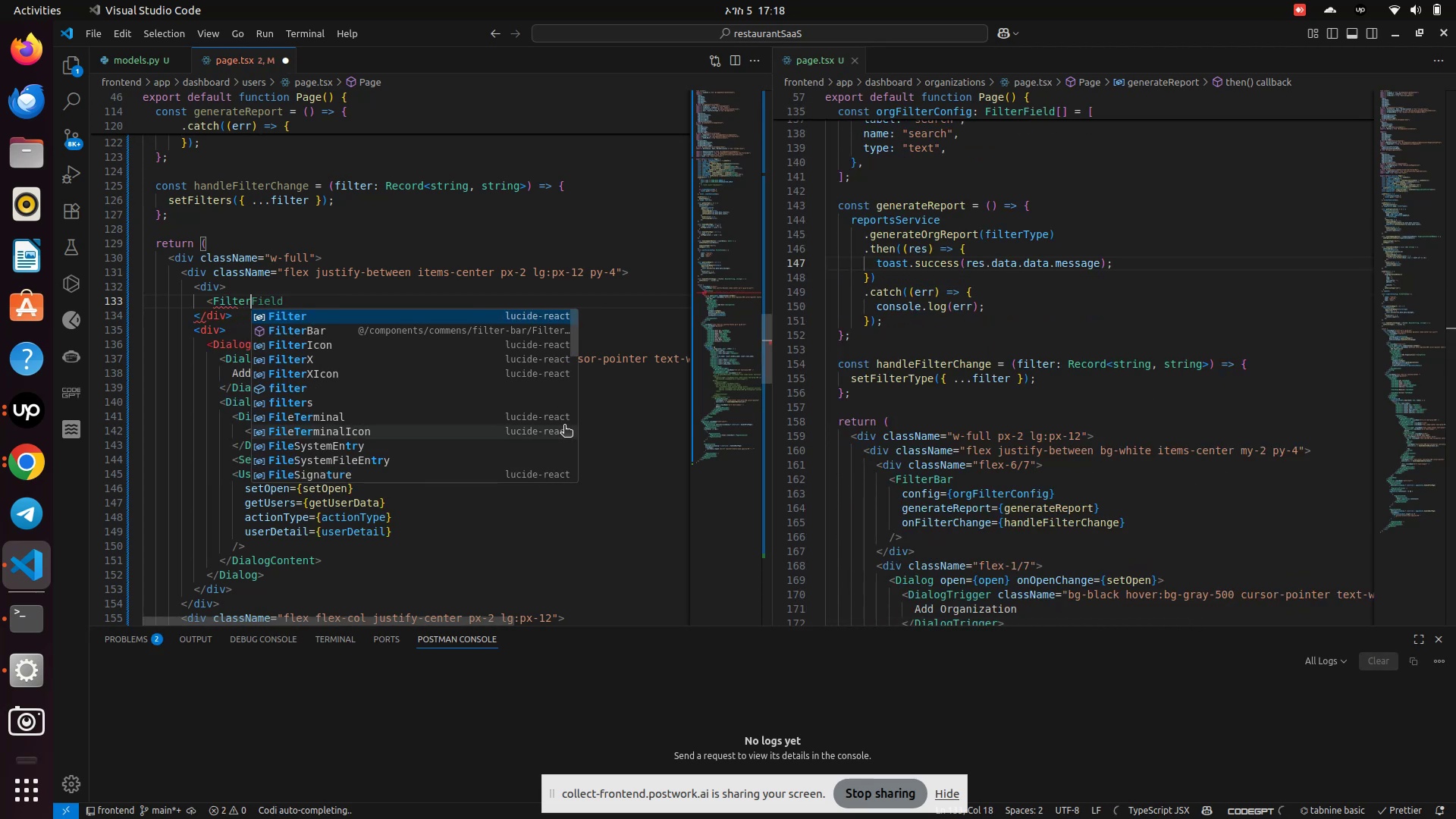 
key(ArrowDown)
 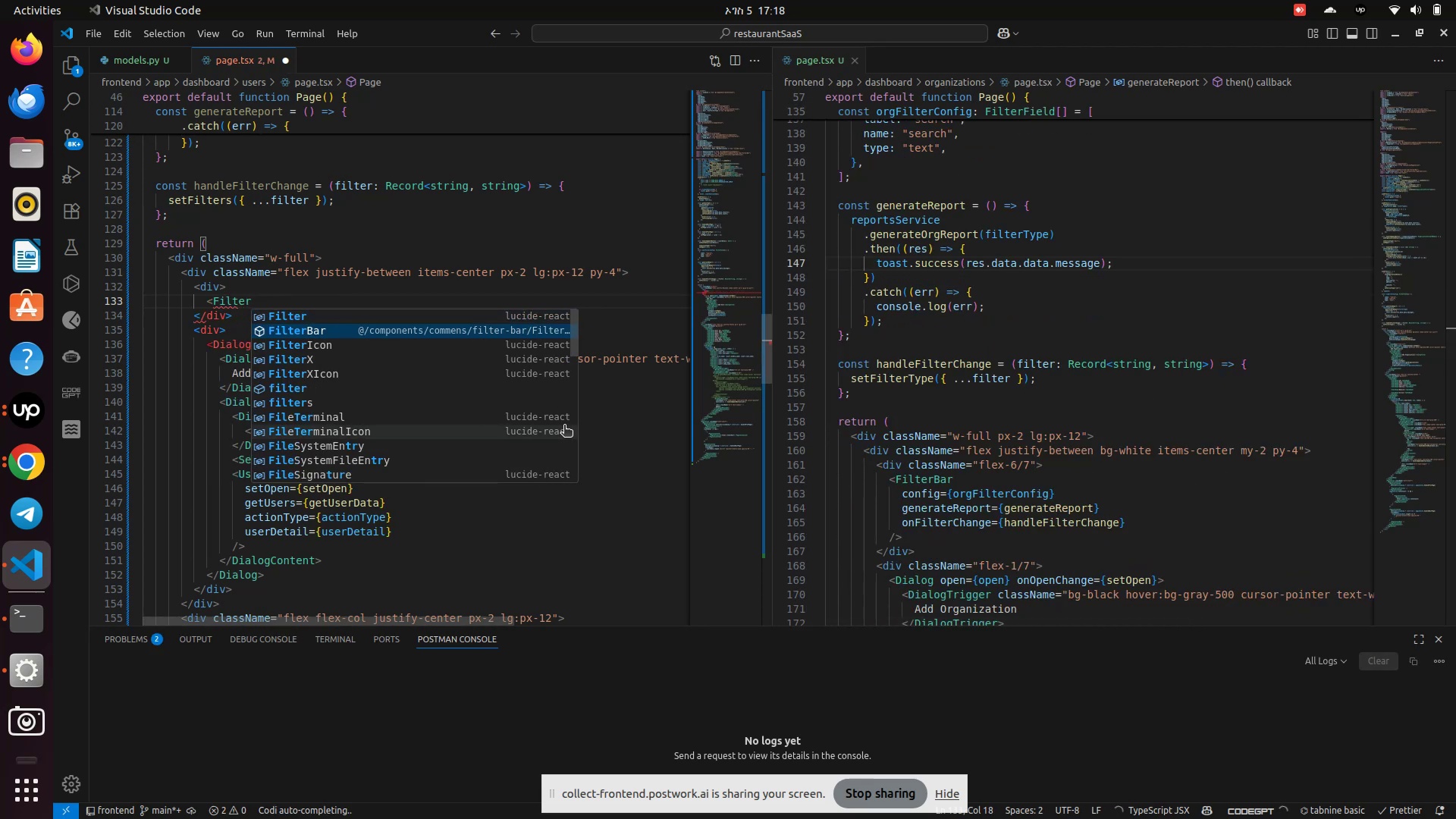 
key(Enter)
 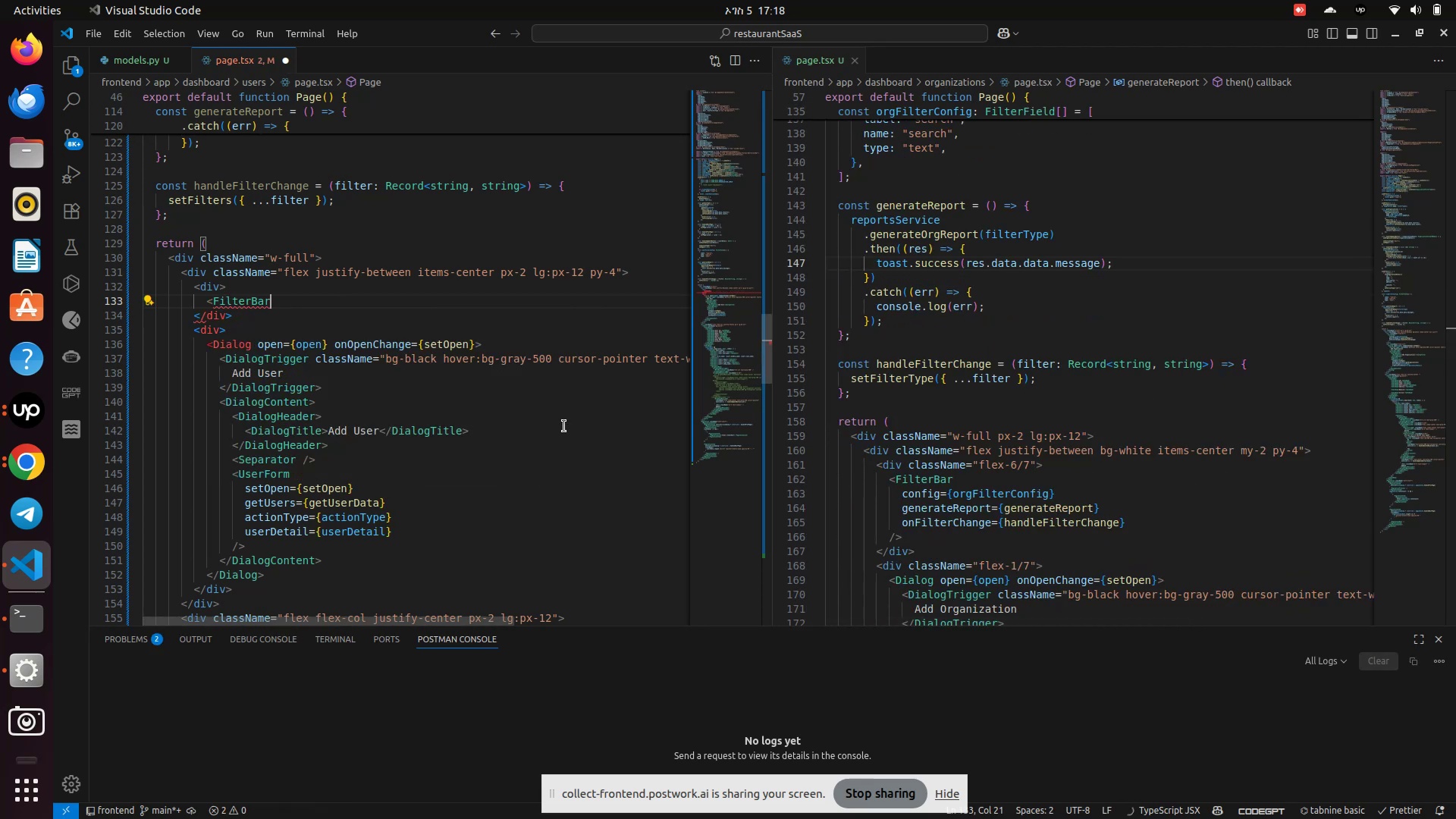 
key(Period)
 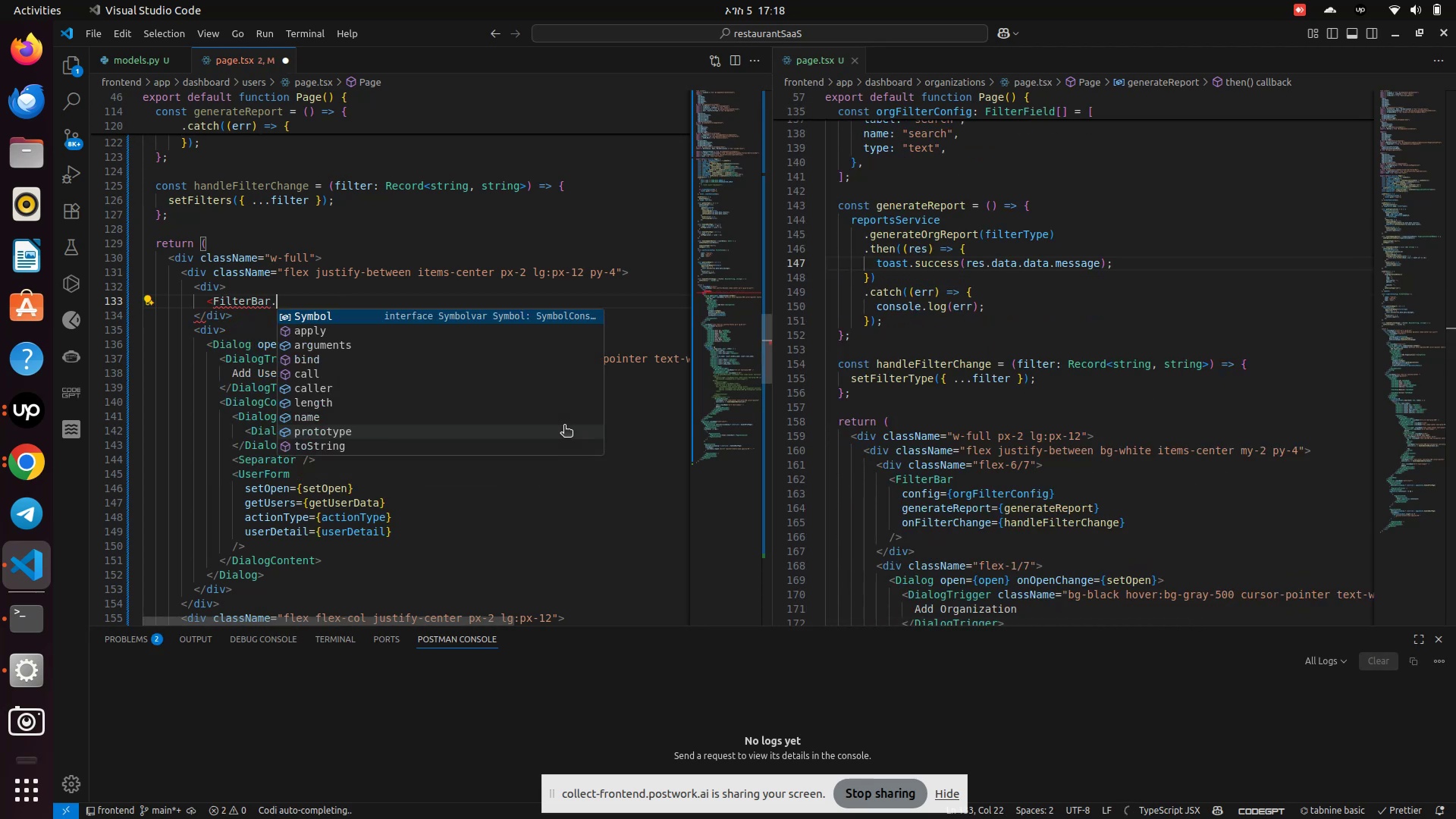 
key(Backspace)
 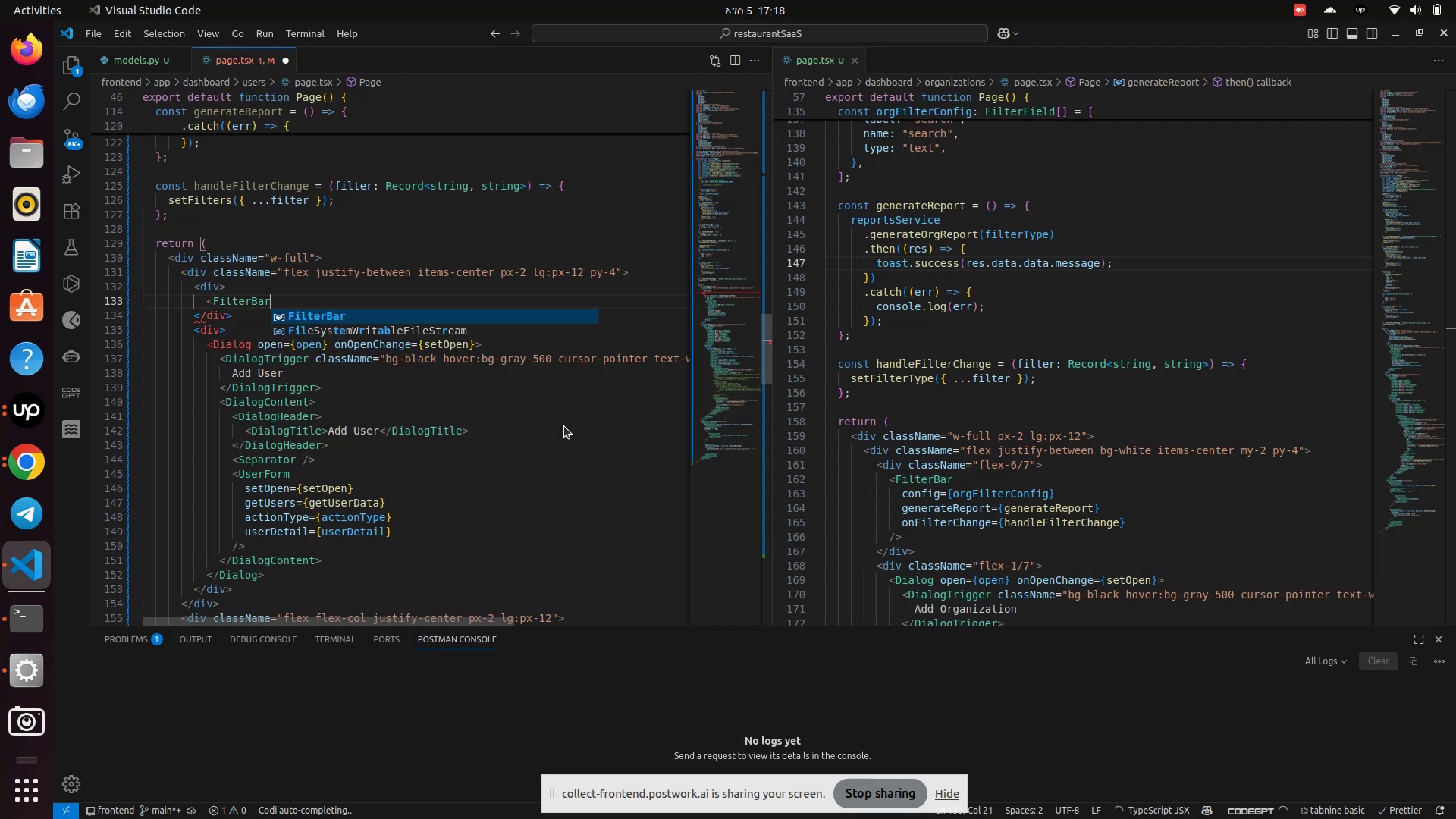 
key(Slash)
 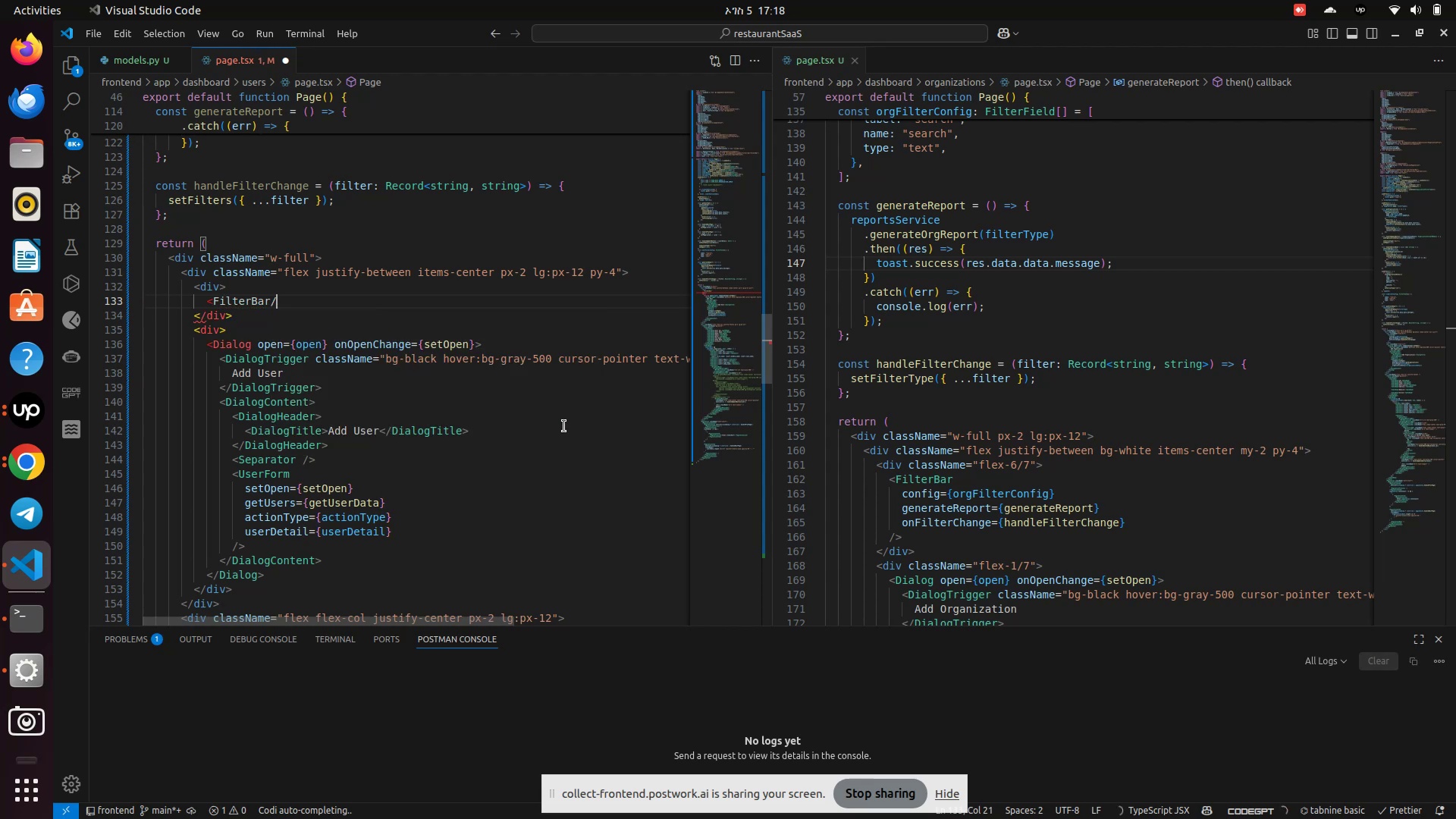 
key(Shift+ShiftLeft)
 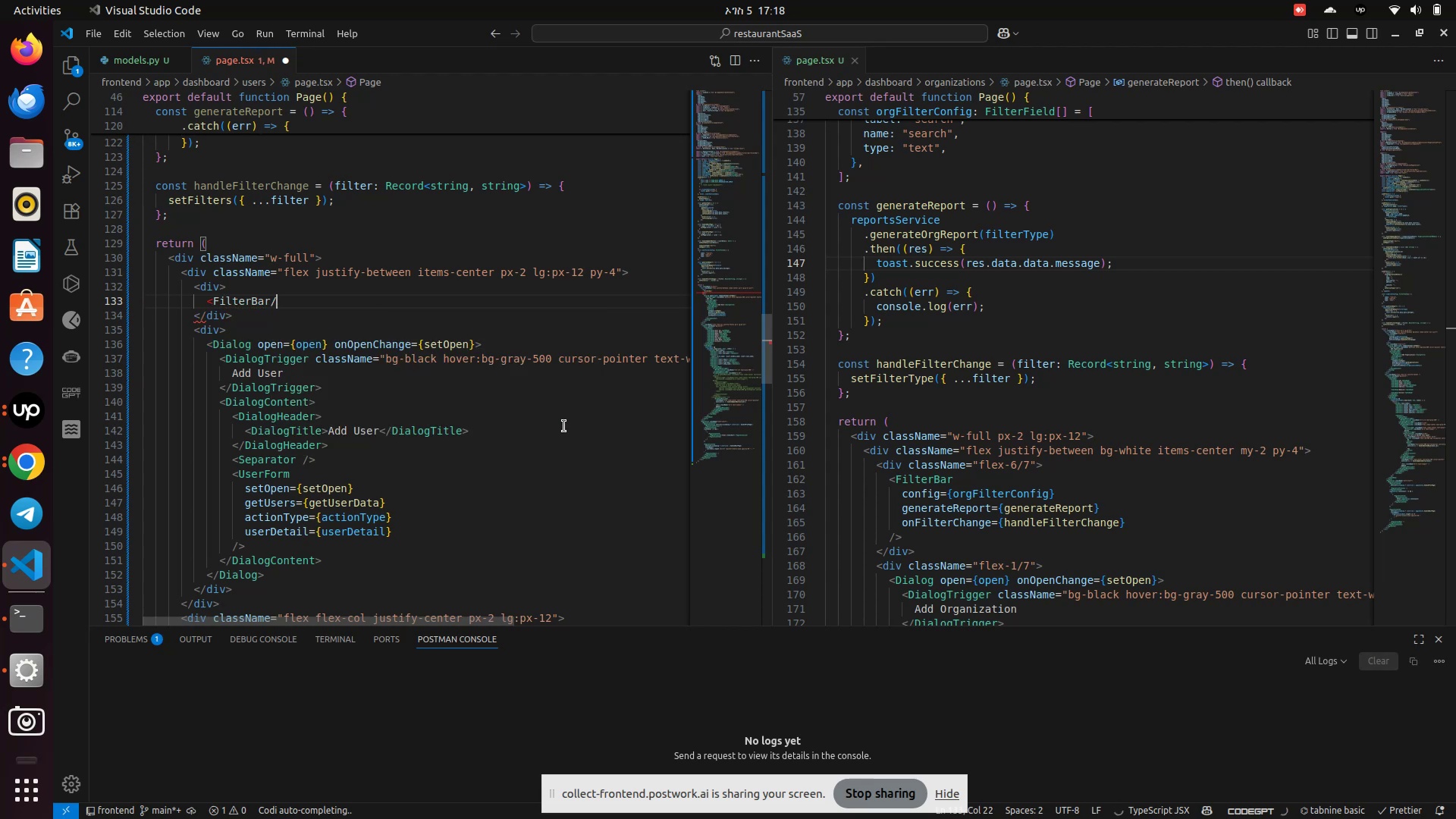 
key(Shift+Period)
 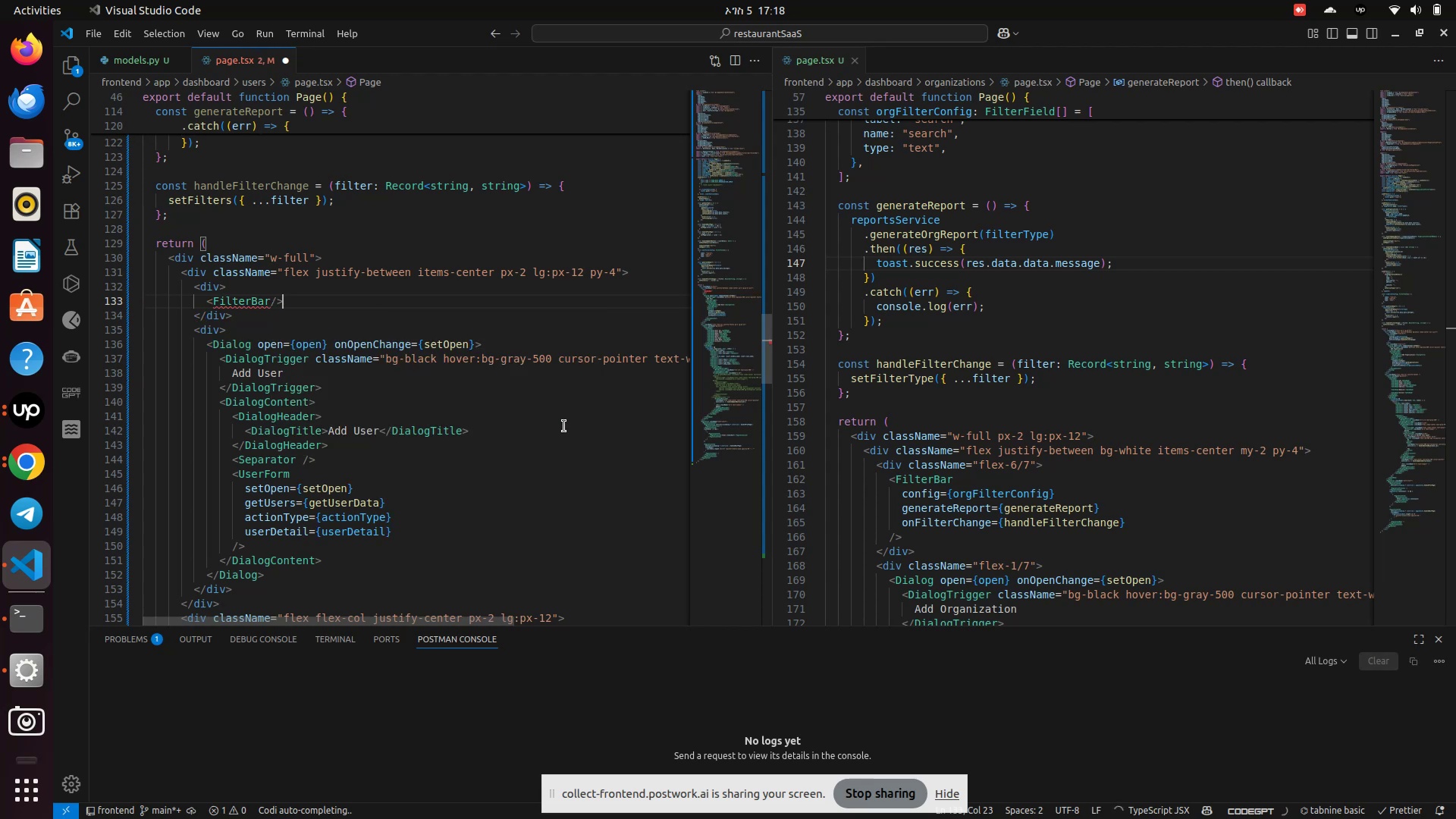 
key(ArrowLeft)
 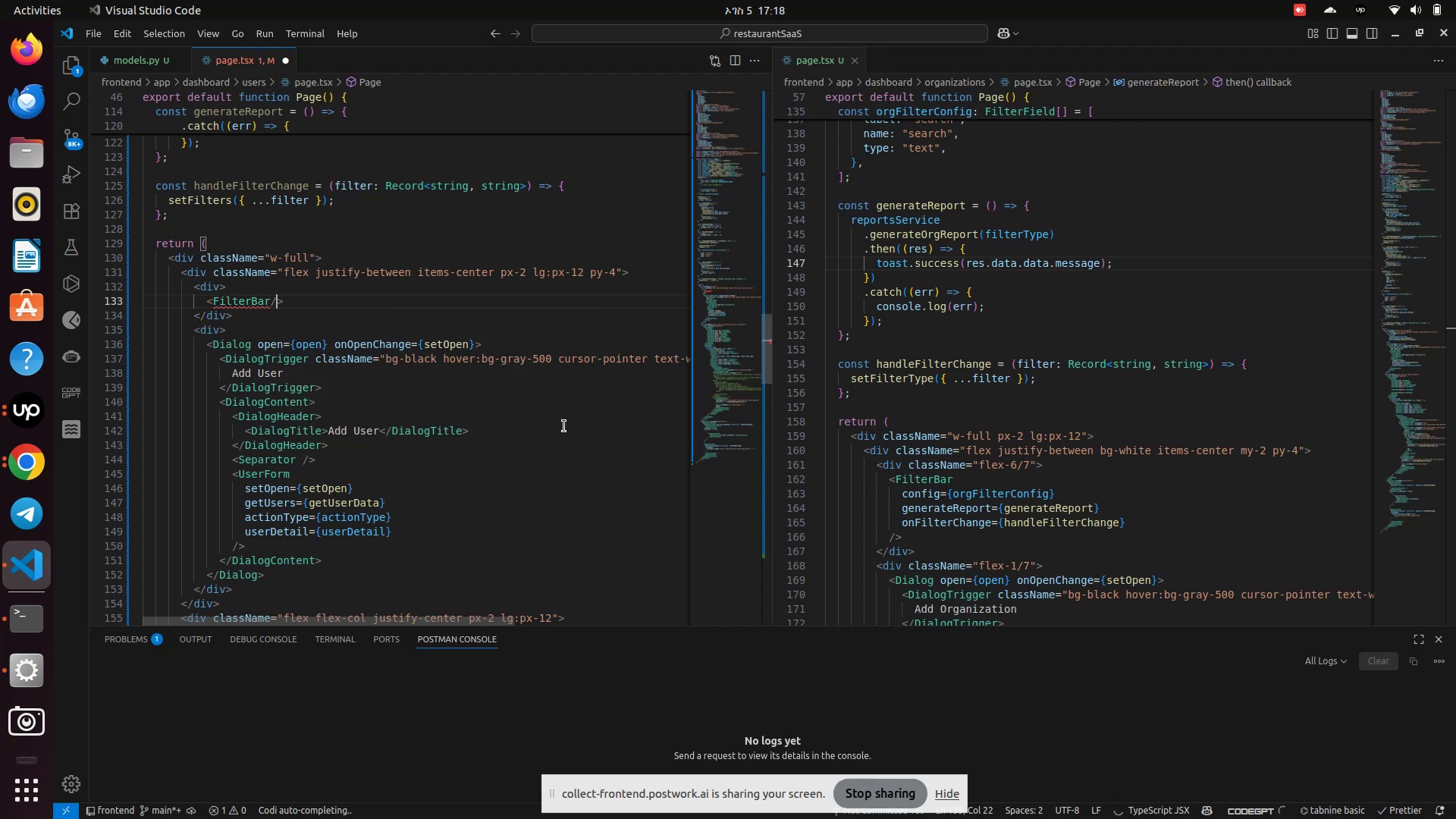 
key(ArrowLeft)
 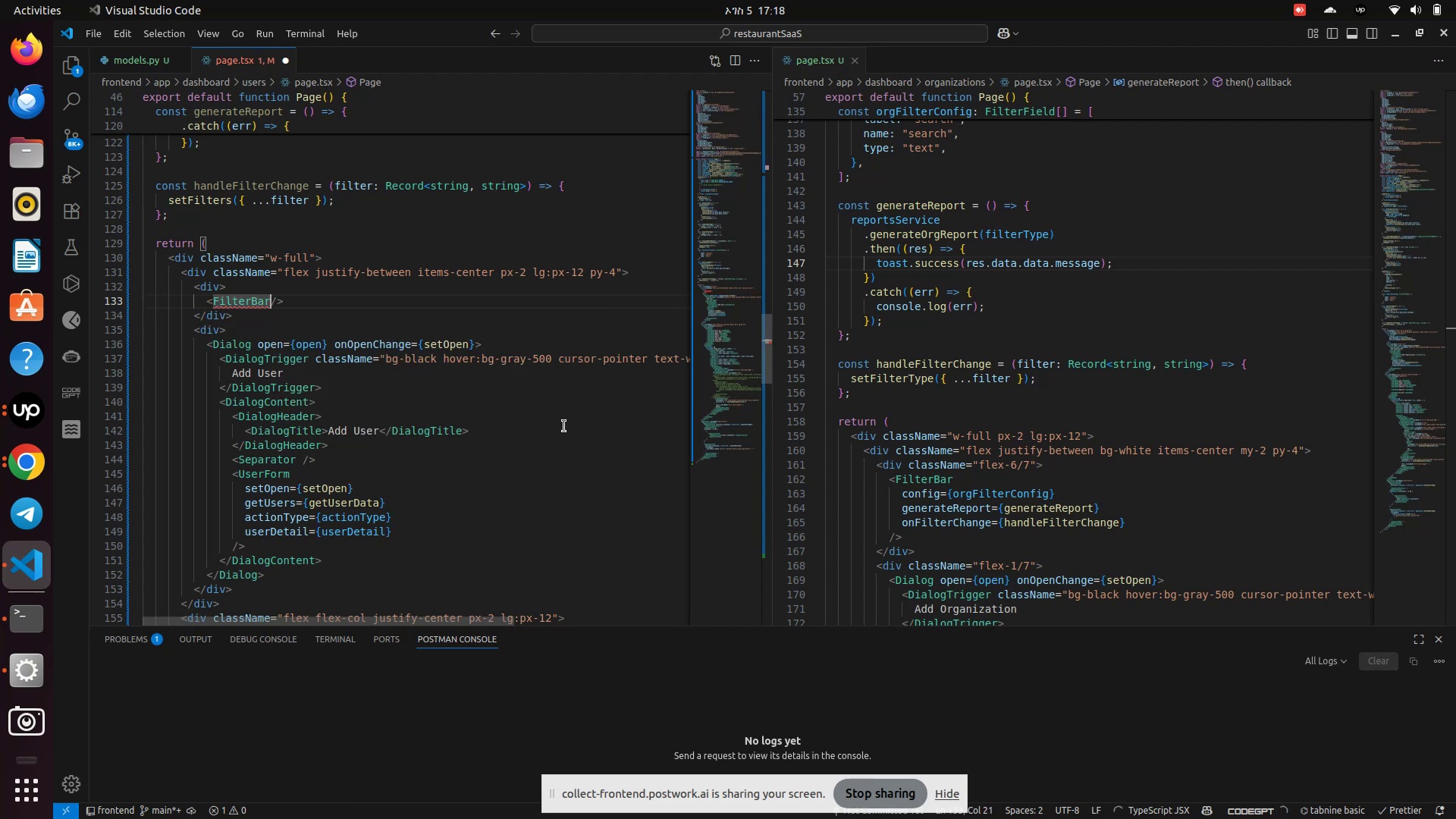 
type( conf)
 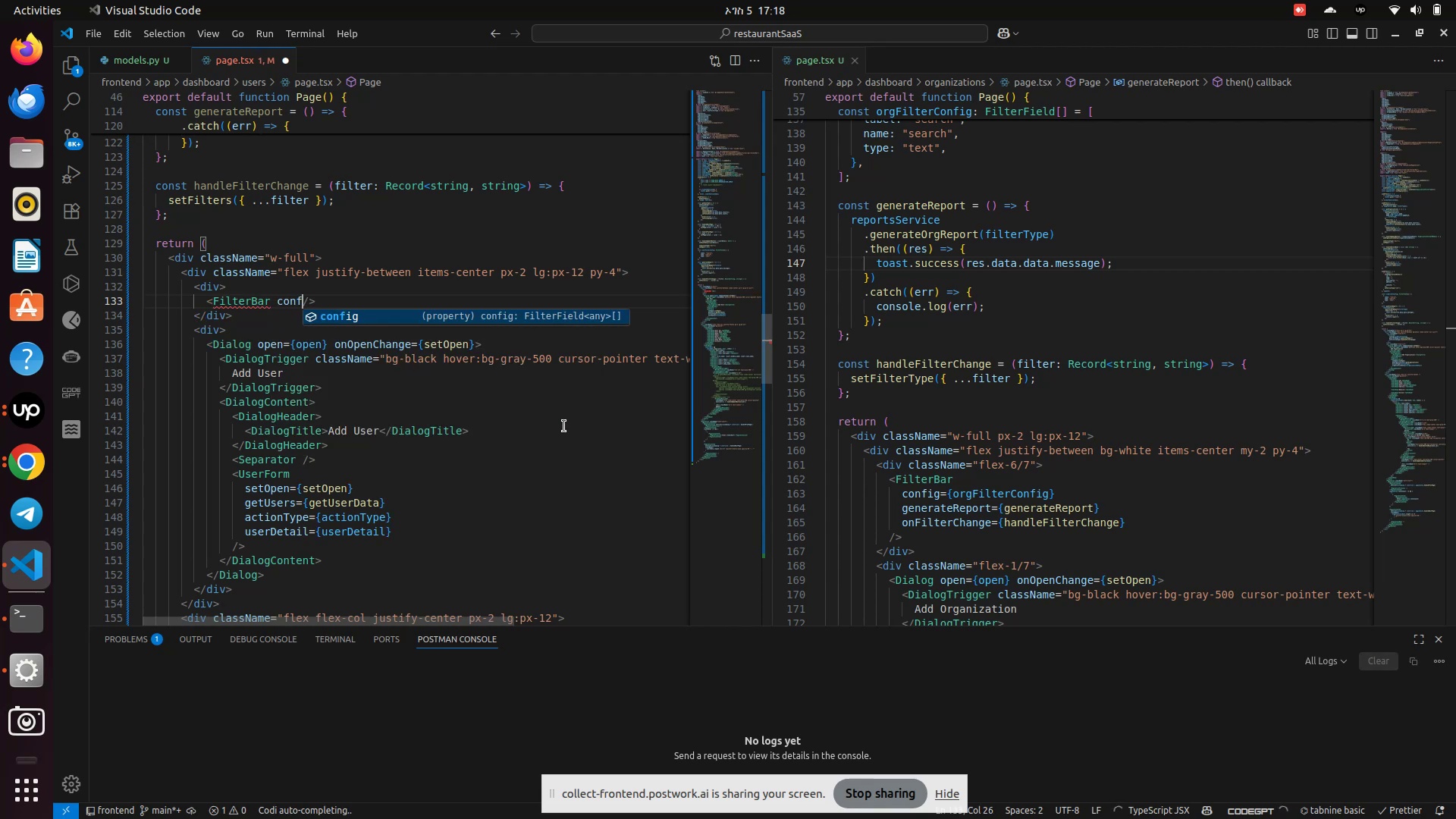 
key(Enter)
 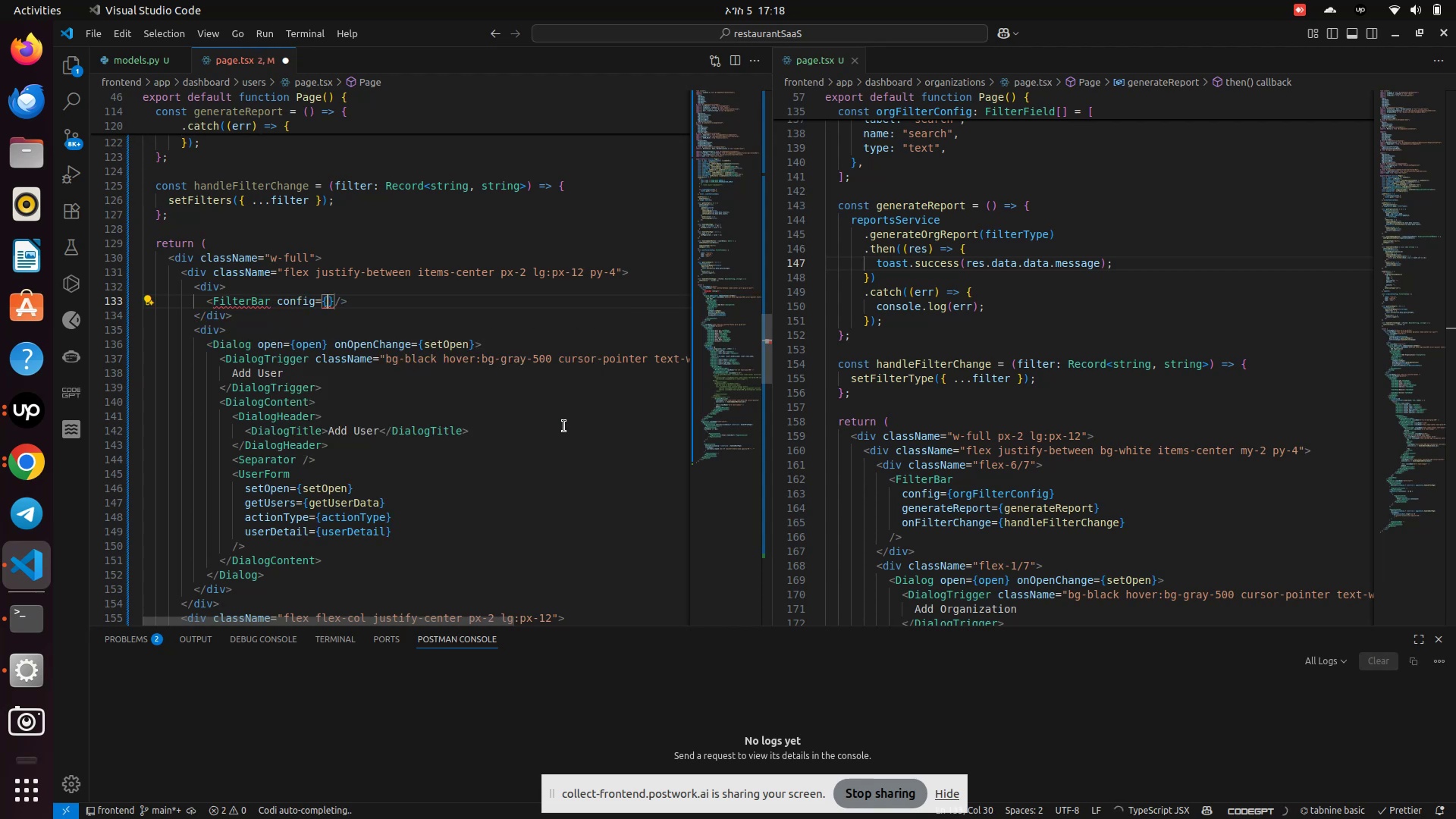 
type(o)
key(Backspace)
type(user)
 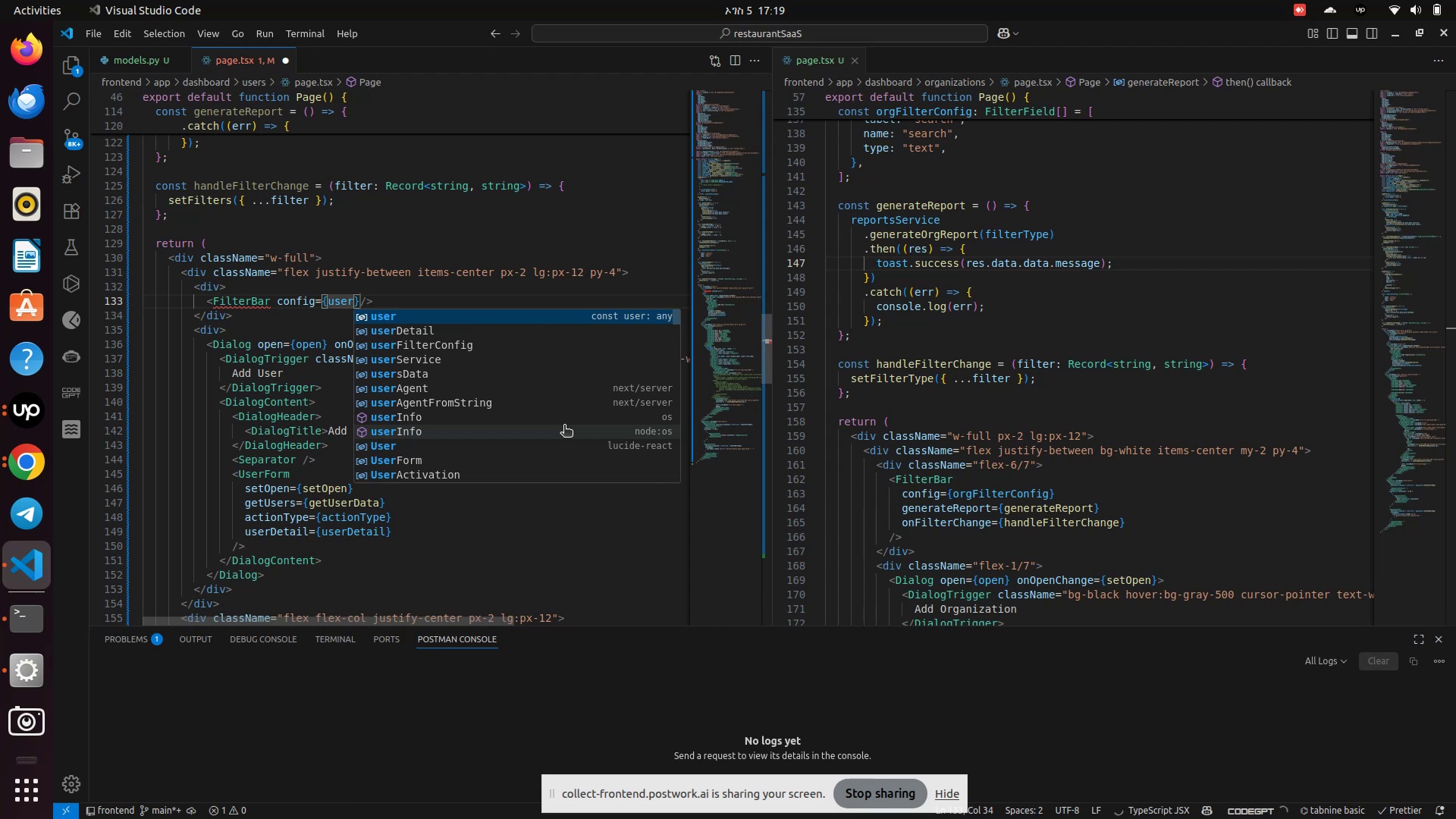 
key(F)
 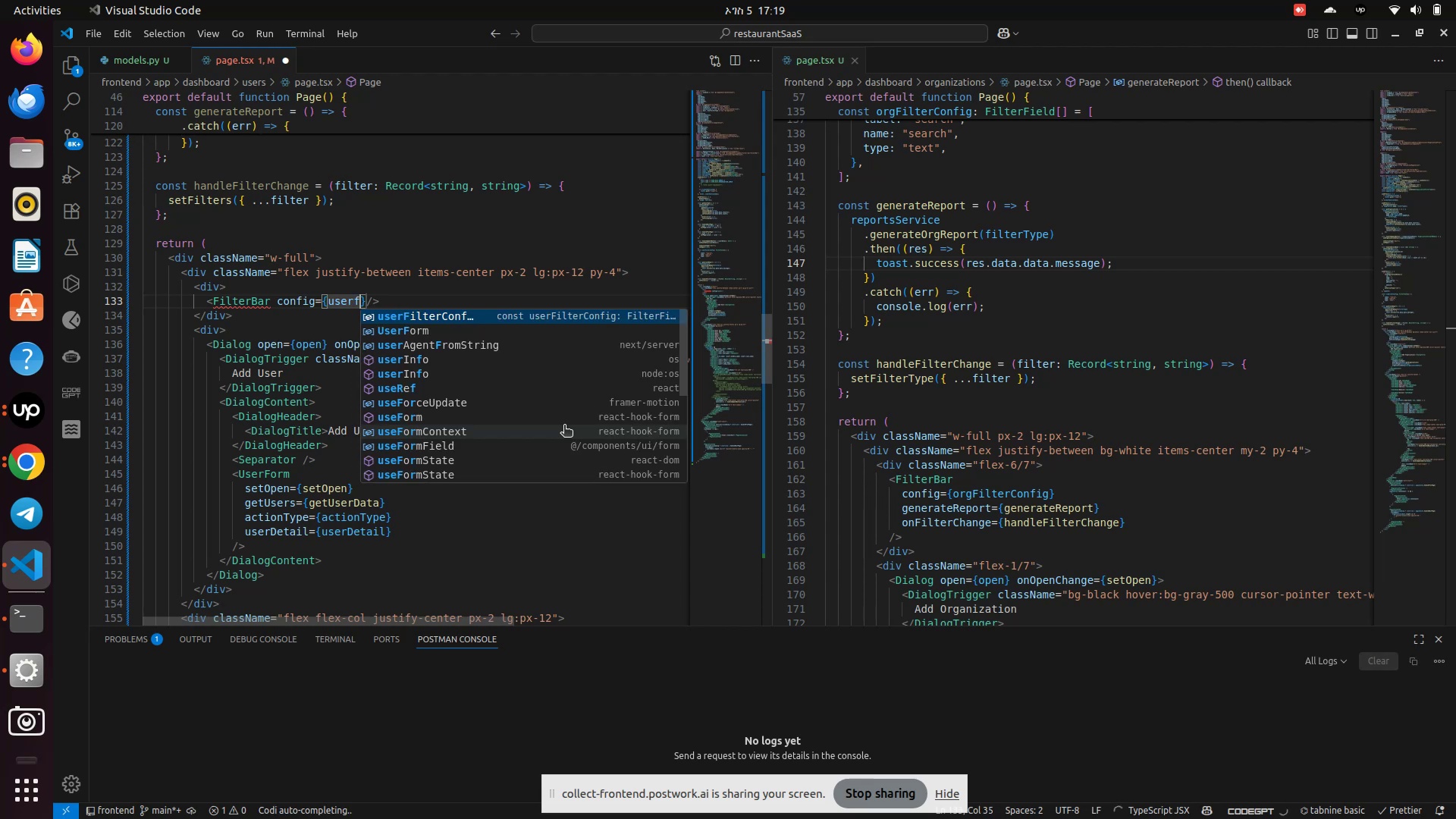 
key(Enter)
 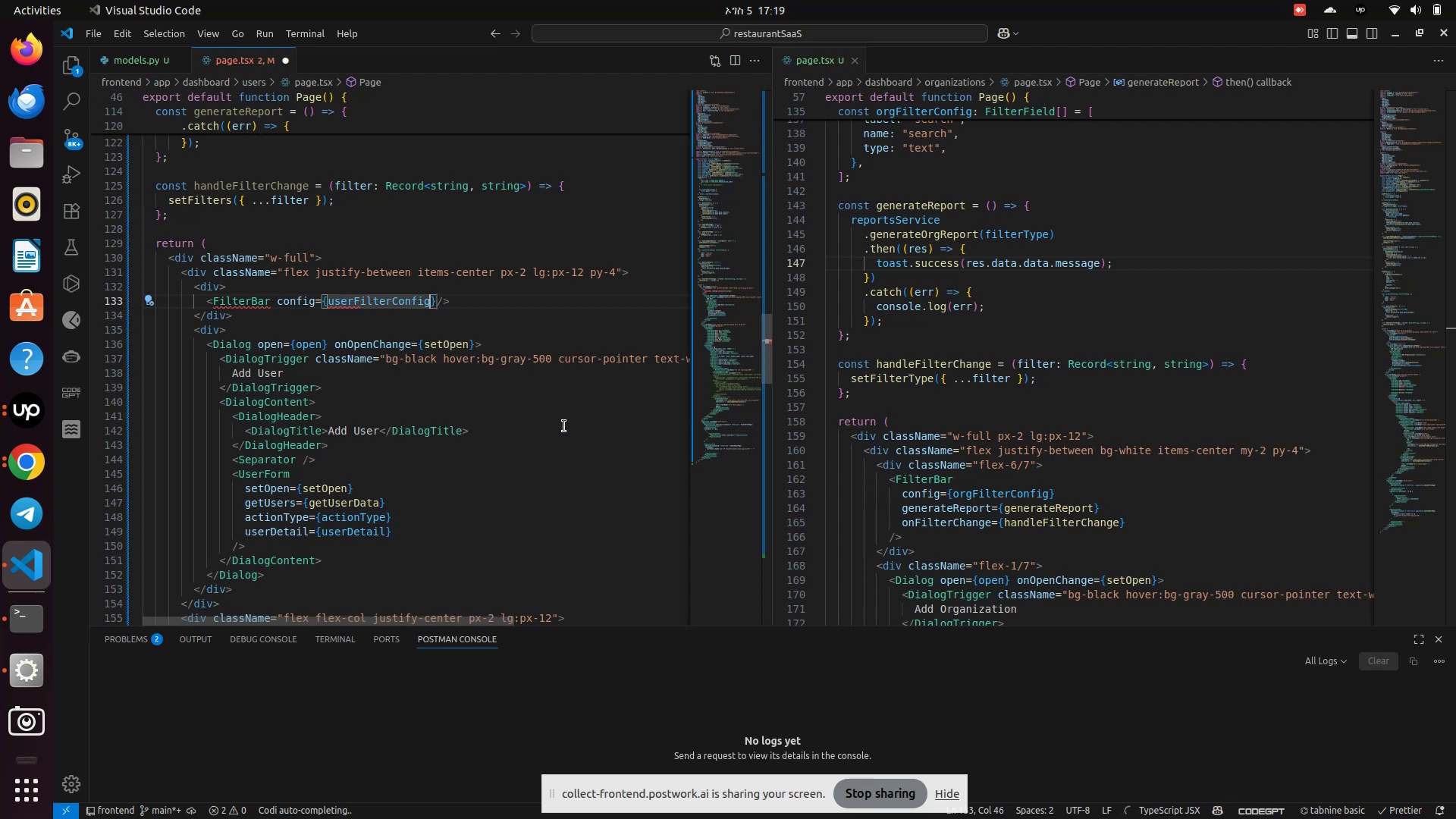 
key(ArrowRight)
 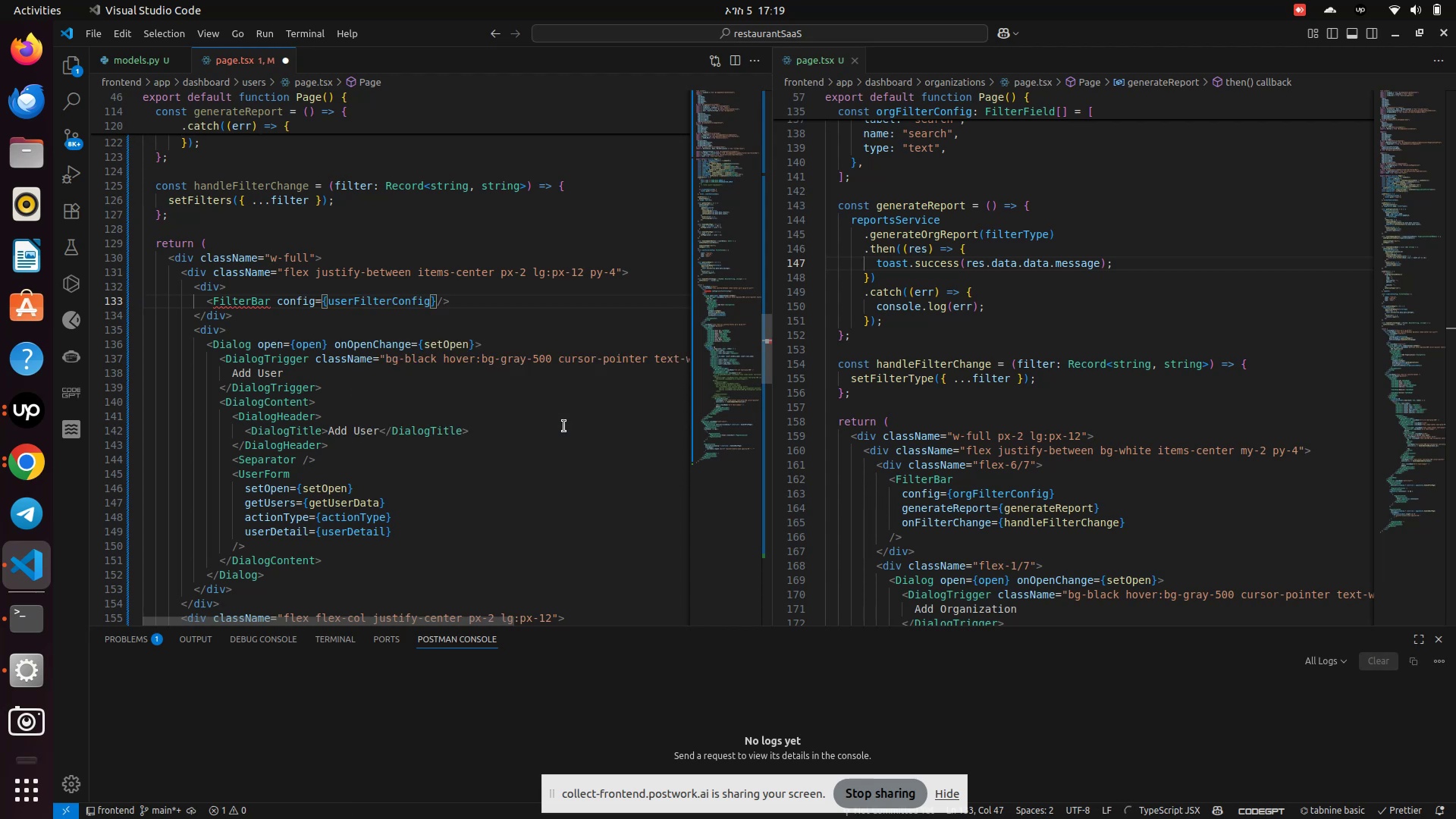 
type( on)
 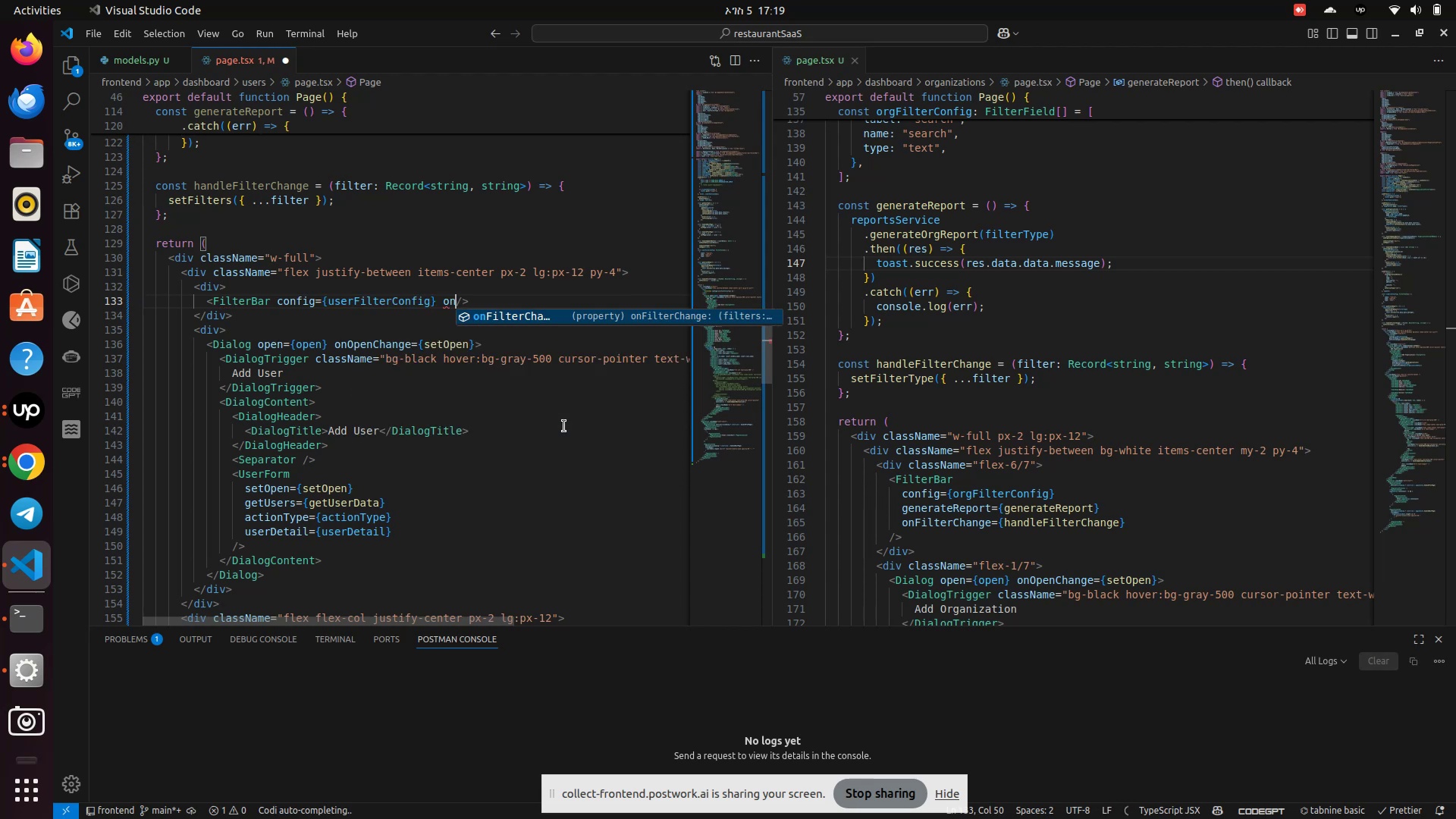 
key(Enter)
 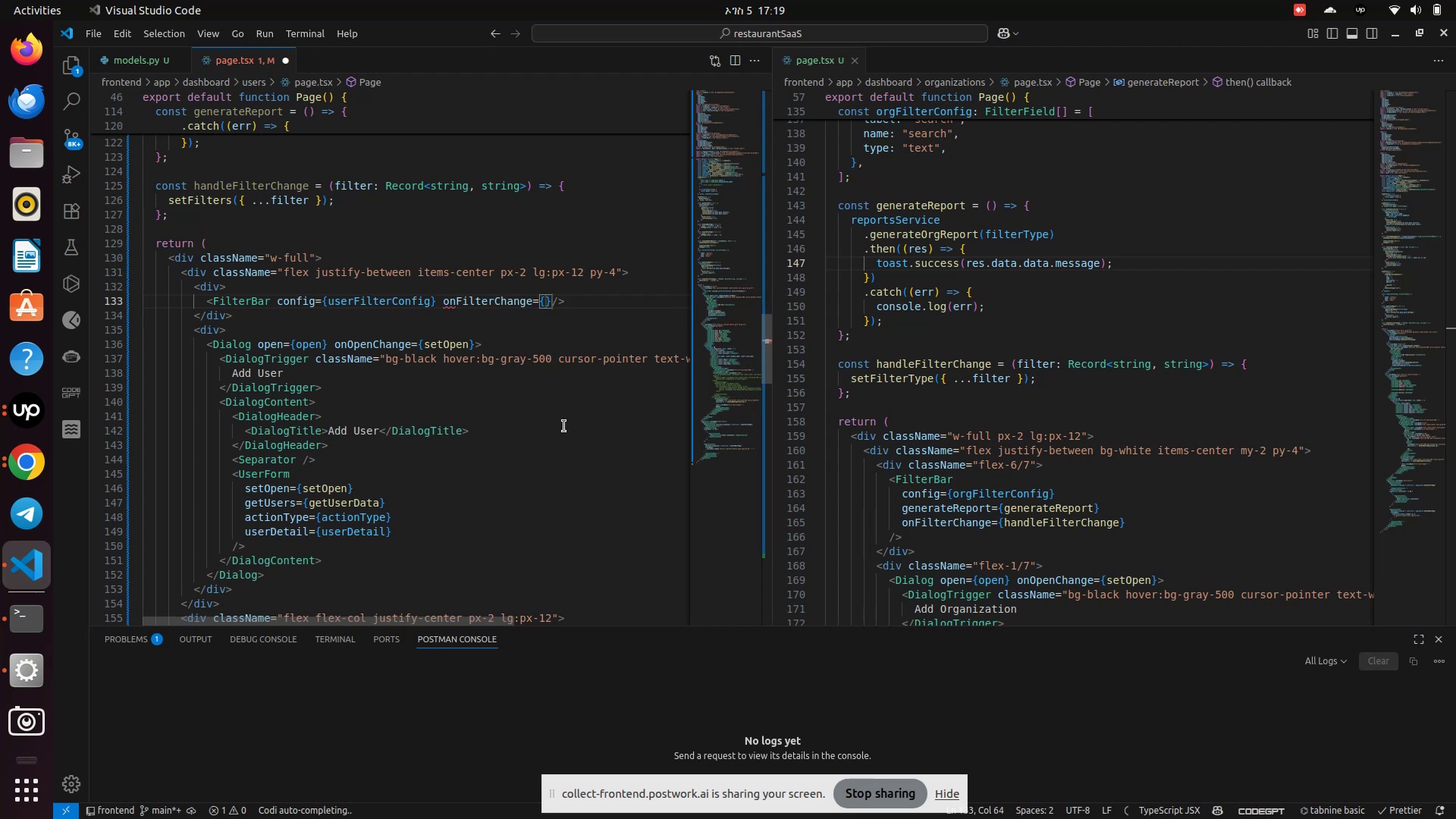 
type(ha)
 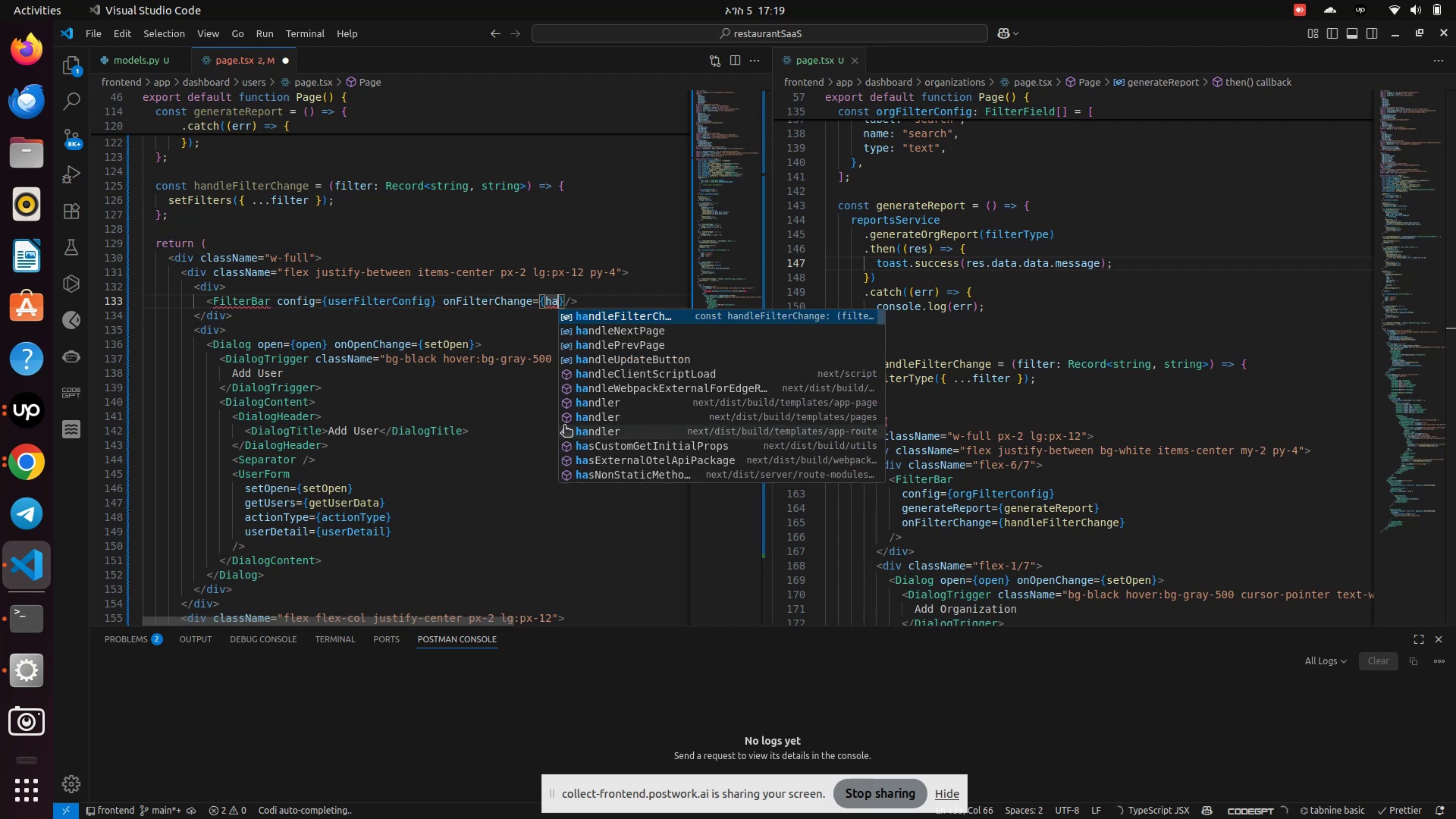 
key(Enter)
 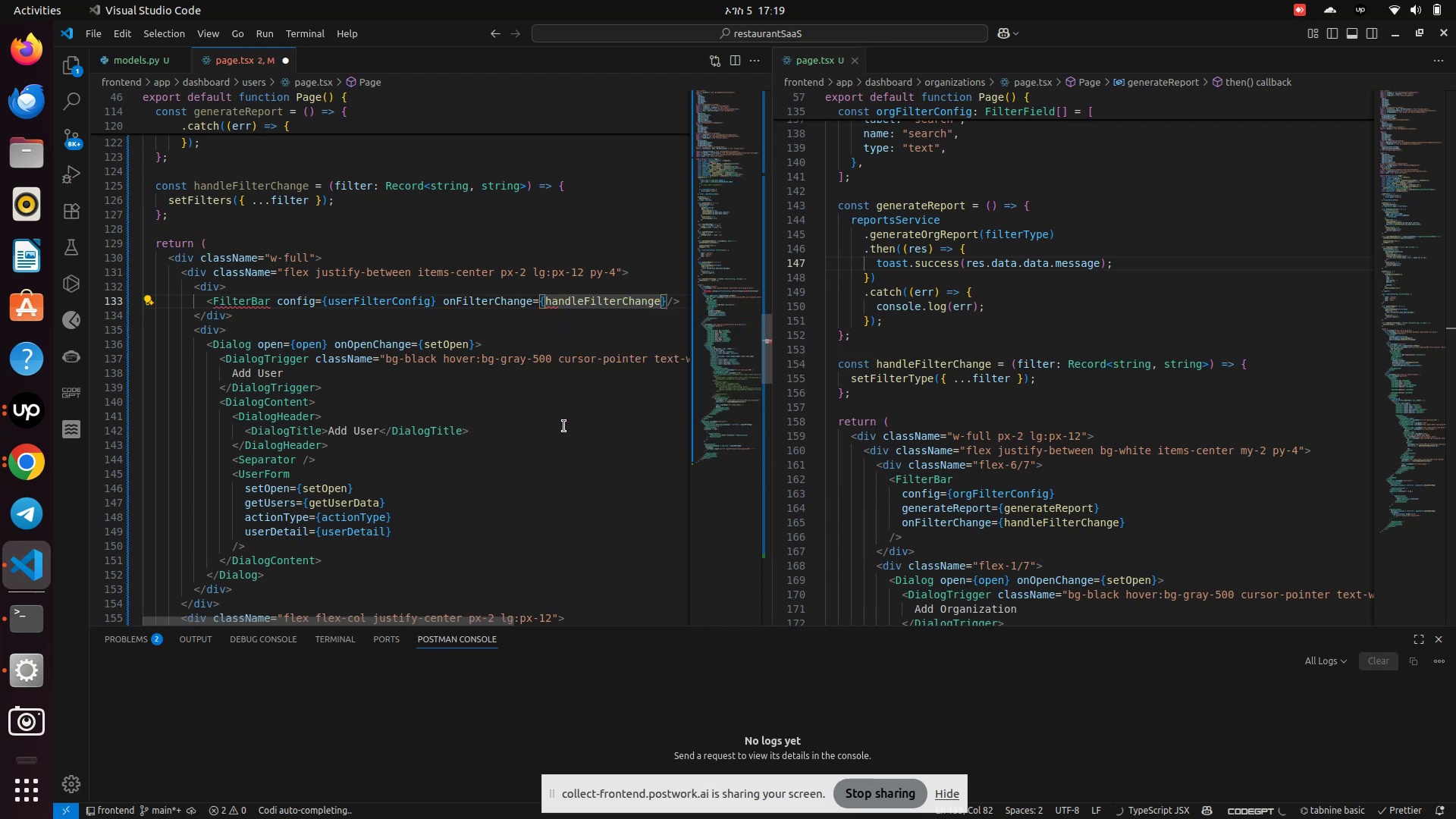 
key(ArrowRight)
 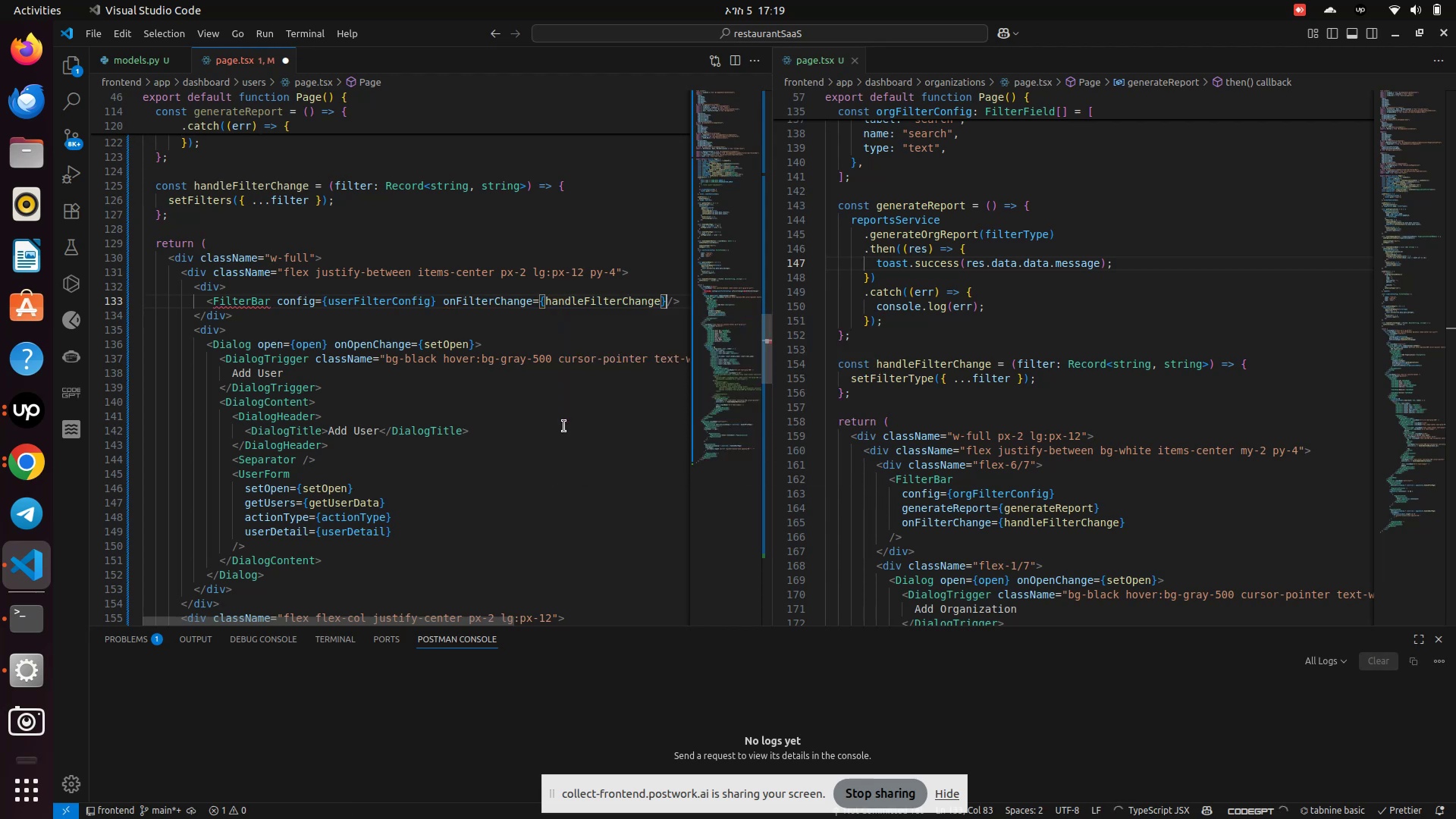 
type( gen)
 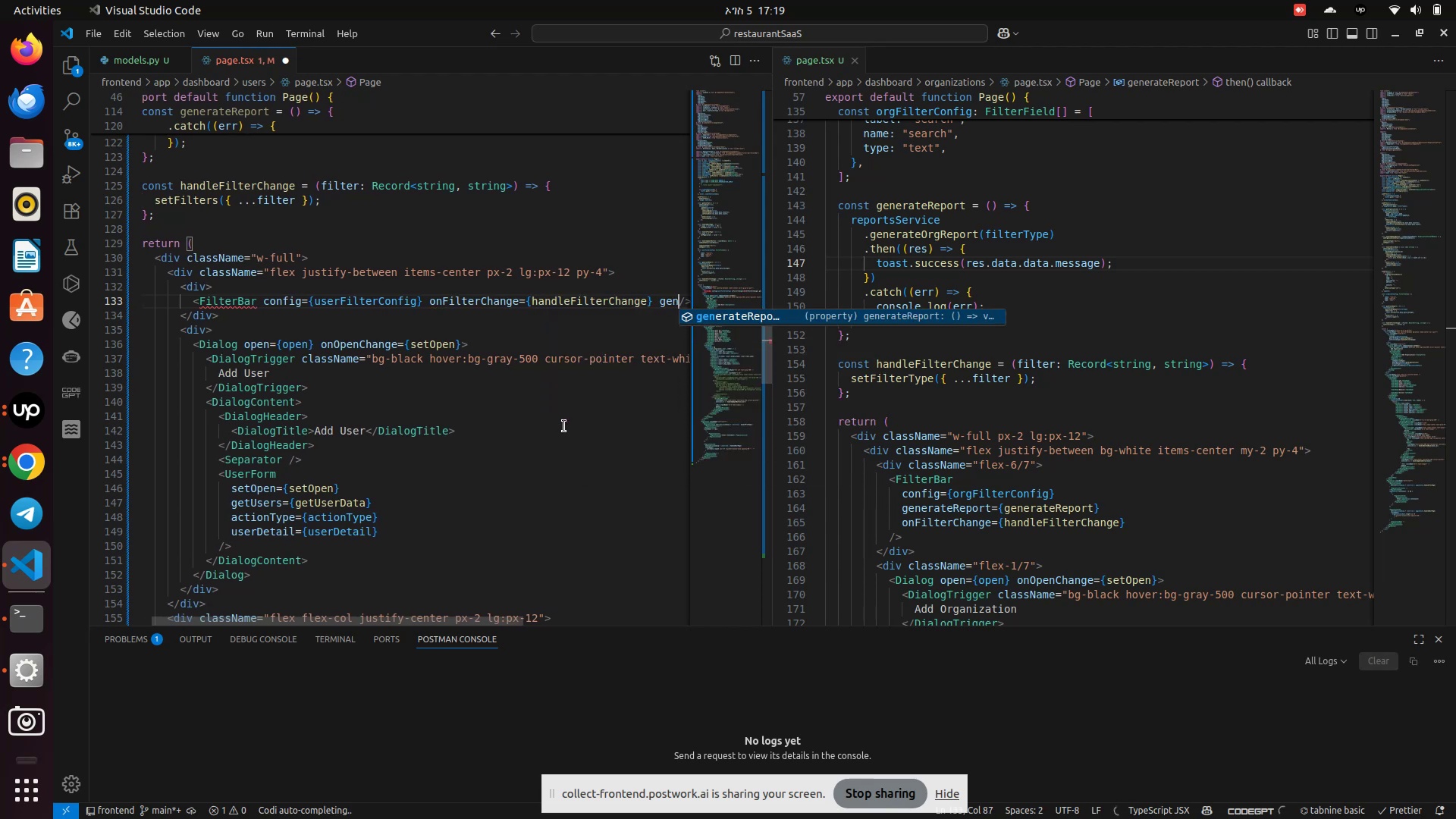 
key(Enter)
 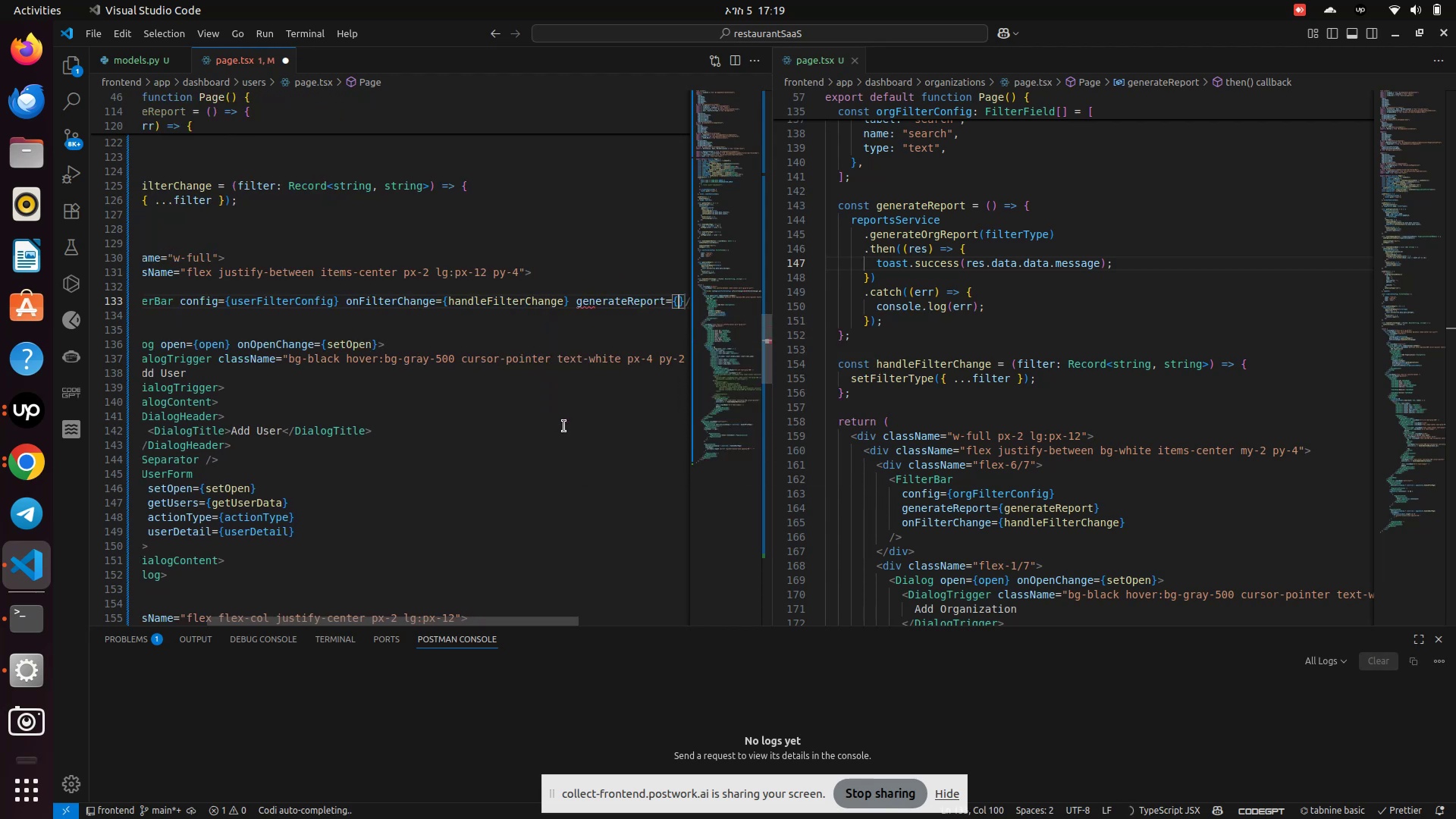 
type(ge)
 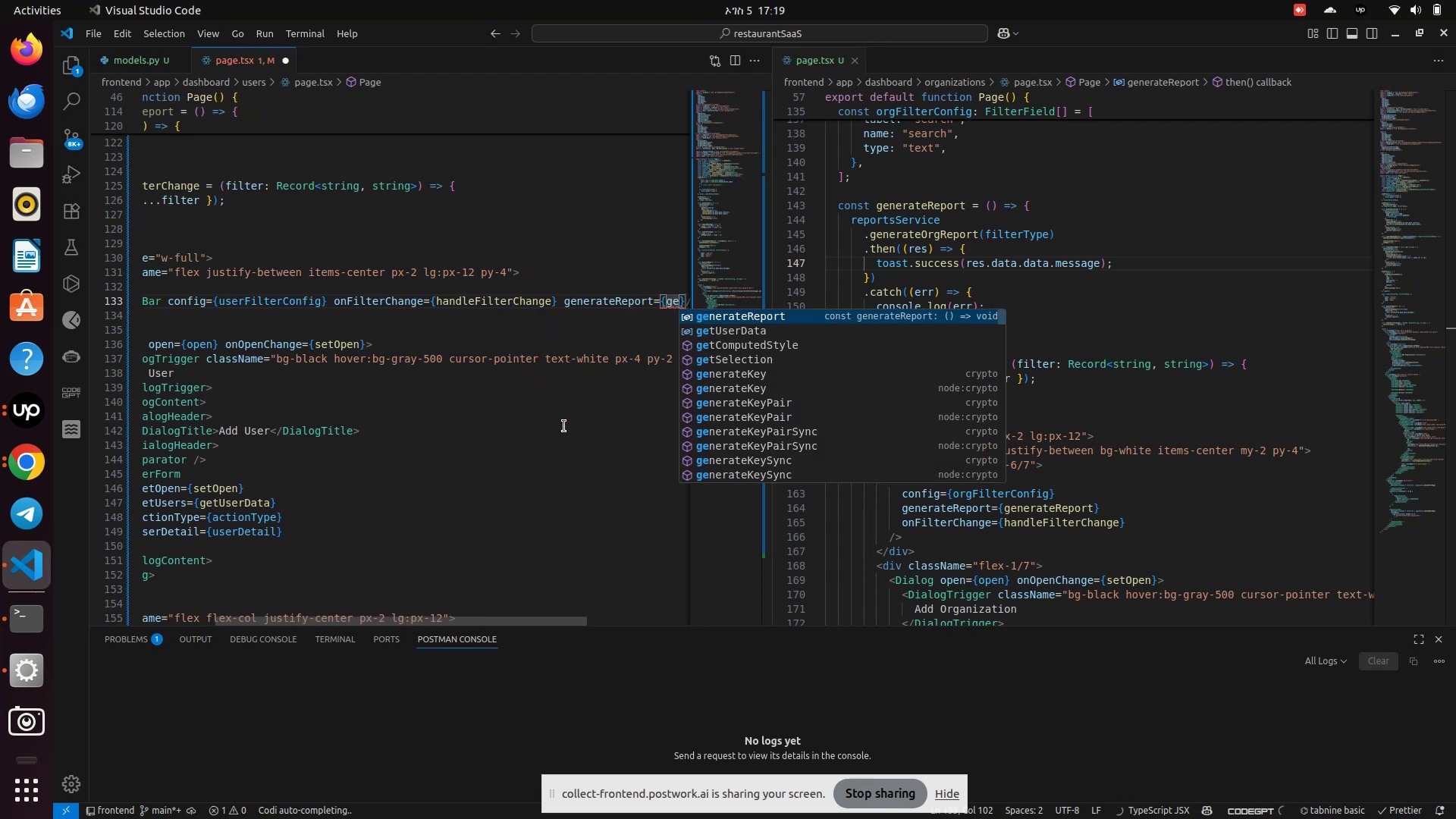 
key(Enter)
 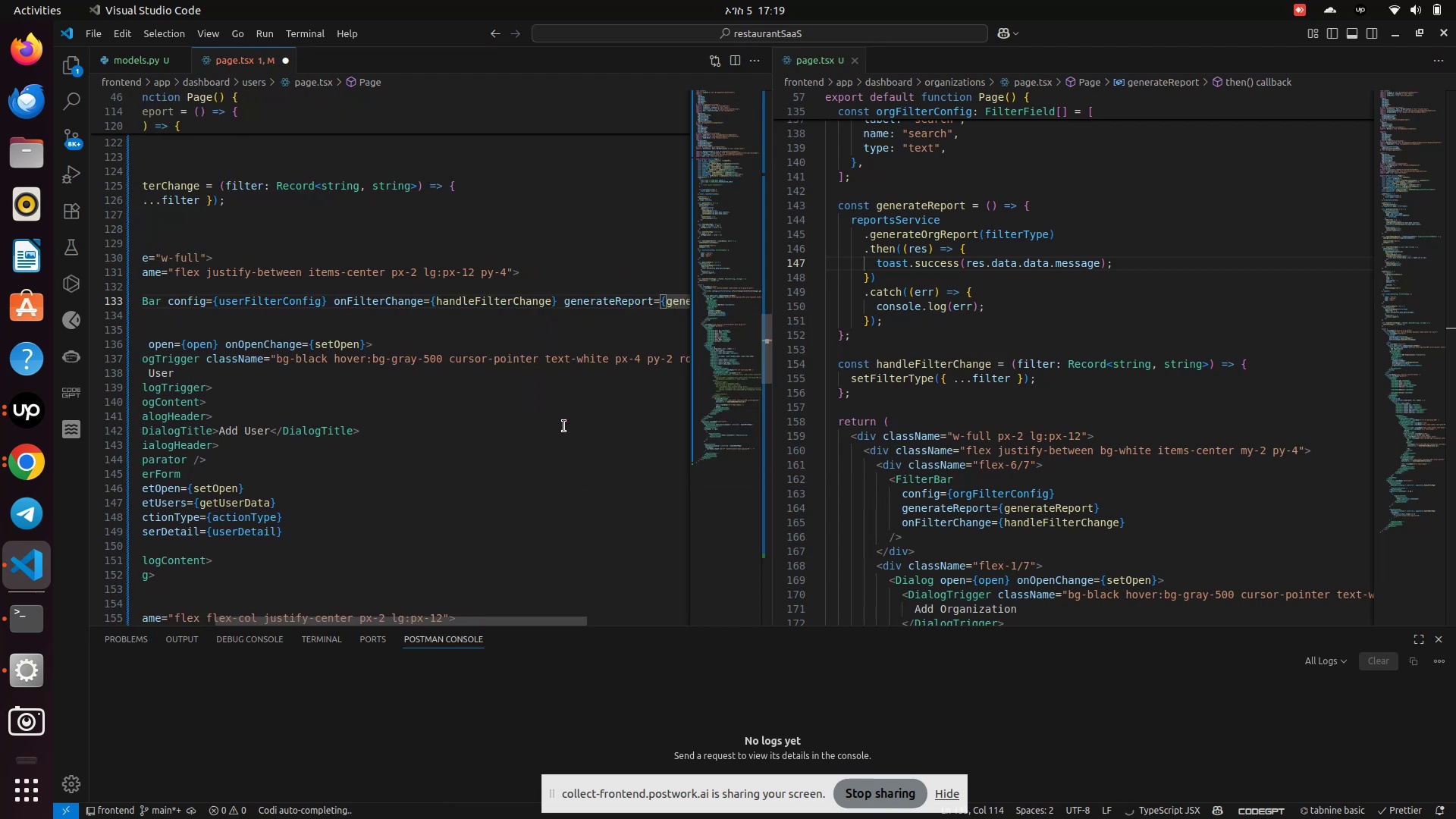 
key(Control+S)
 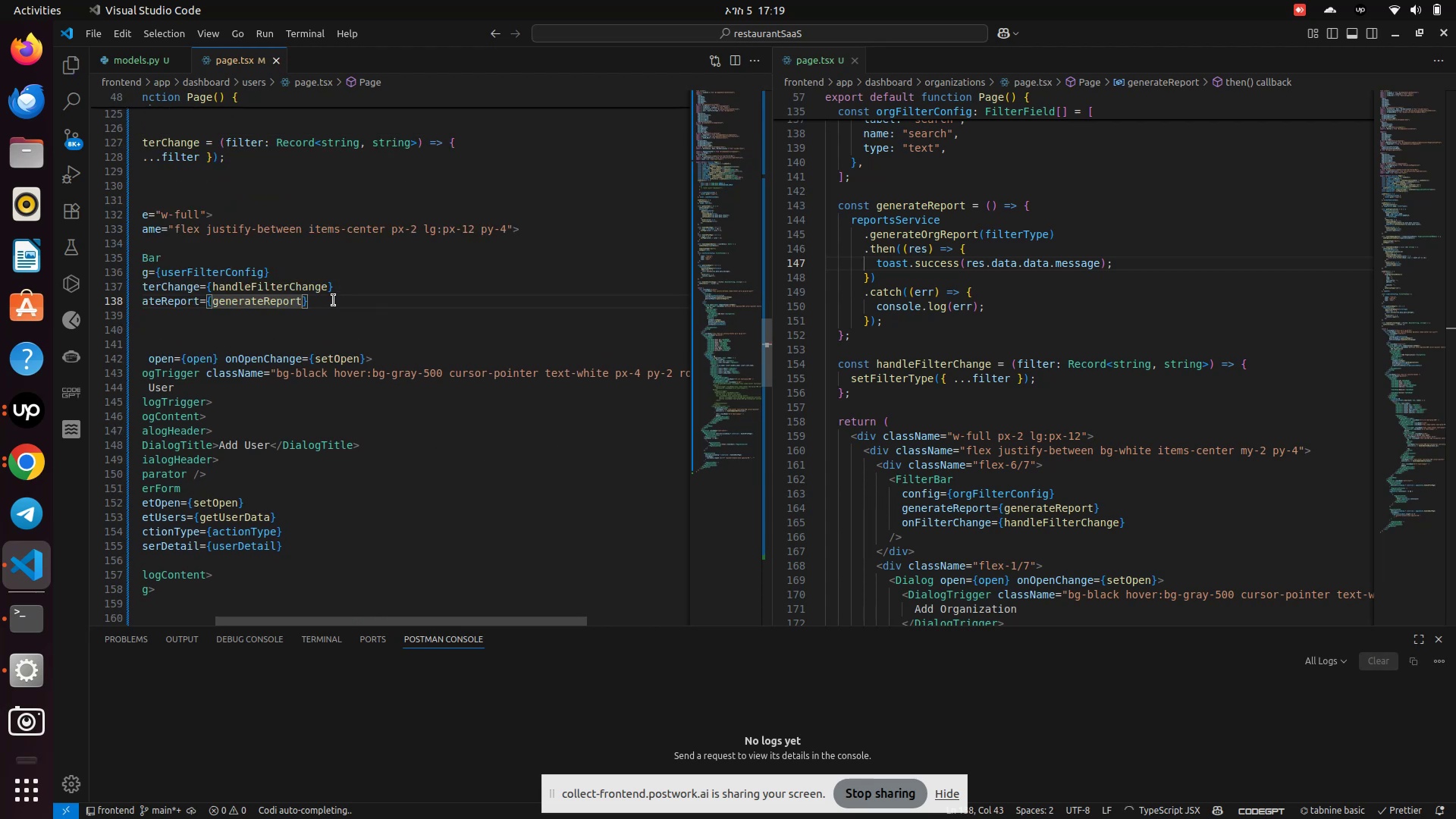 
left_click([338, 298])
 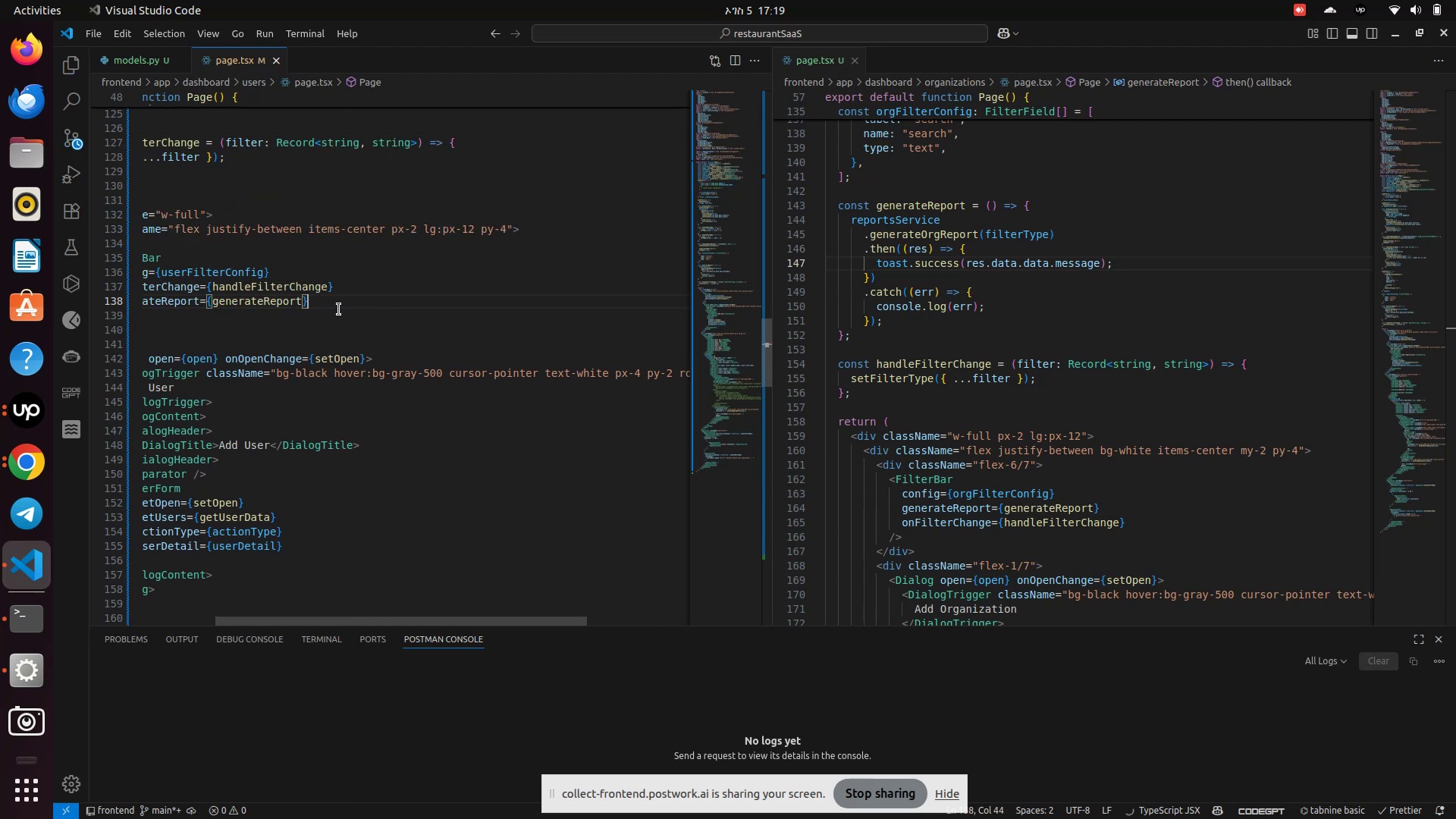 
left_click([336, 322])
 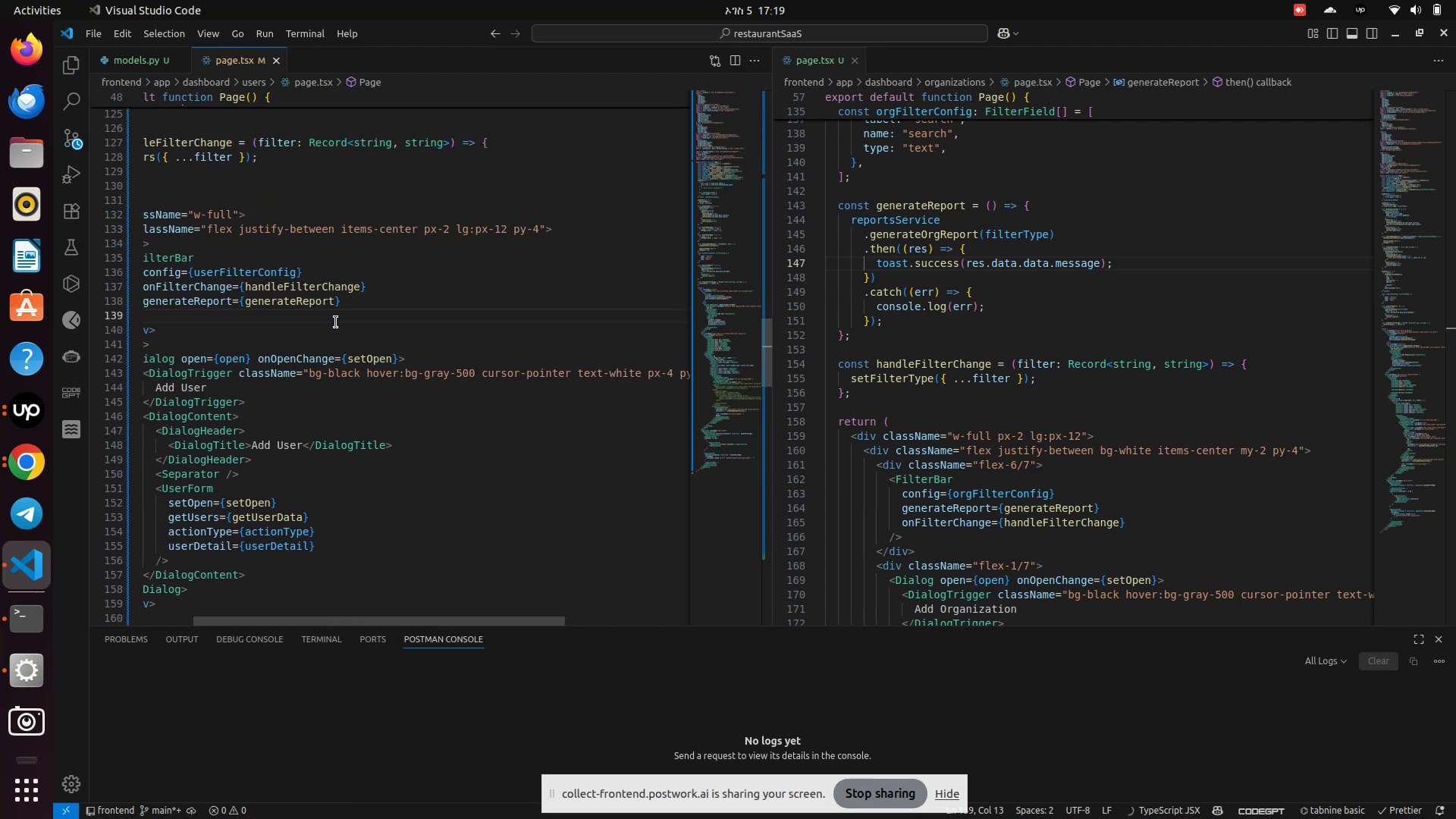 
scroll: coordinate [336, 322], scroll_direction: down, amount: 1.0
 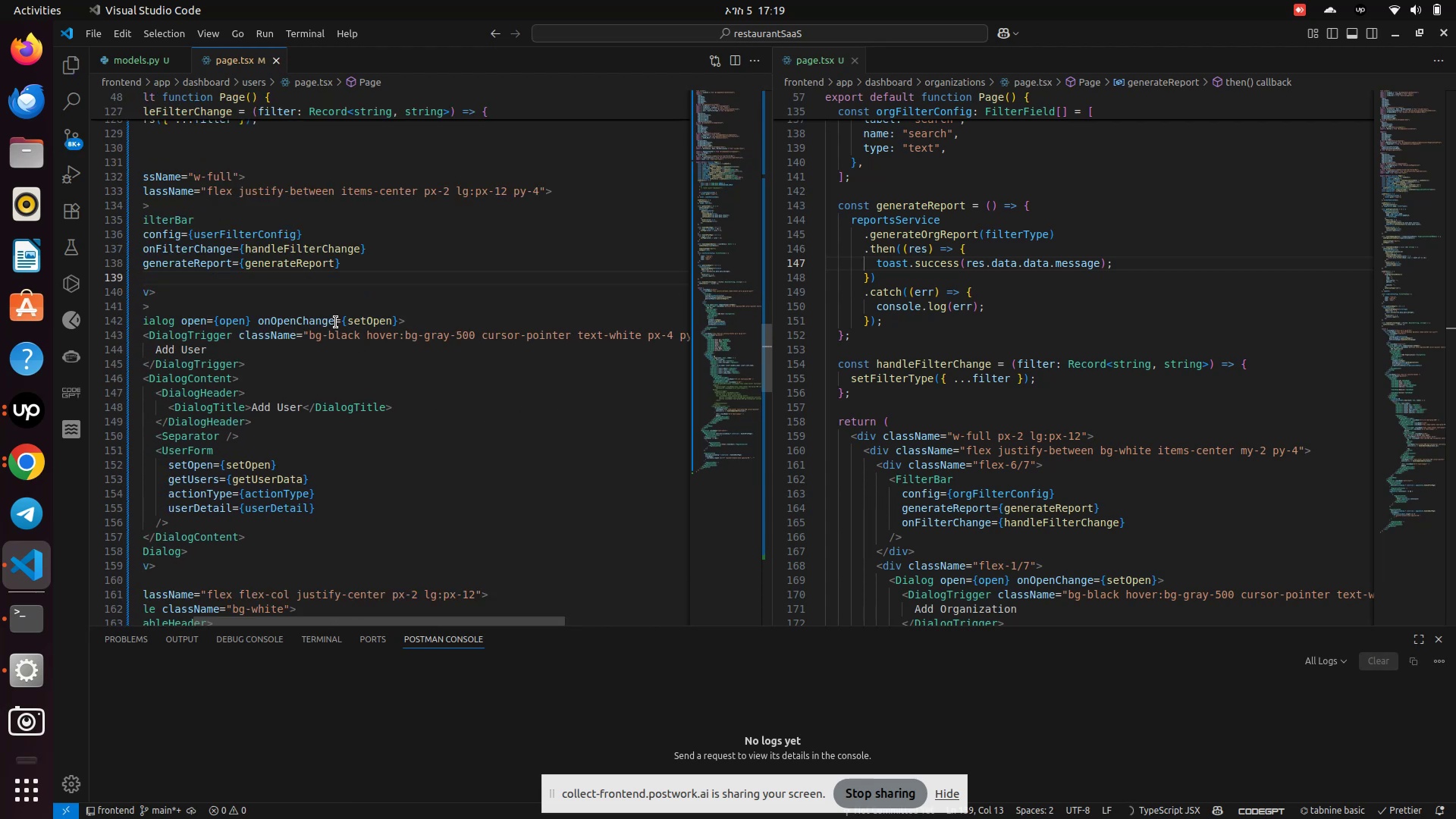 
key(ArrowLeft)
 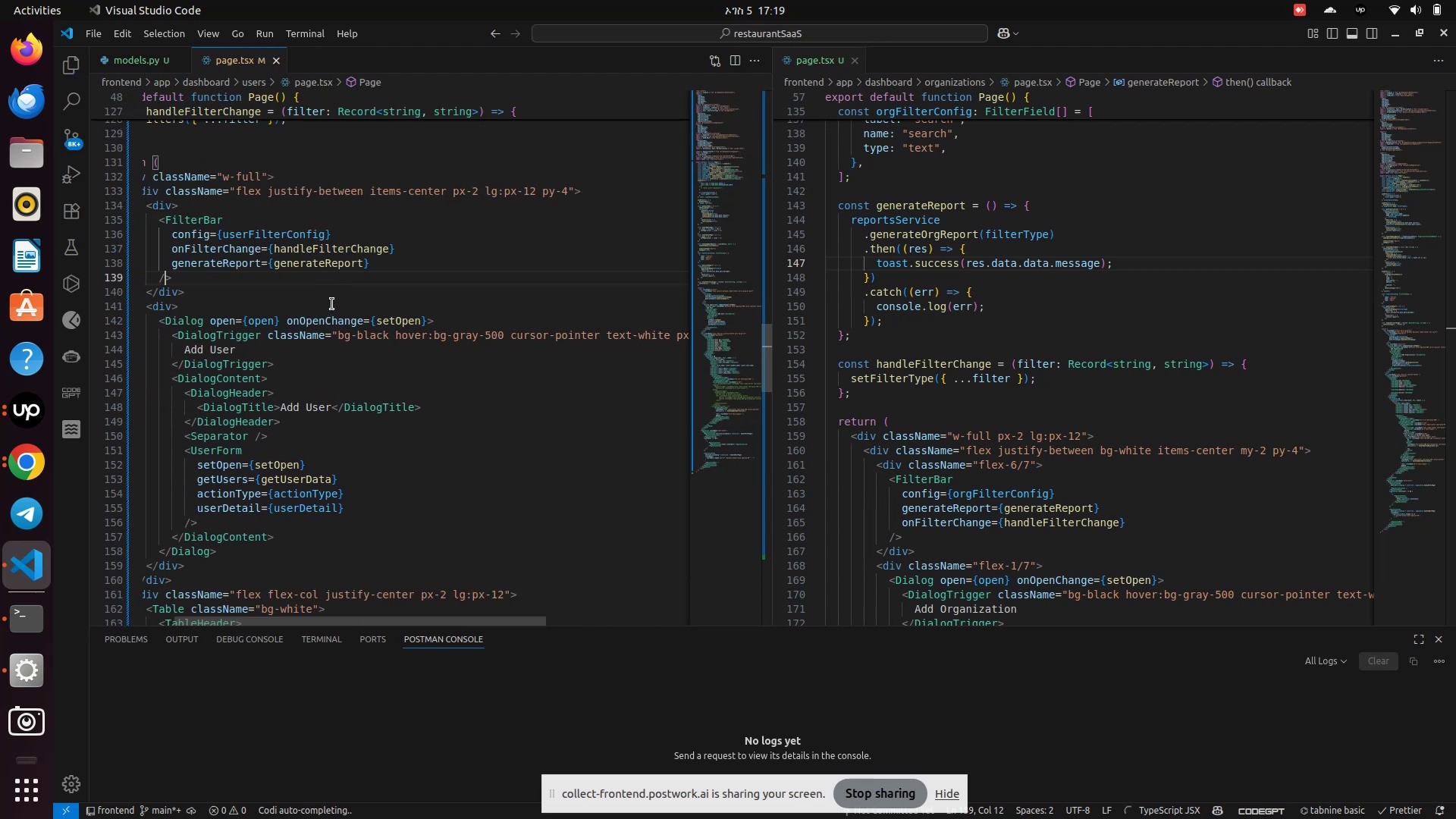 
key(ArrowLeft)
 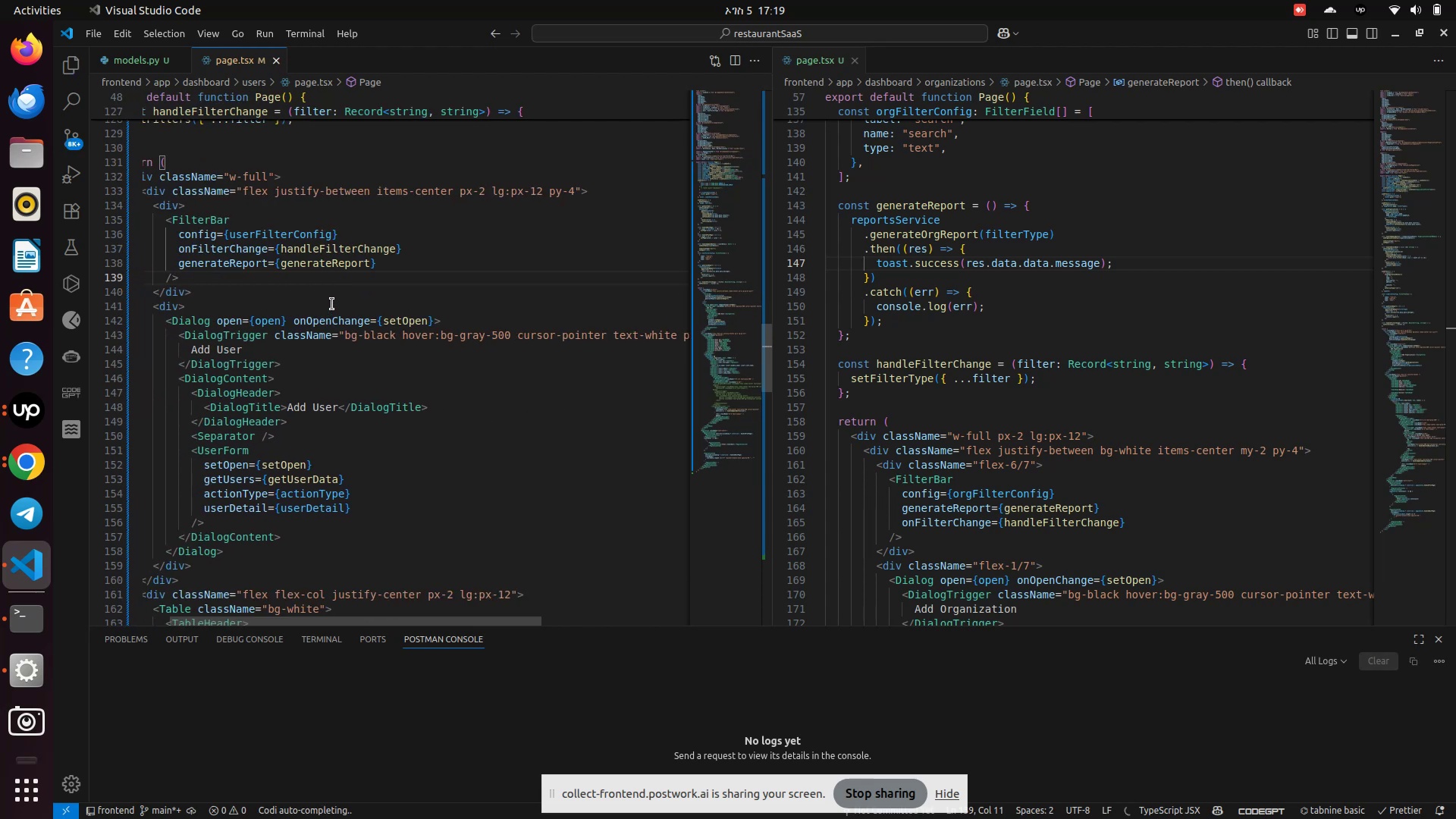 
scroll: coordinate [332, 304], scroll_direction: down, amount: 1.0
 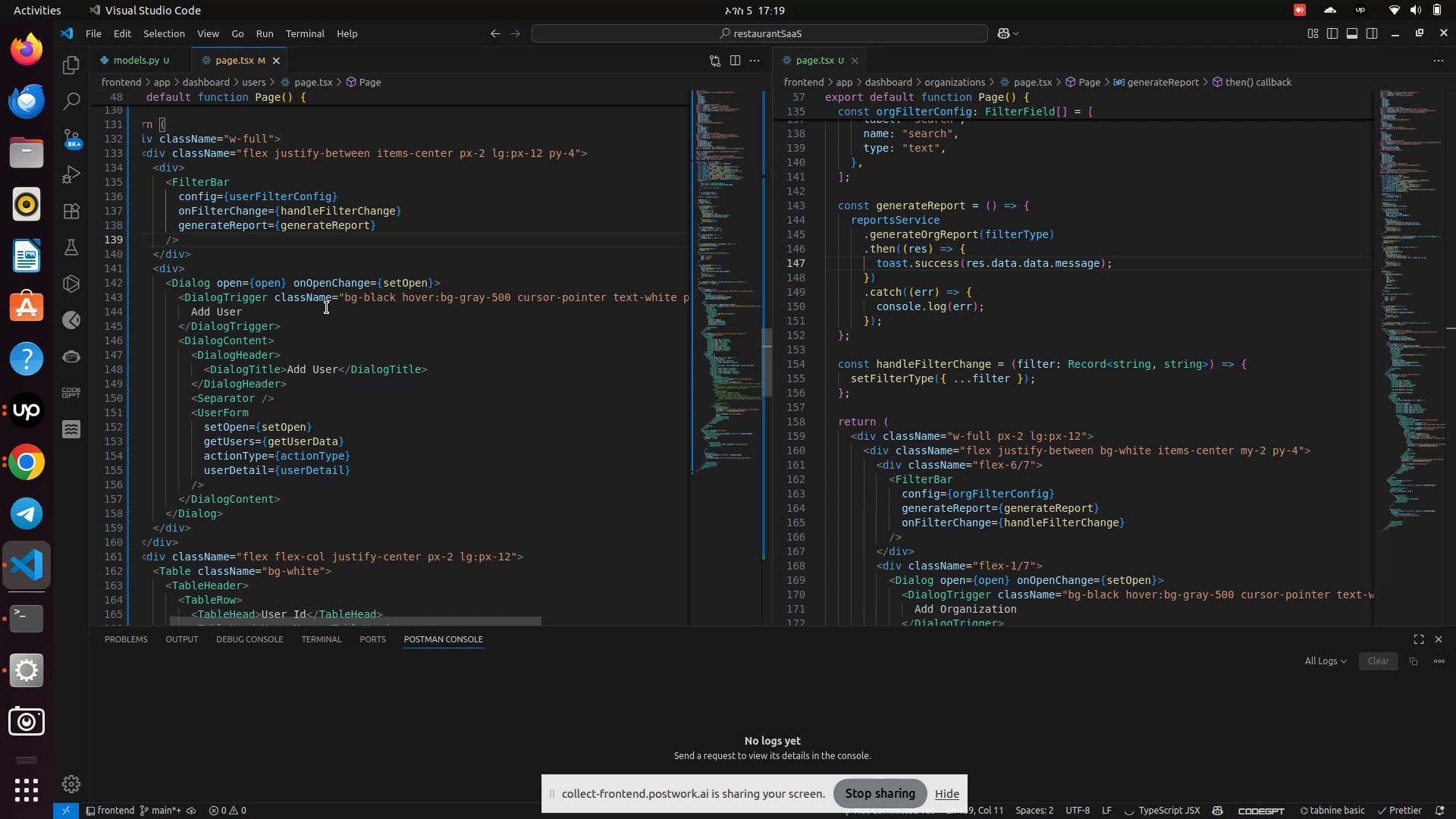 
wait(11.6)
 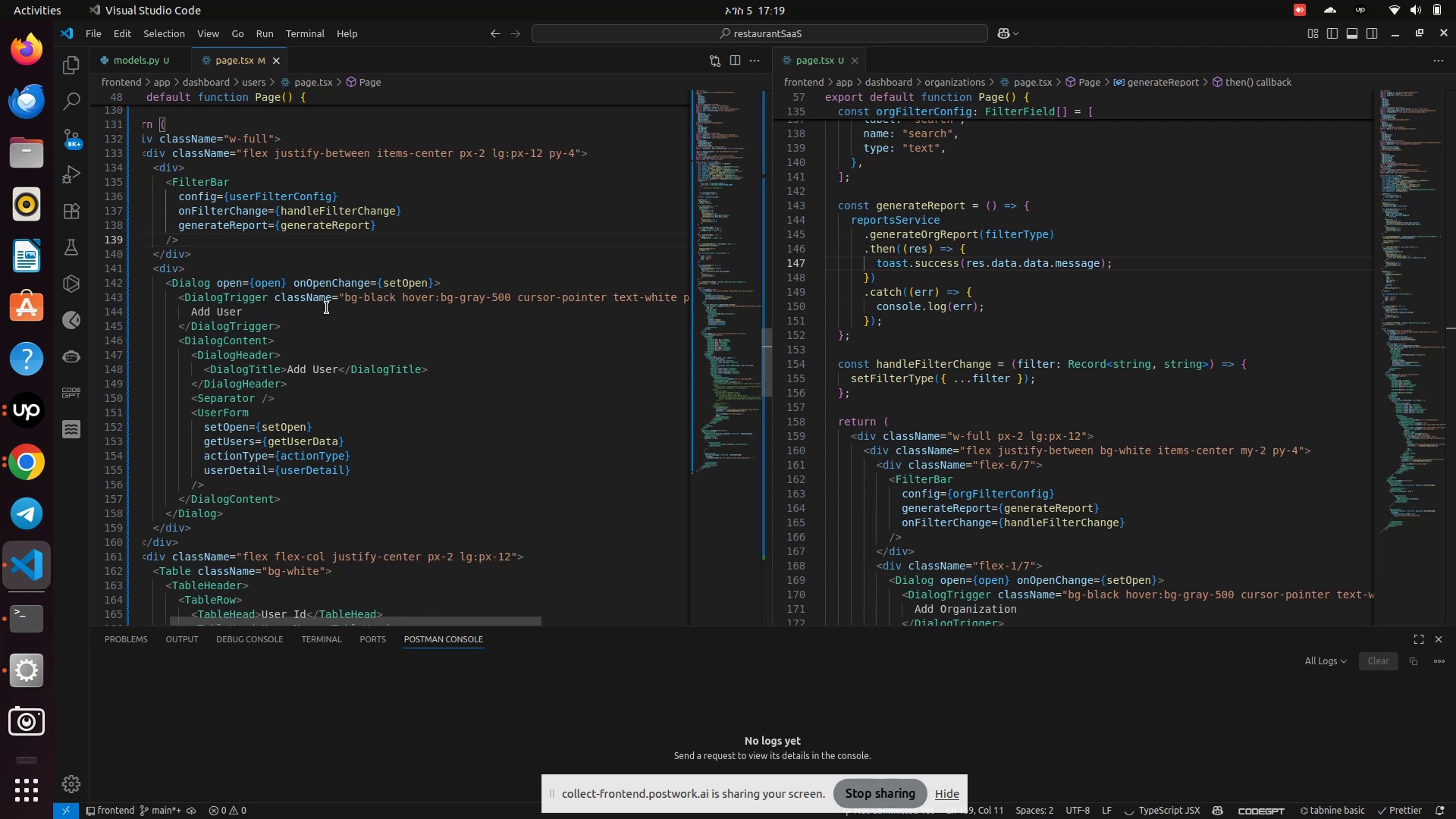 
left_click([575, 156])
 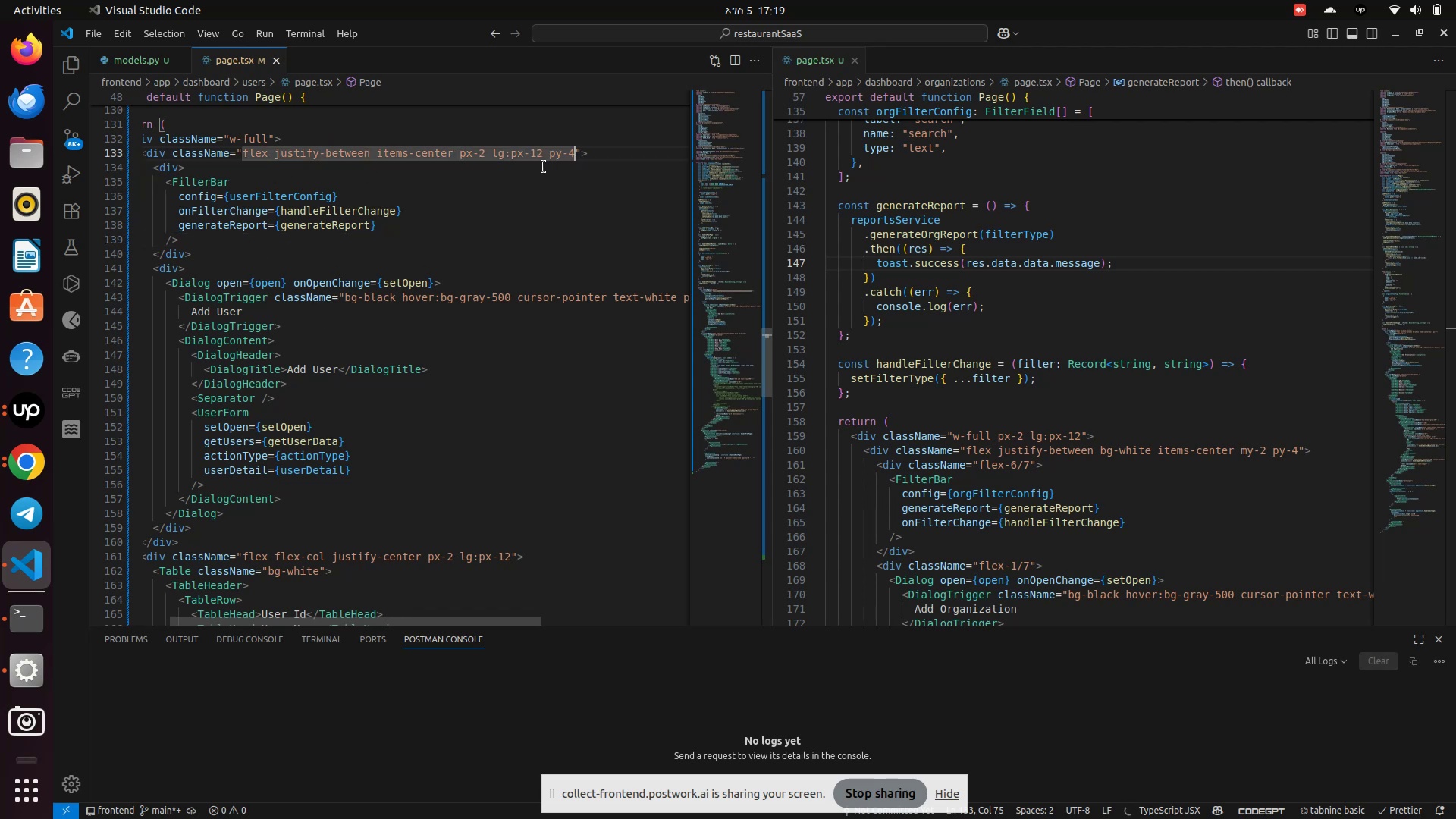 
left_click([541, 153])
 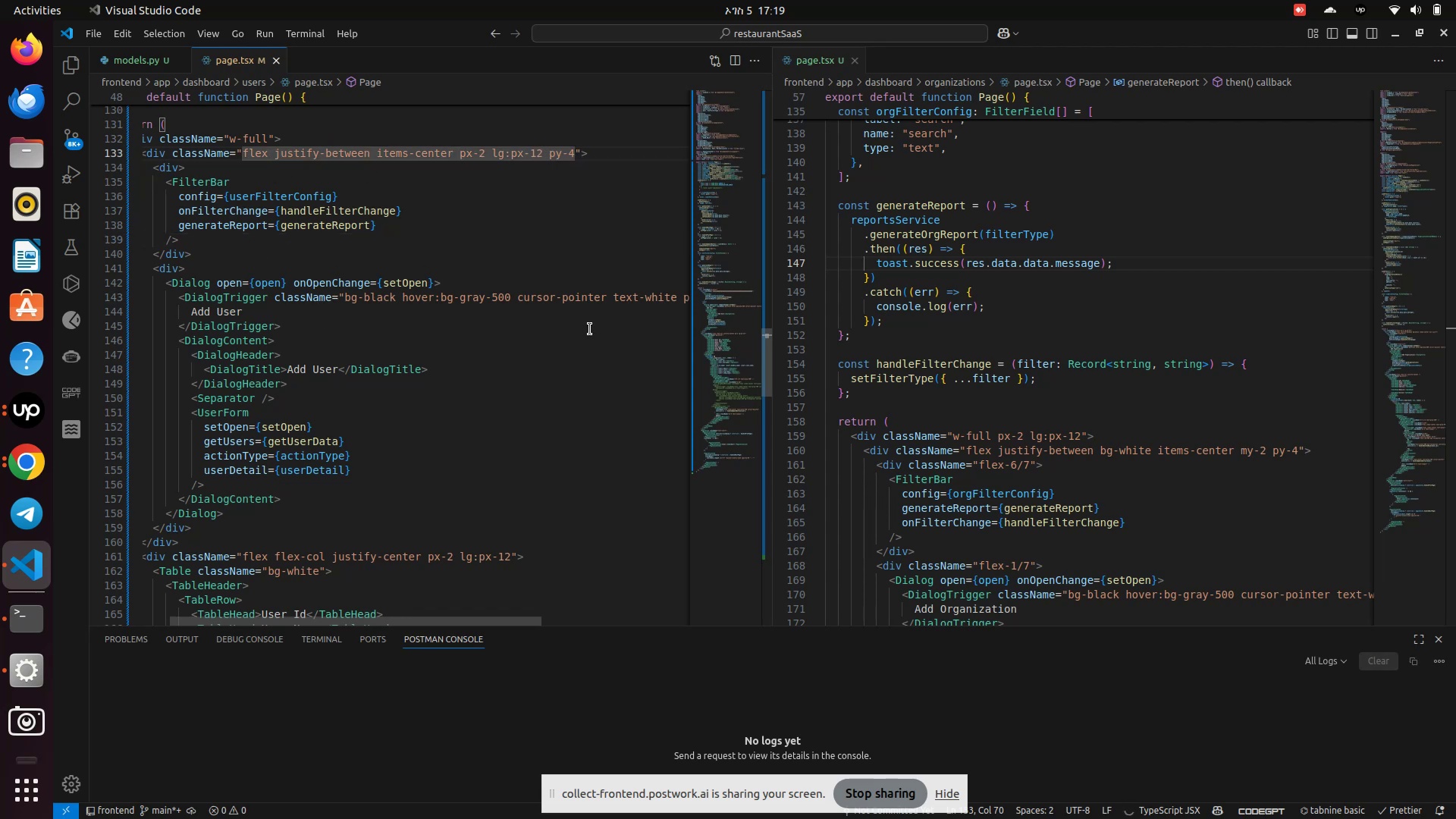 
hold_key(key=Backspace, duration=0.77)
 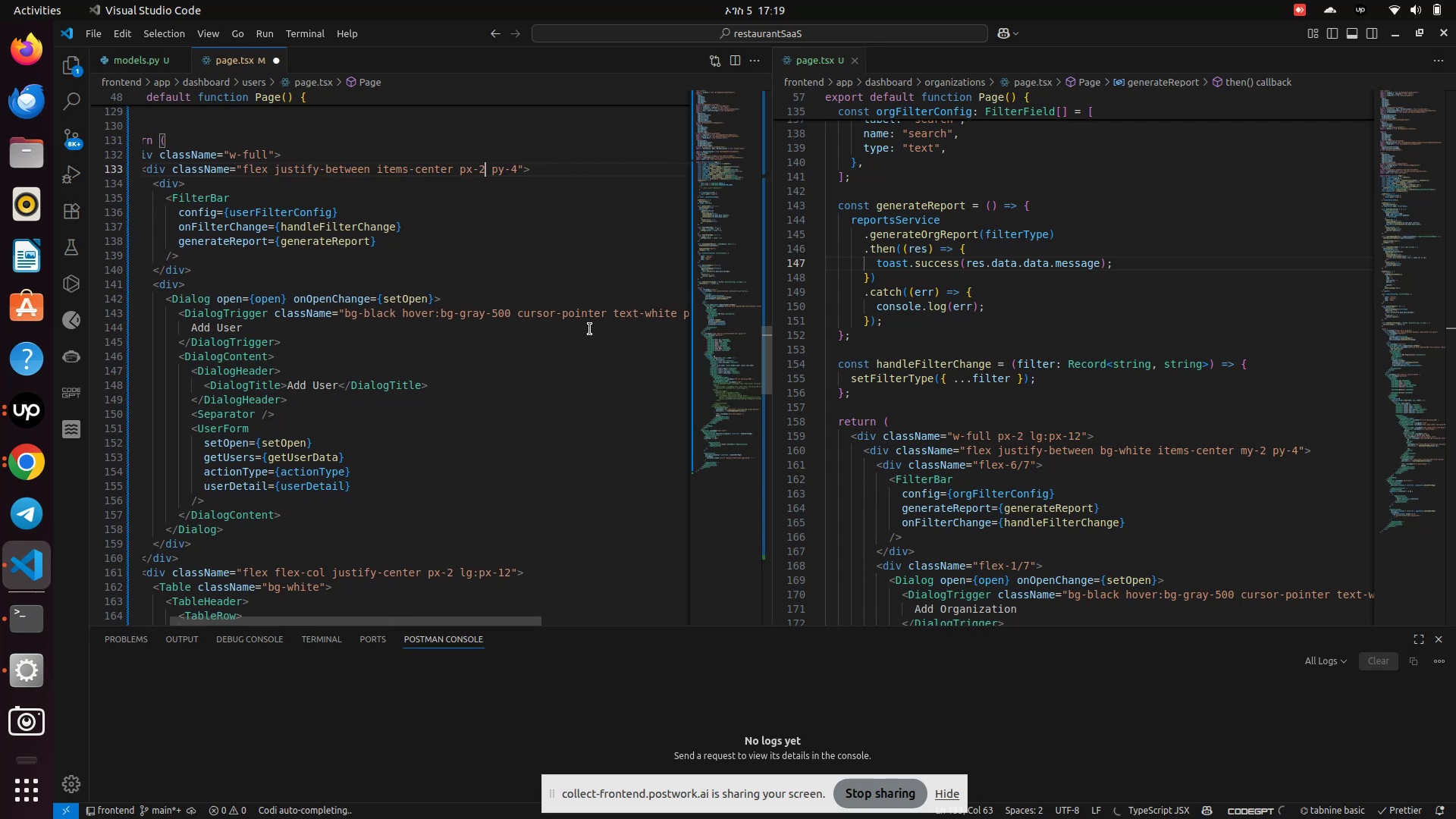 
key(Backspace)
 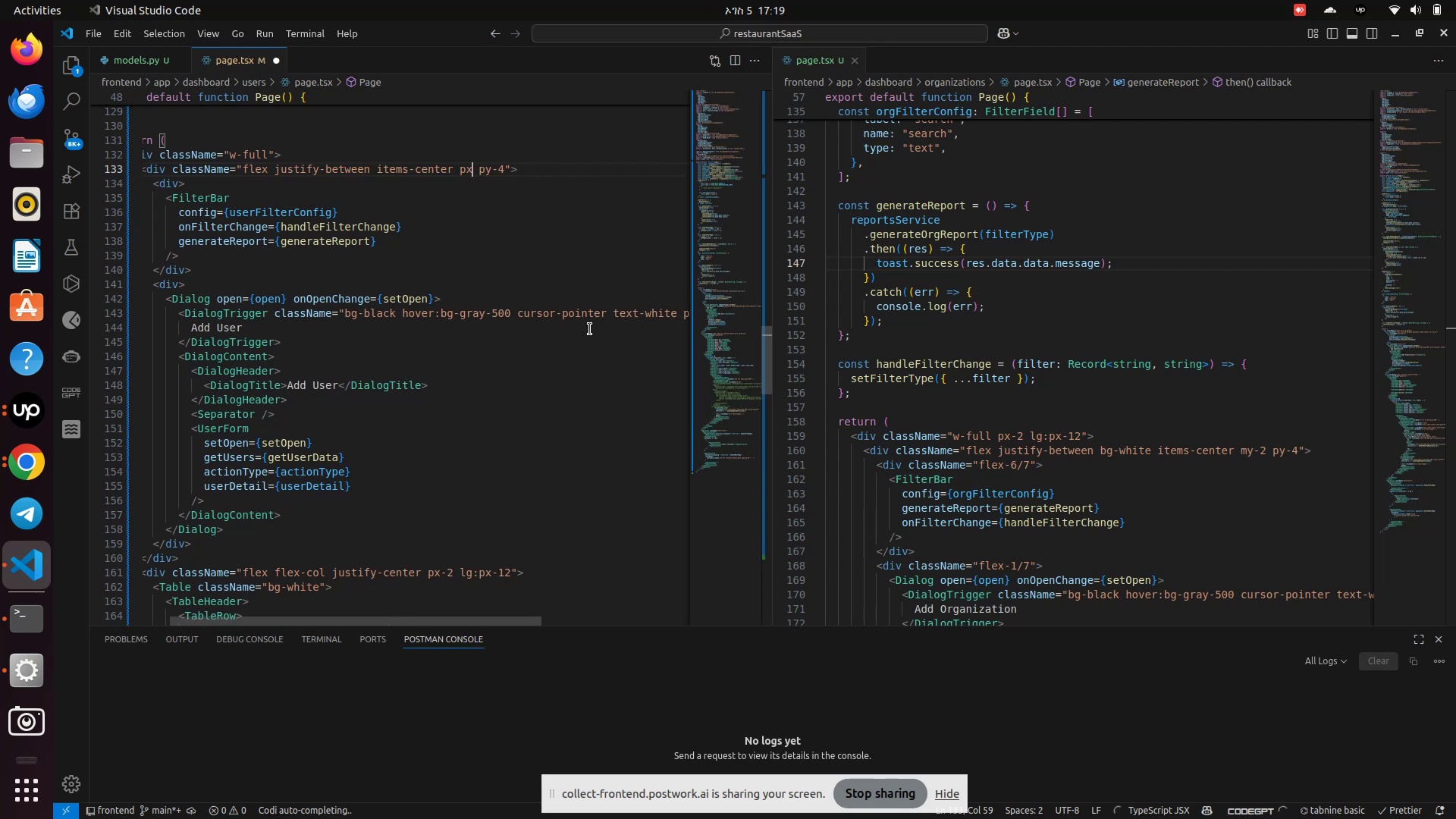 
key(Backspace)
 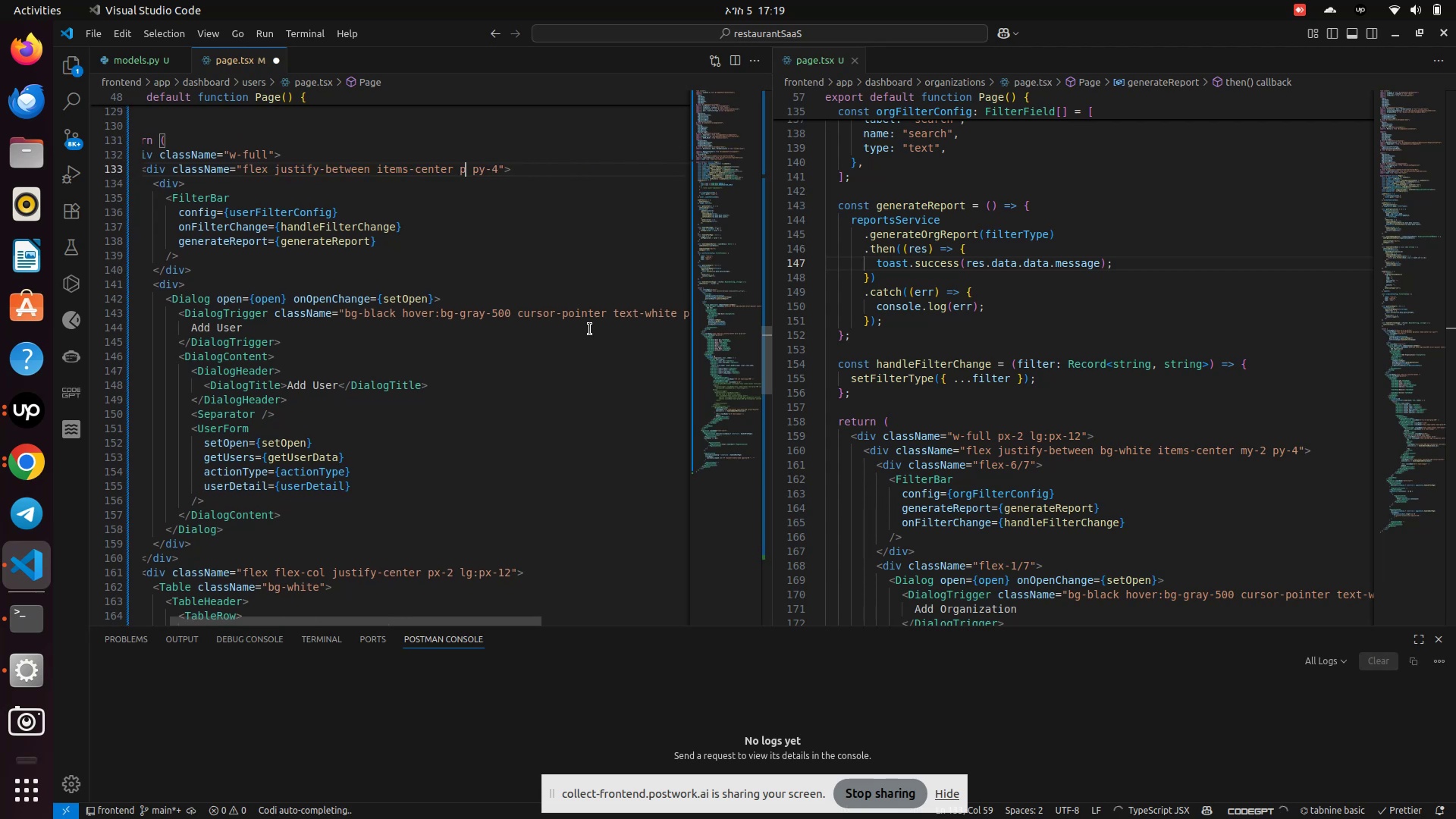 
key(Backspace)
 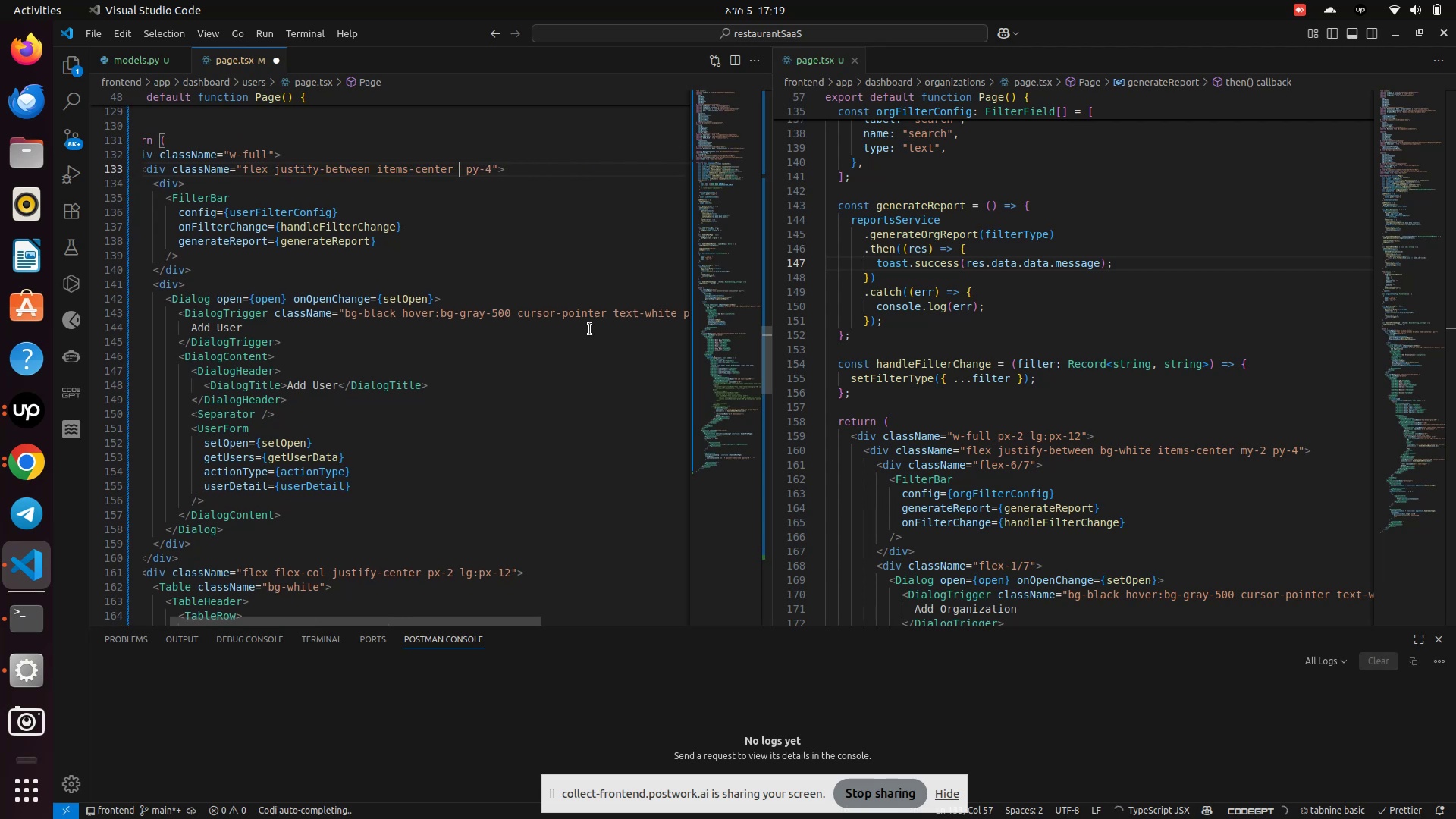 
key(Backspace)
 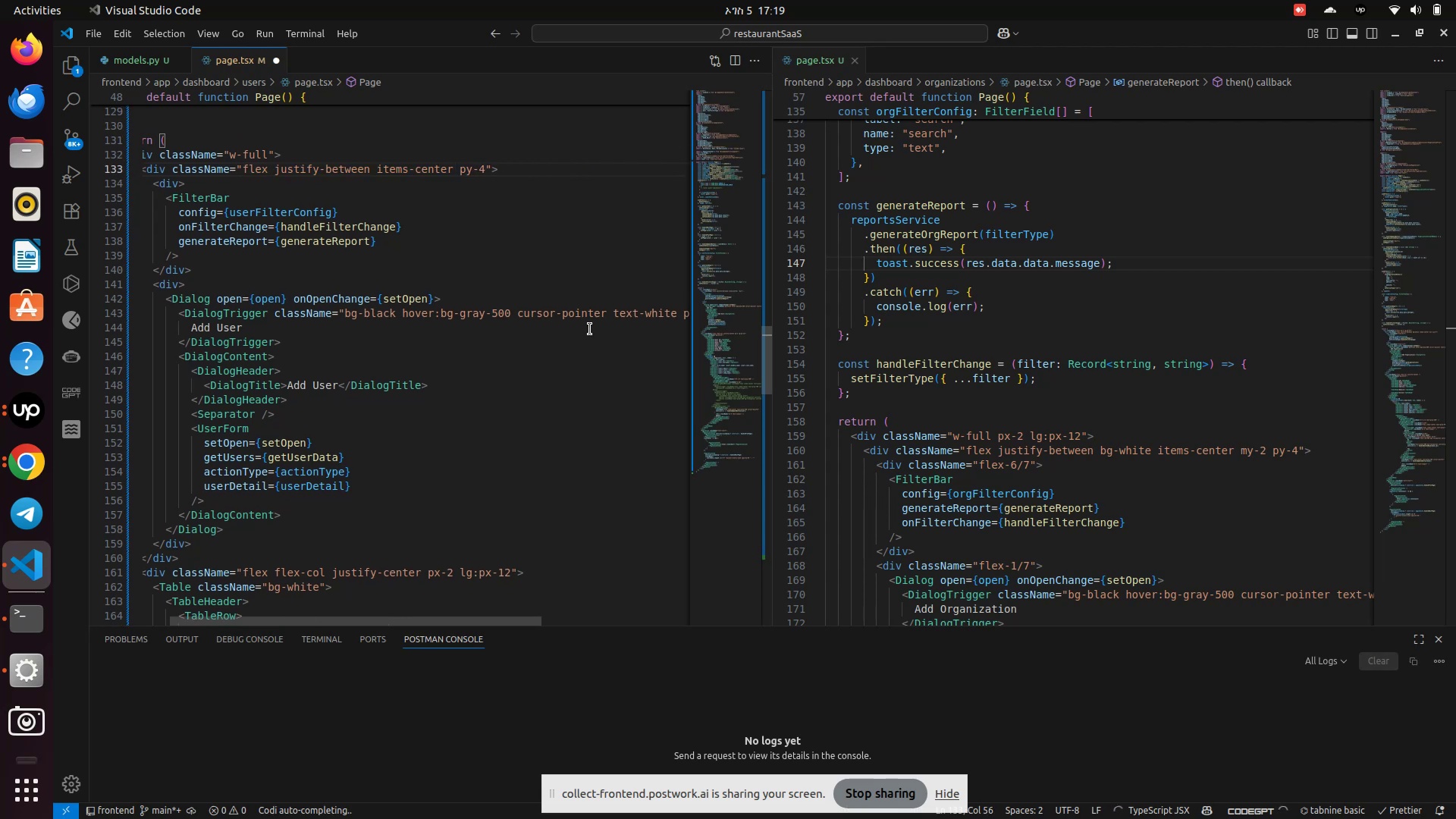 
key(Control+S)
 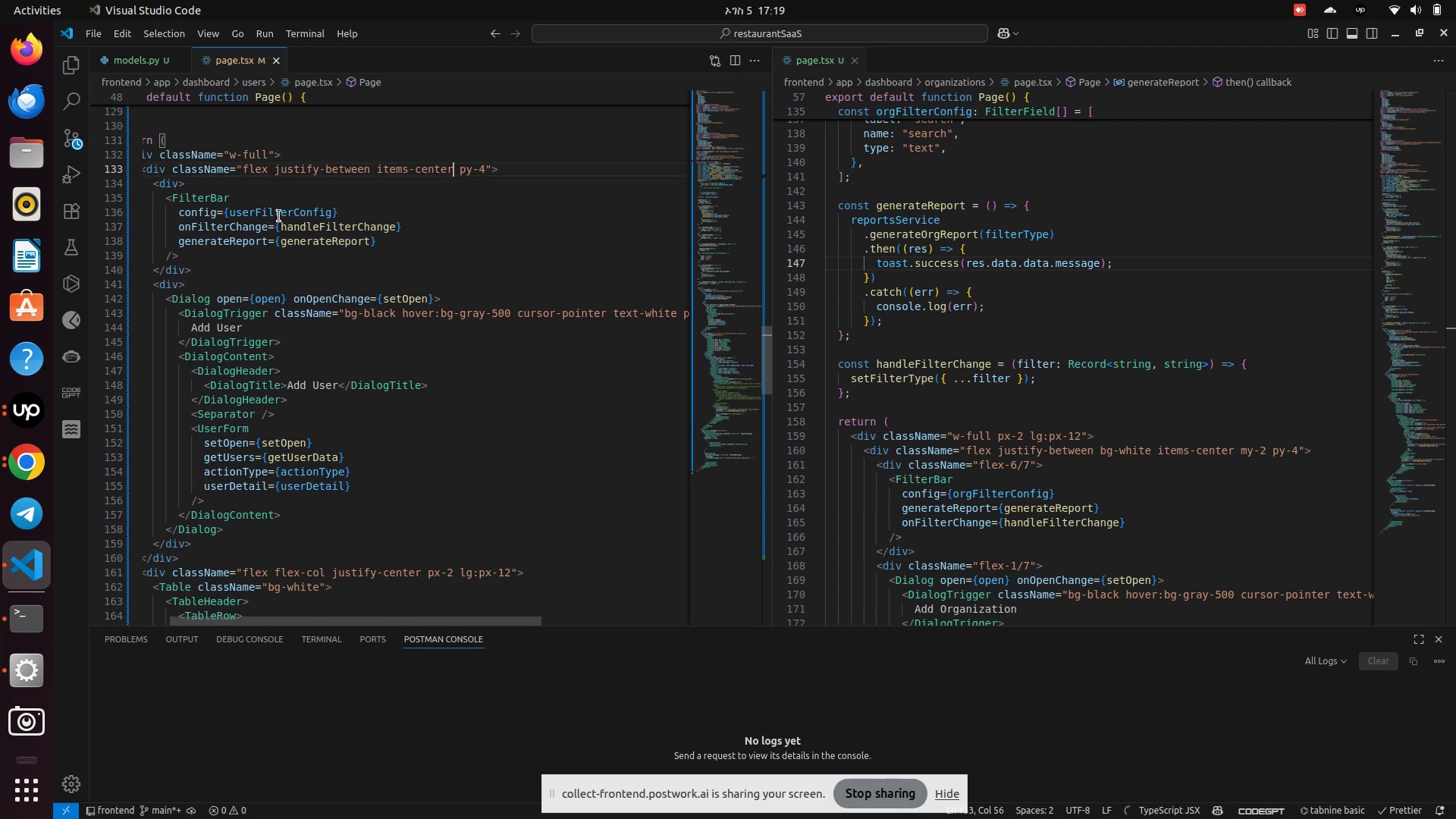 
type( bg-)
 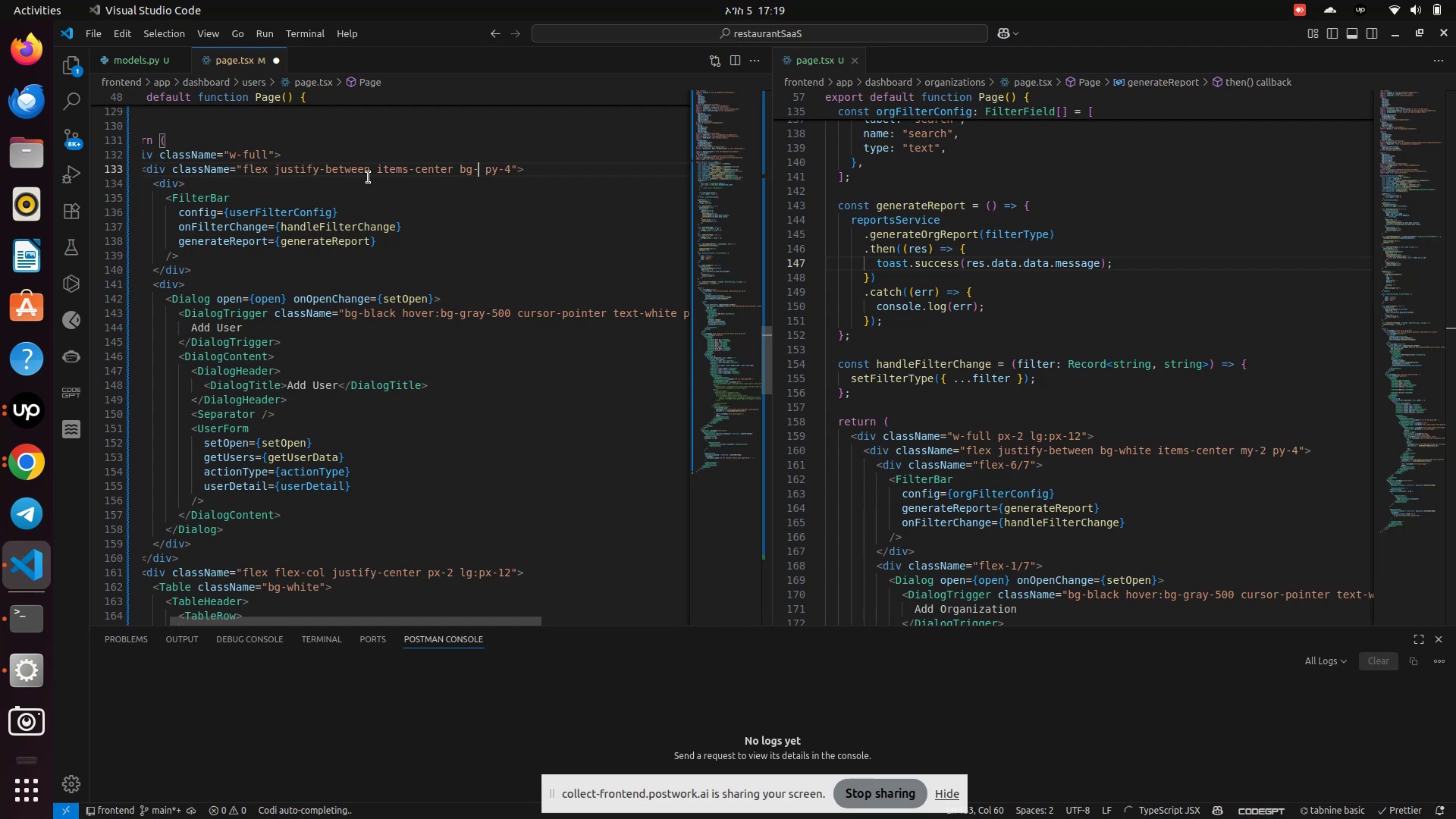 
type(white)
 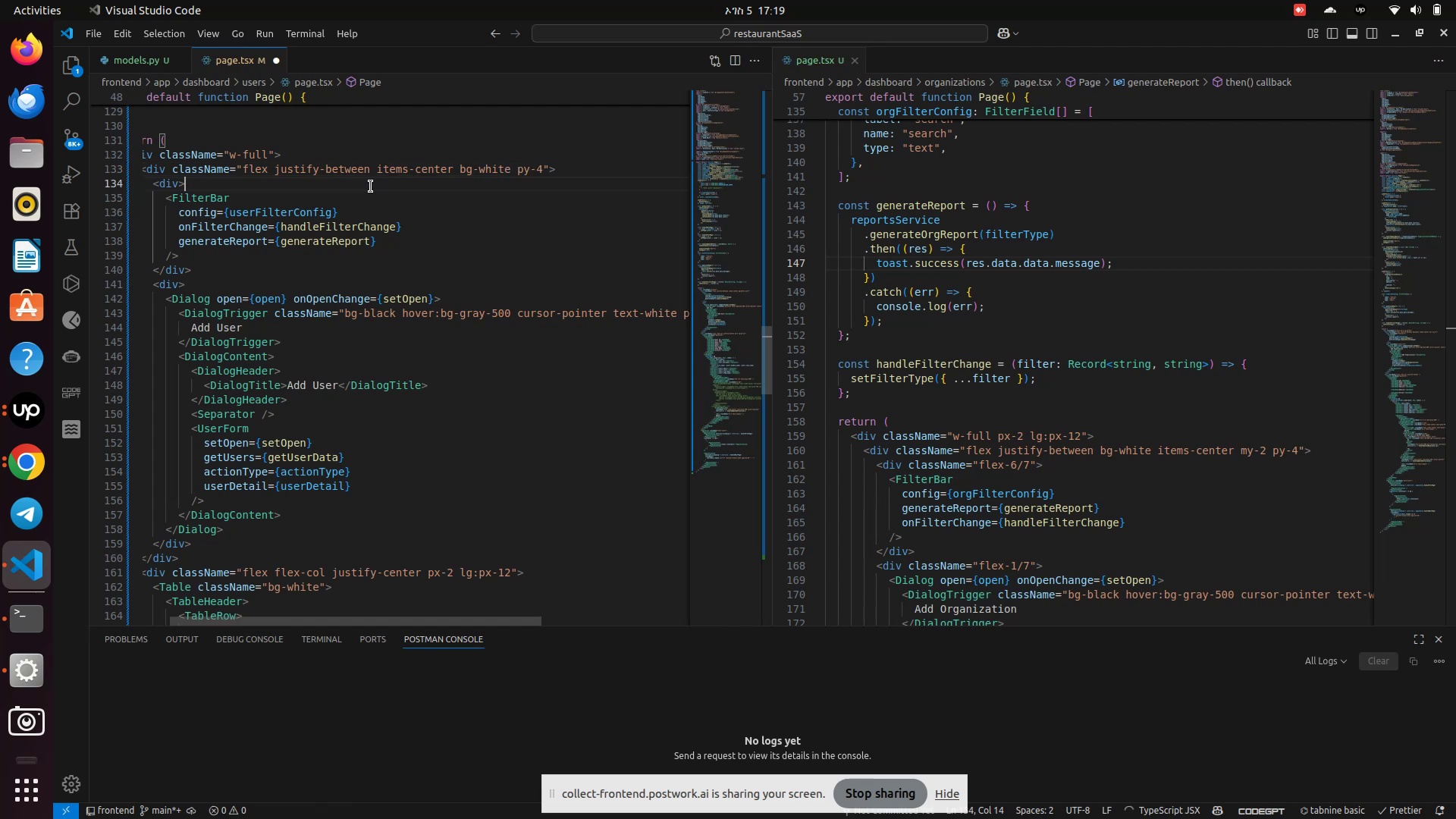 
key(Control+S)
 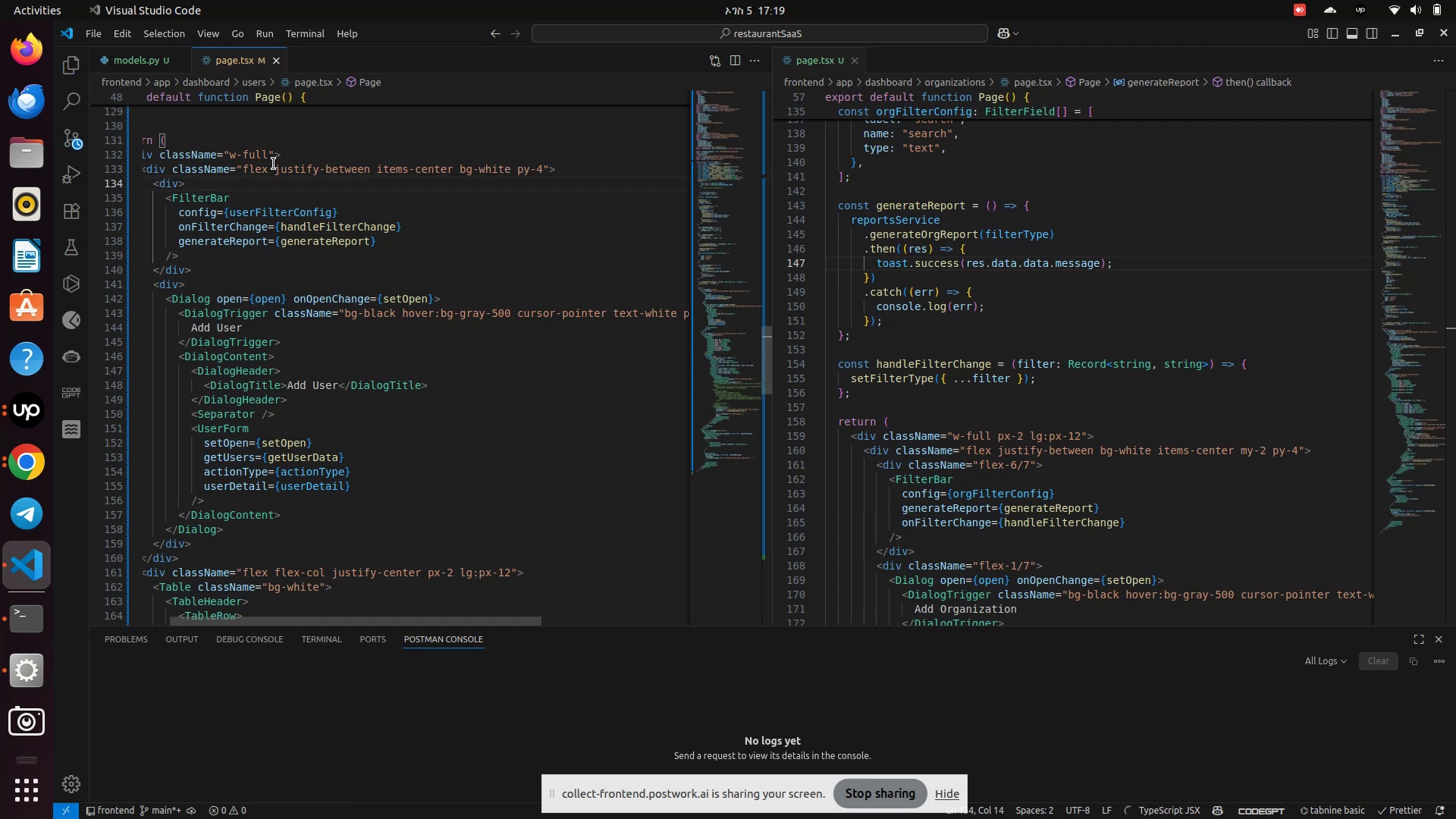 
left_click([270, 152])
 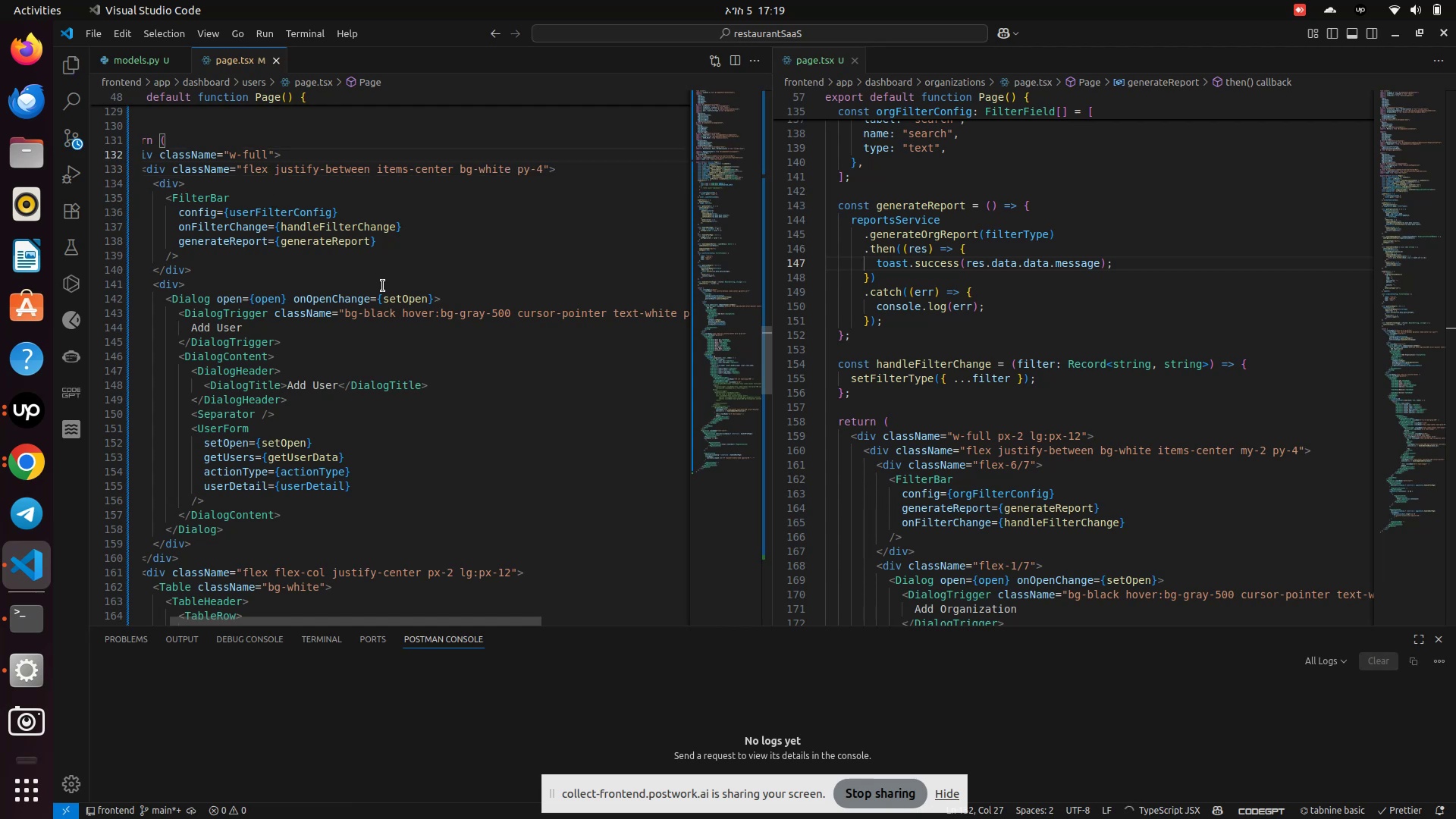 
type( px-2 lg:px-12)
 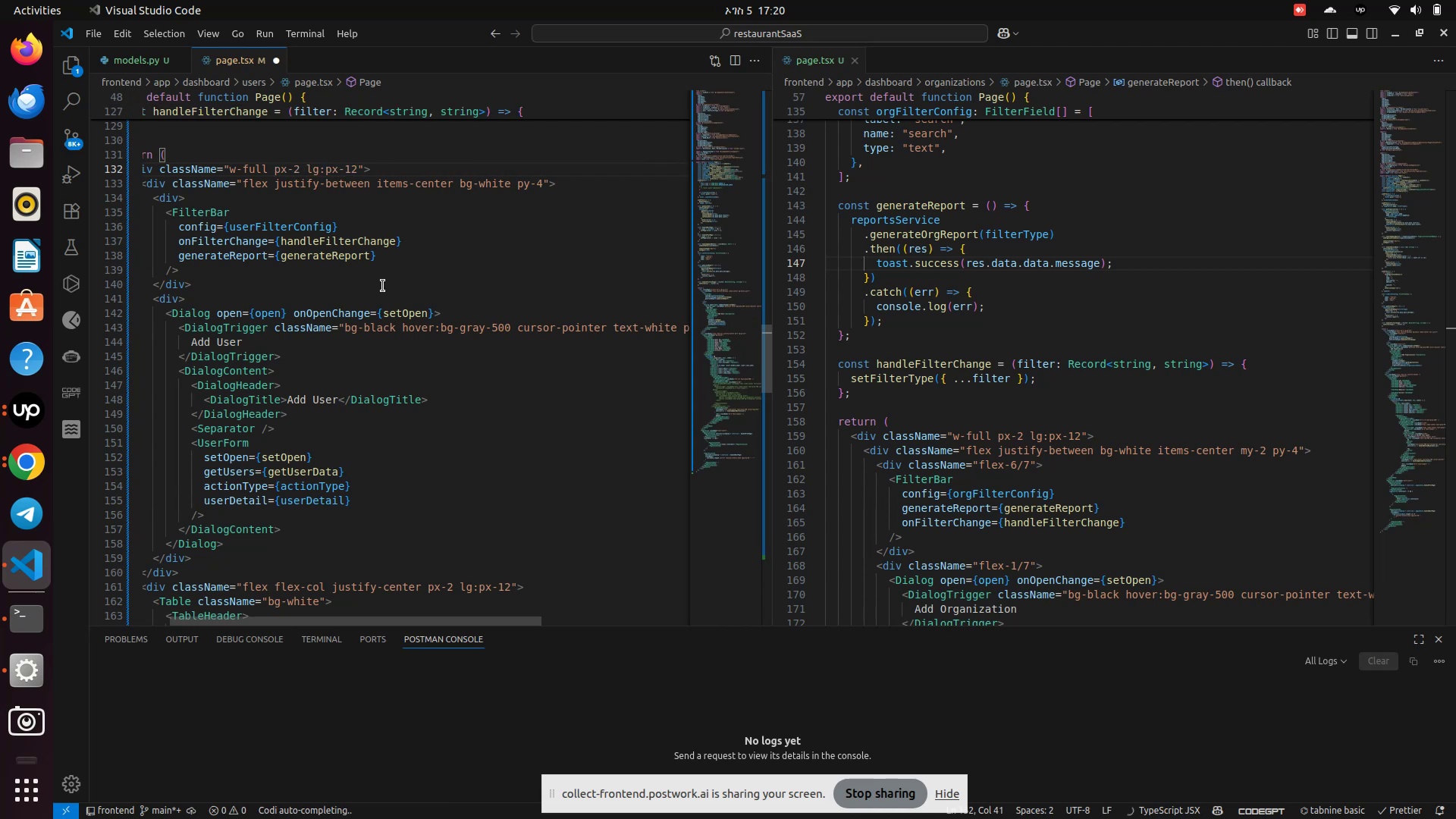 
left_click([383, 286])
 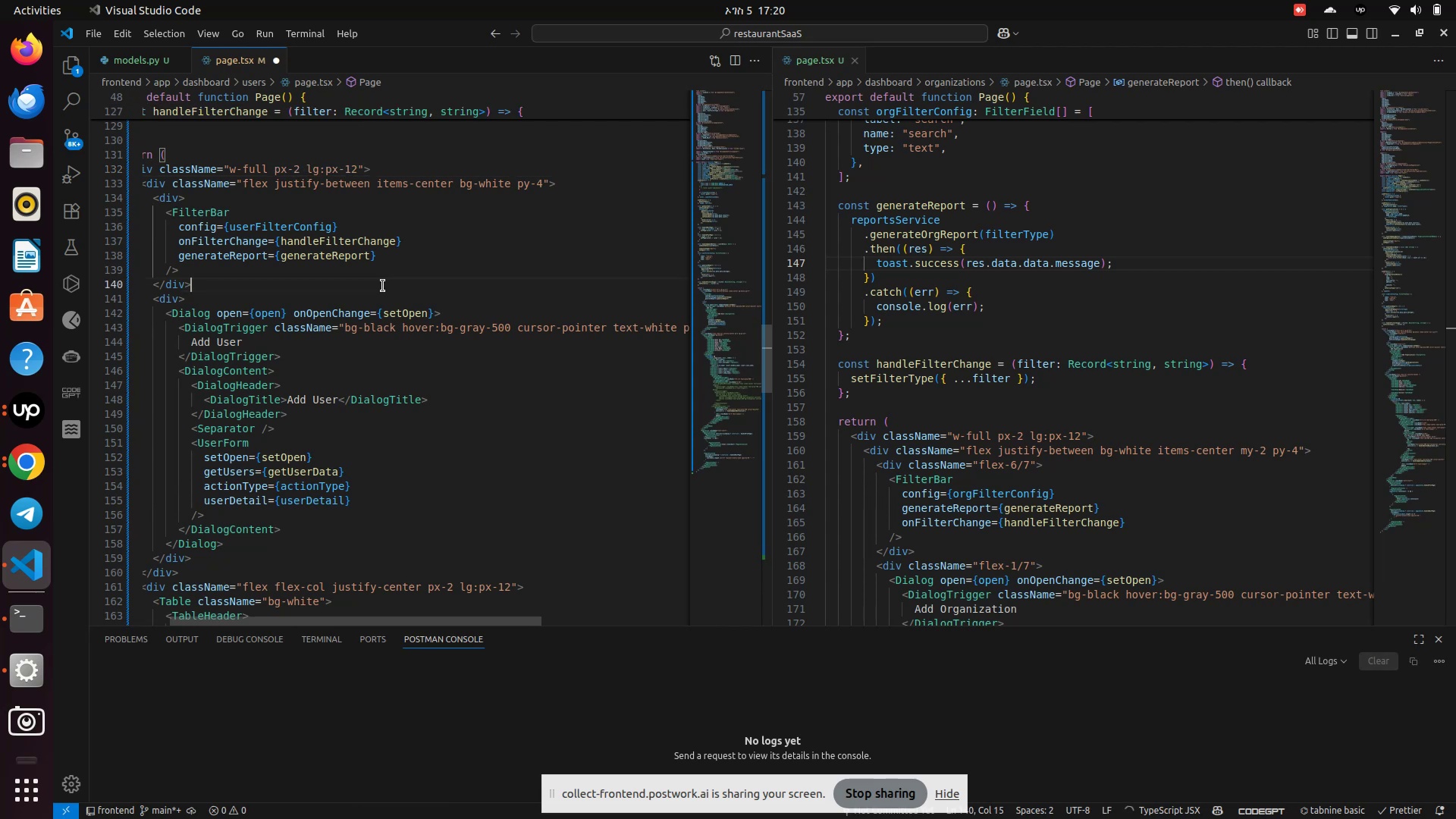 
key(Control+S)
 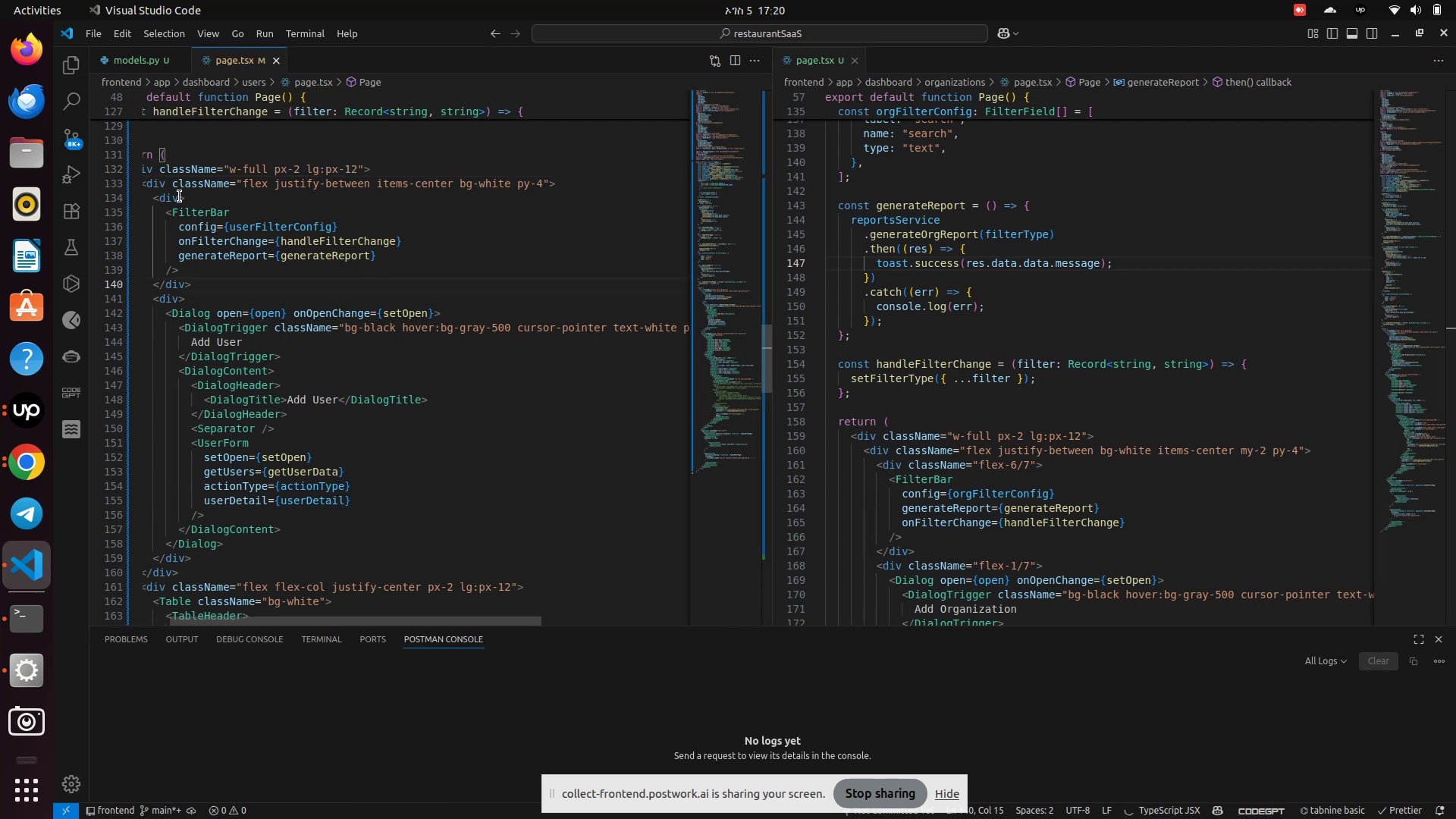 
left_click([180, 196])
 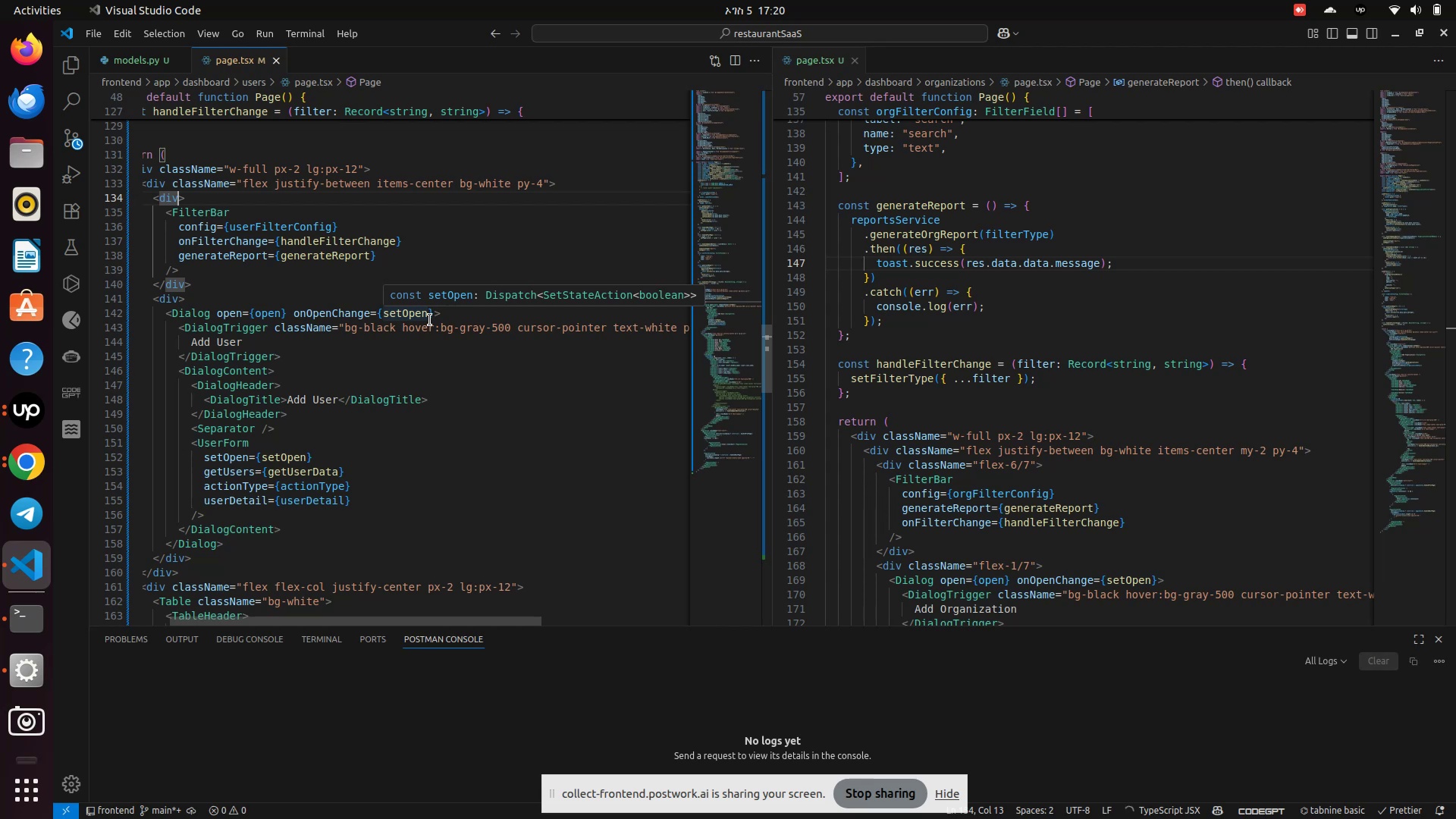 
type( cla)
 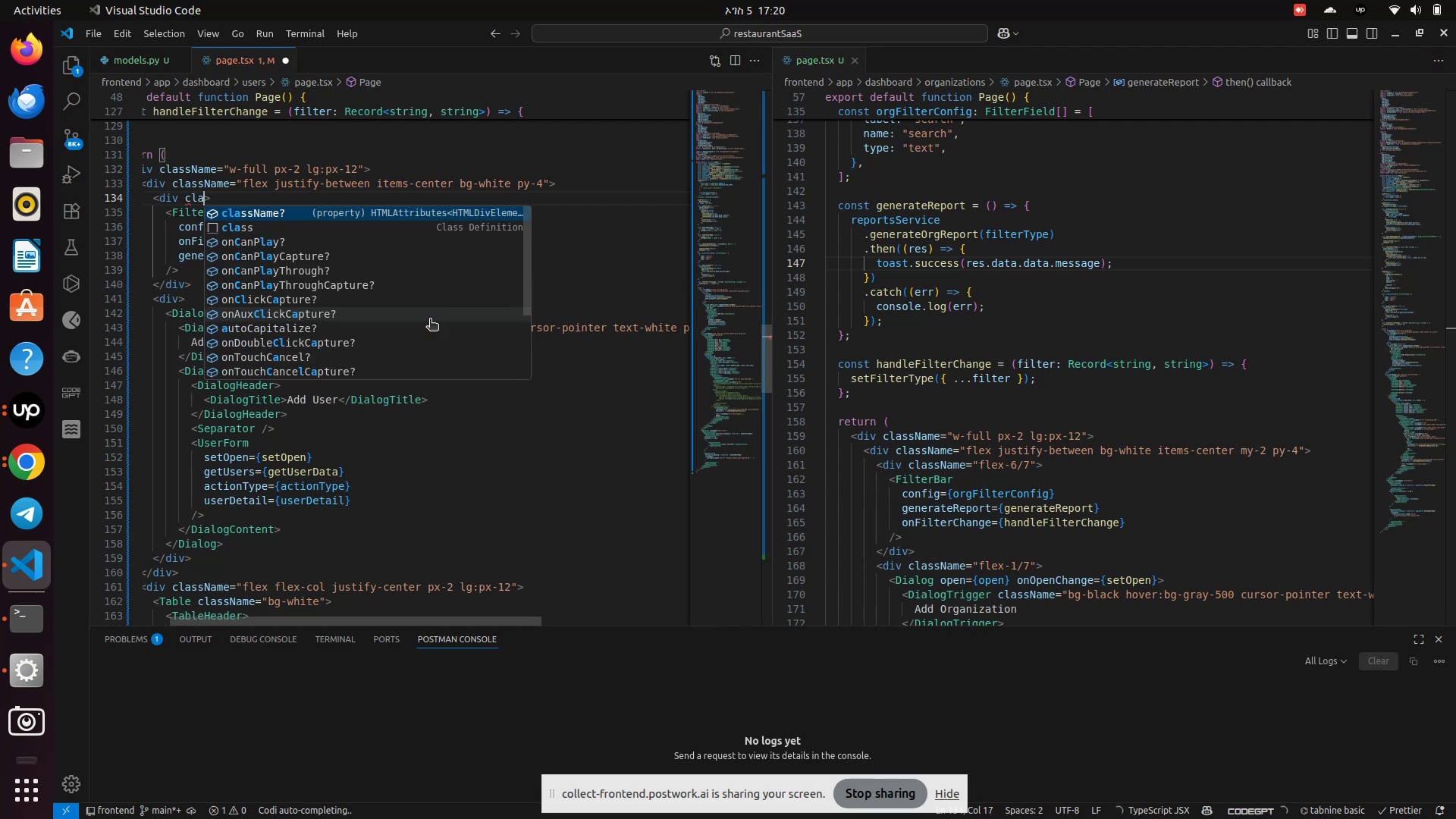 
key(Enter)
 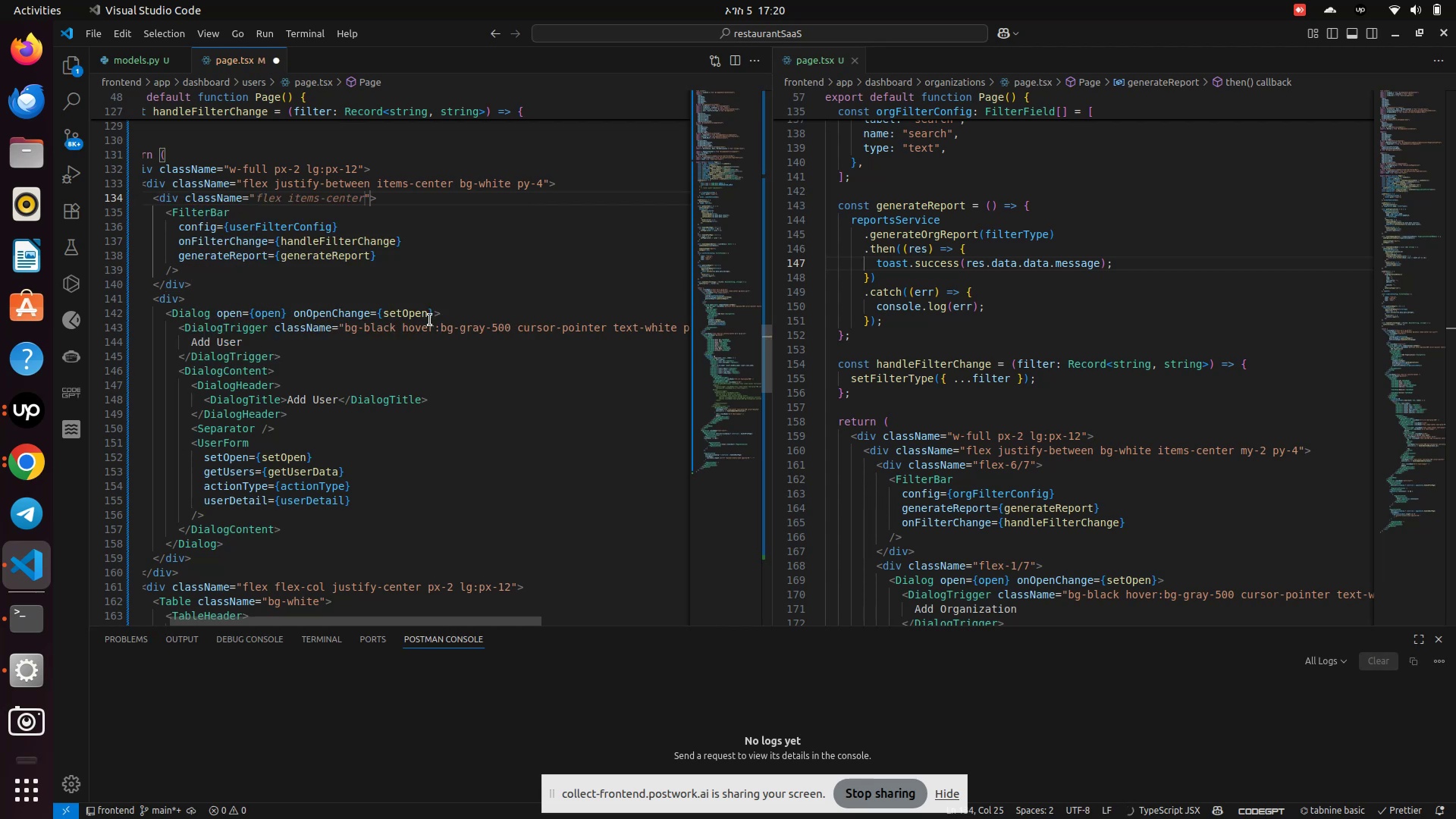 
type(flex)
 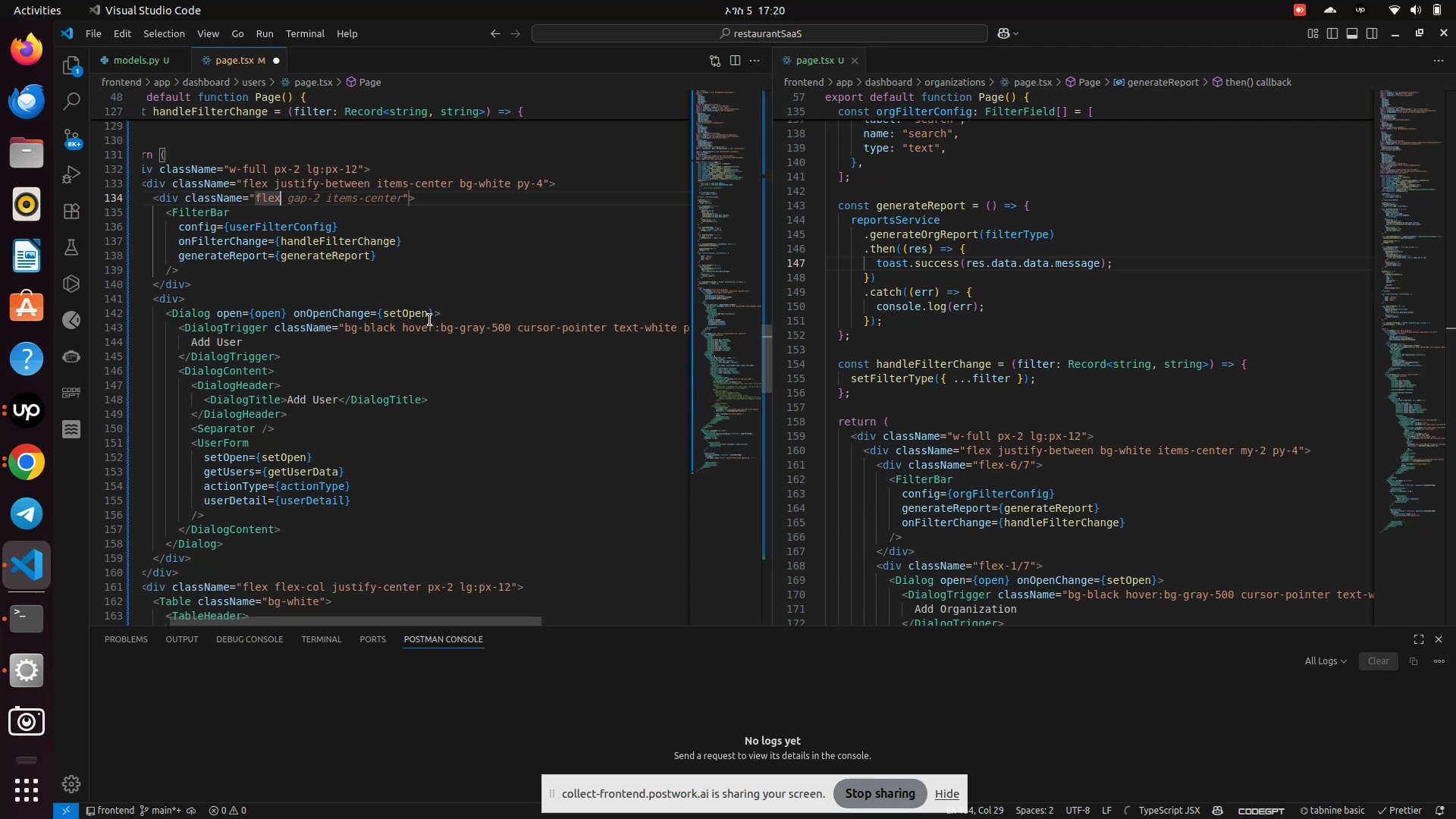 
wait(9.31)
 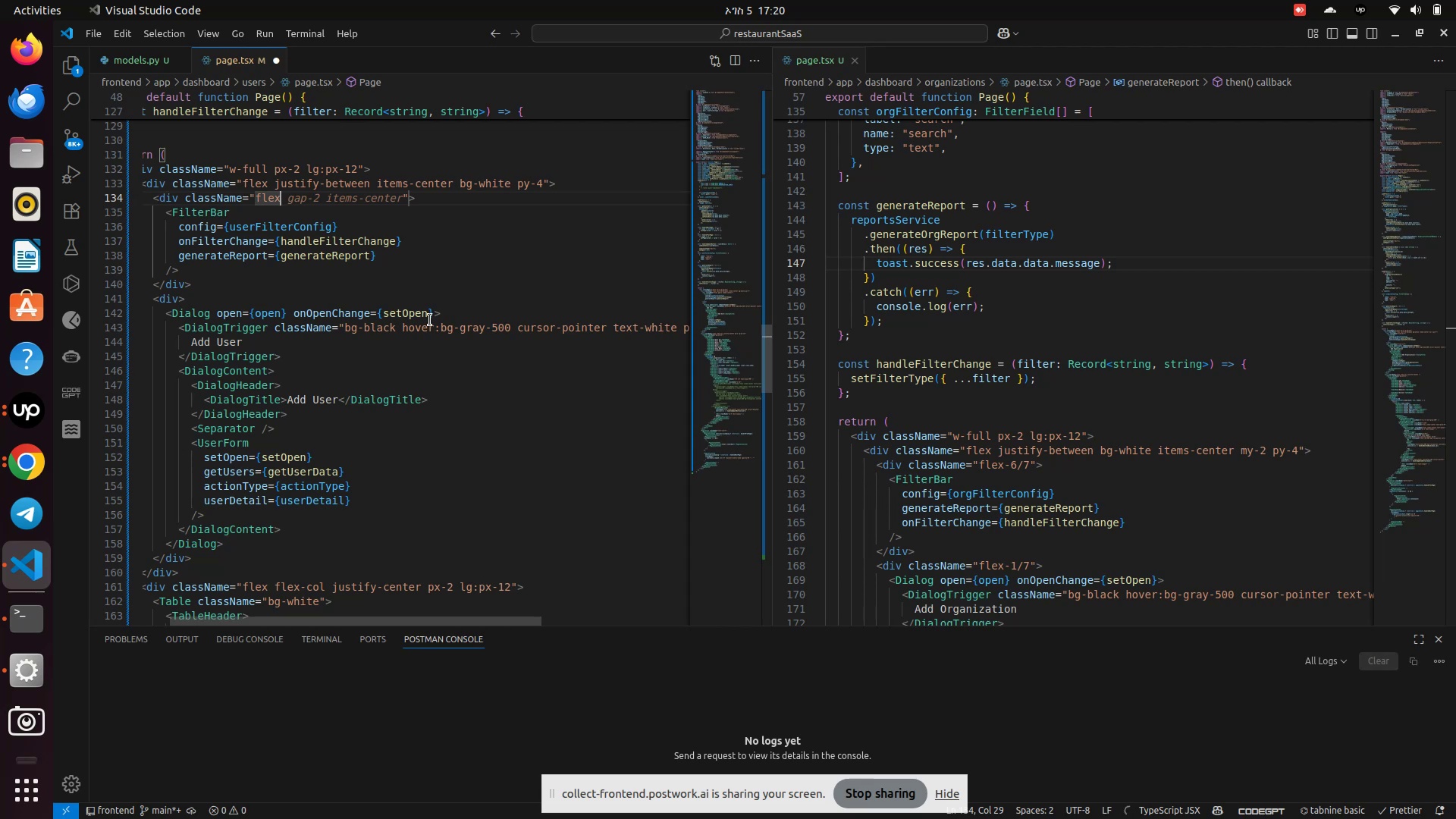 
key(Minus)
 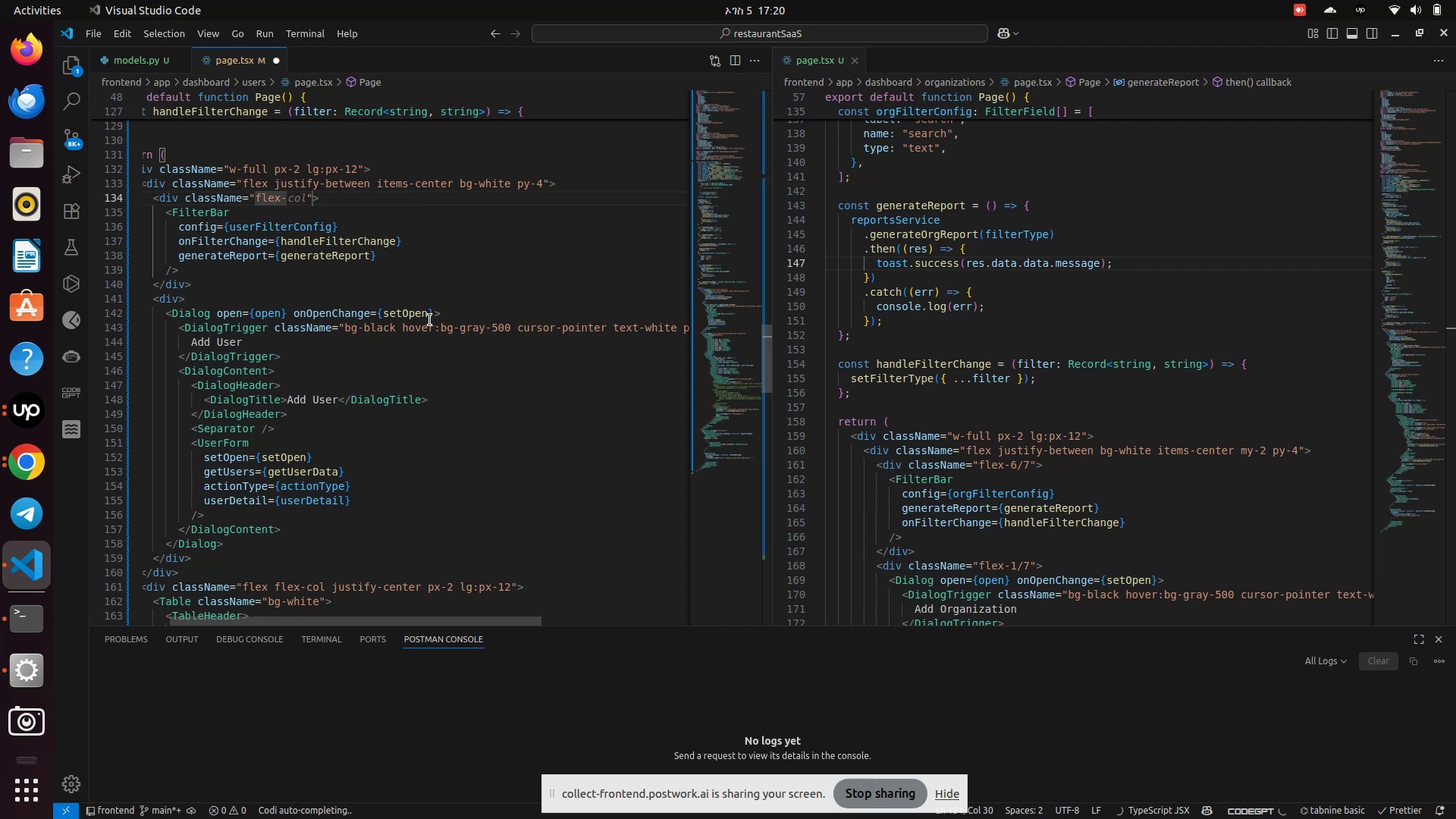 
key(6)
 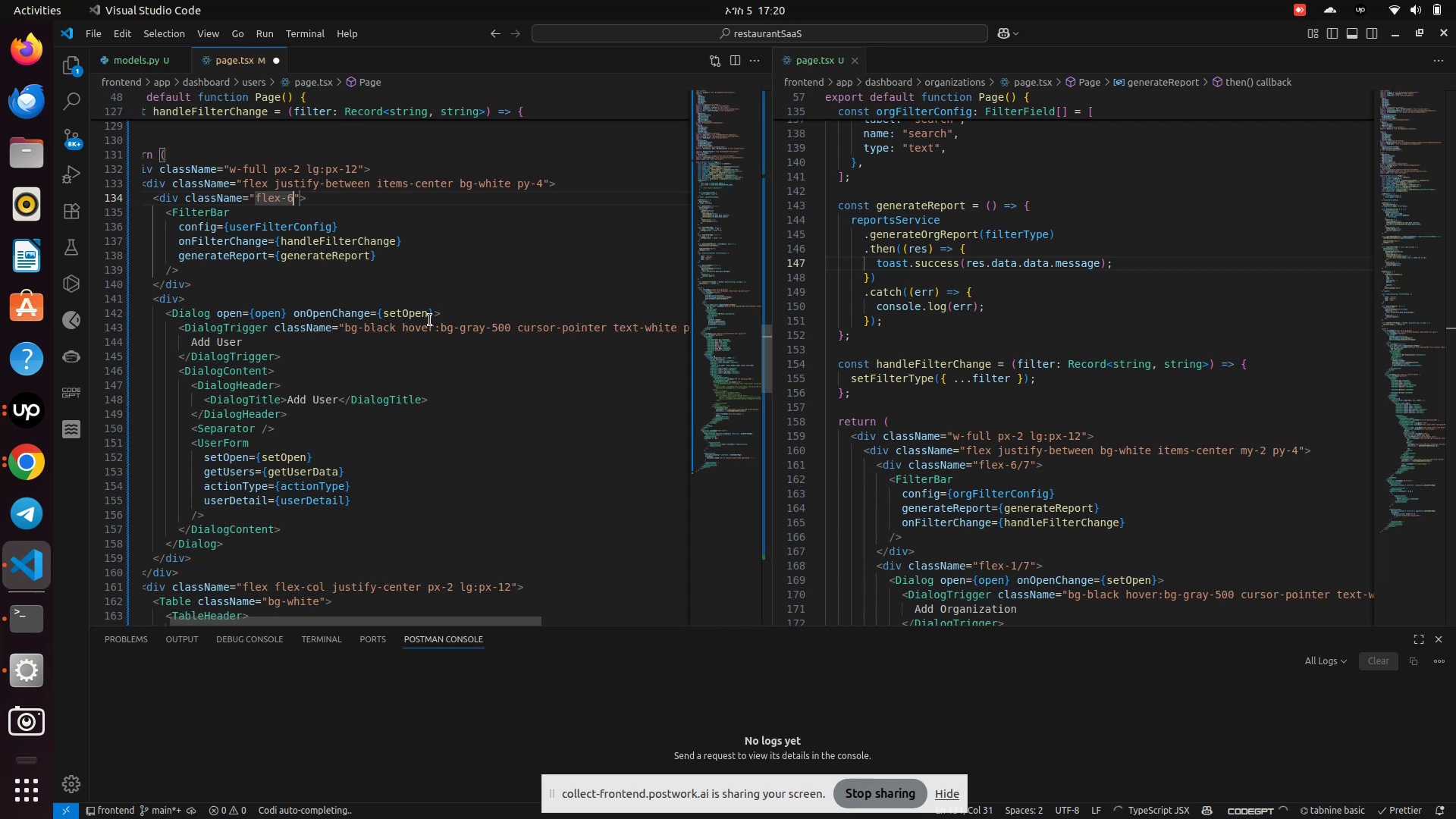 
key(Slash)
 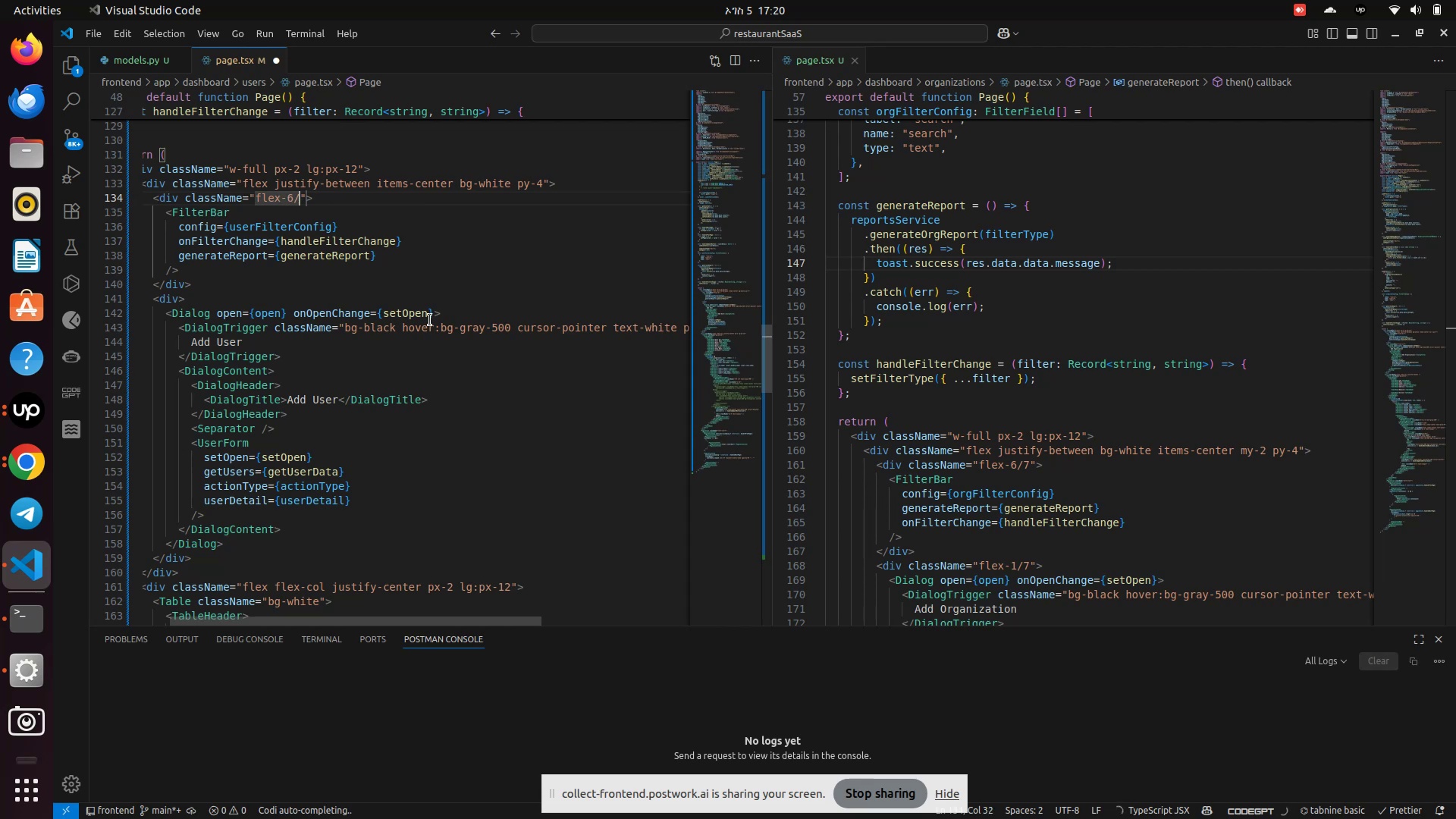 
key(7)
 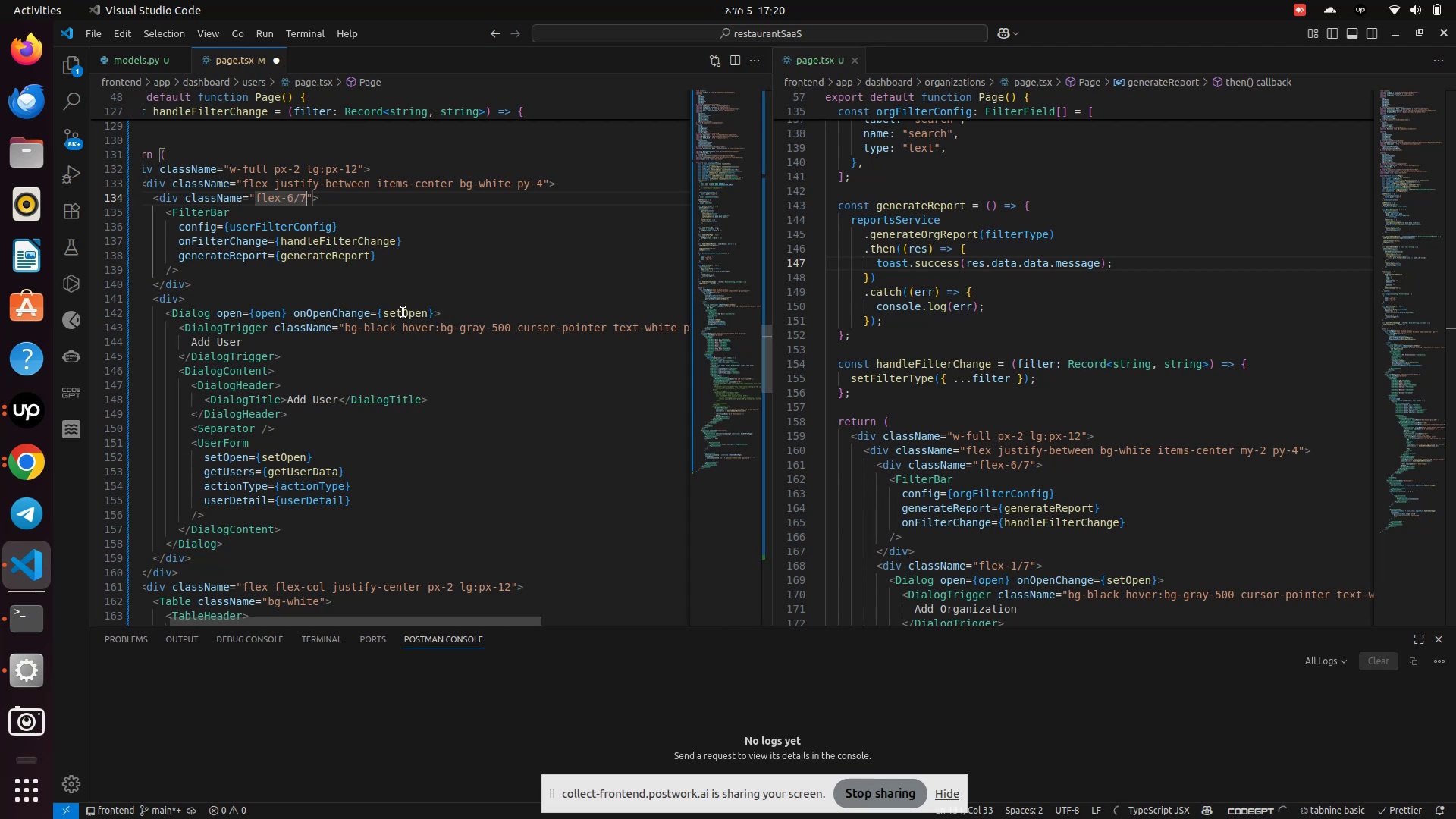 
left_click([364, 309])
 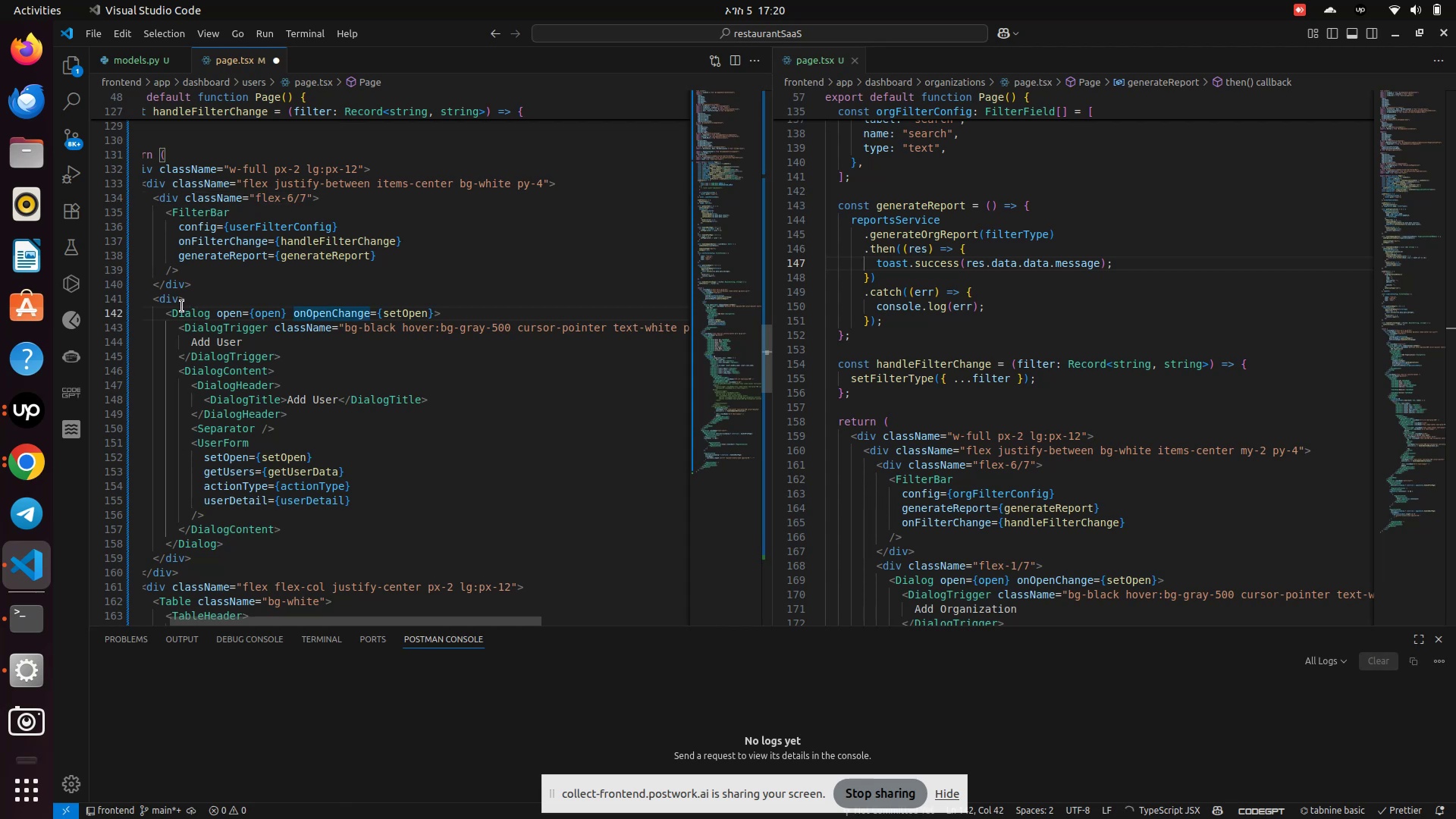 
left_click([177, 306])
 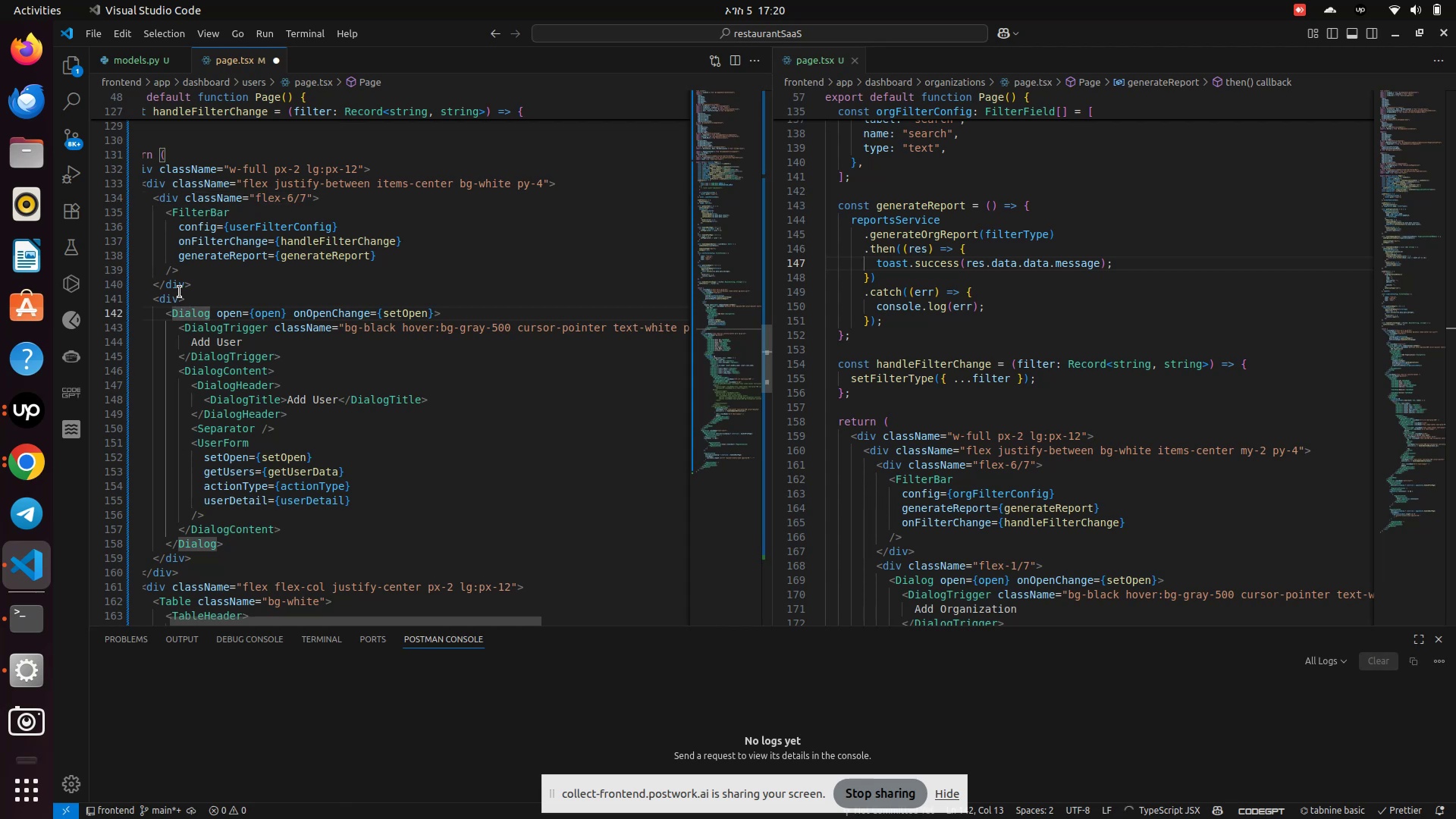 
left_click([180, 292])
 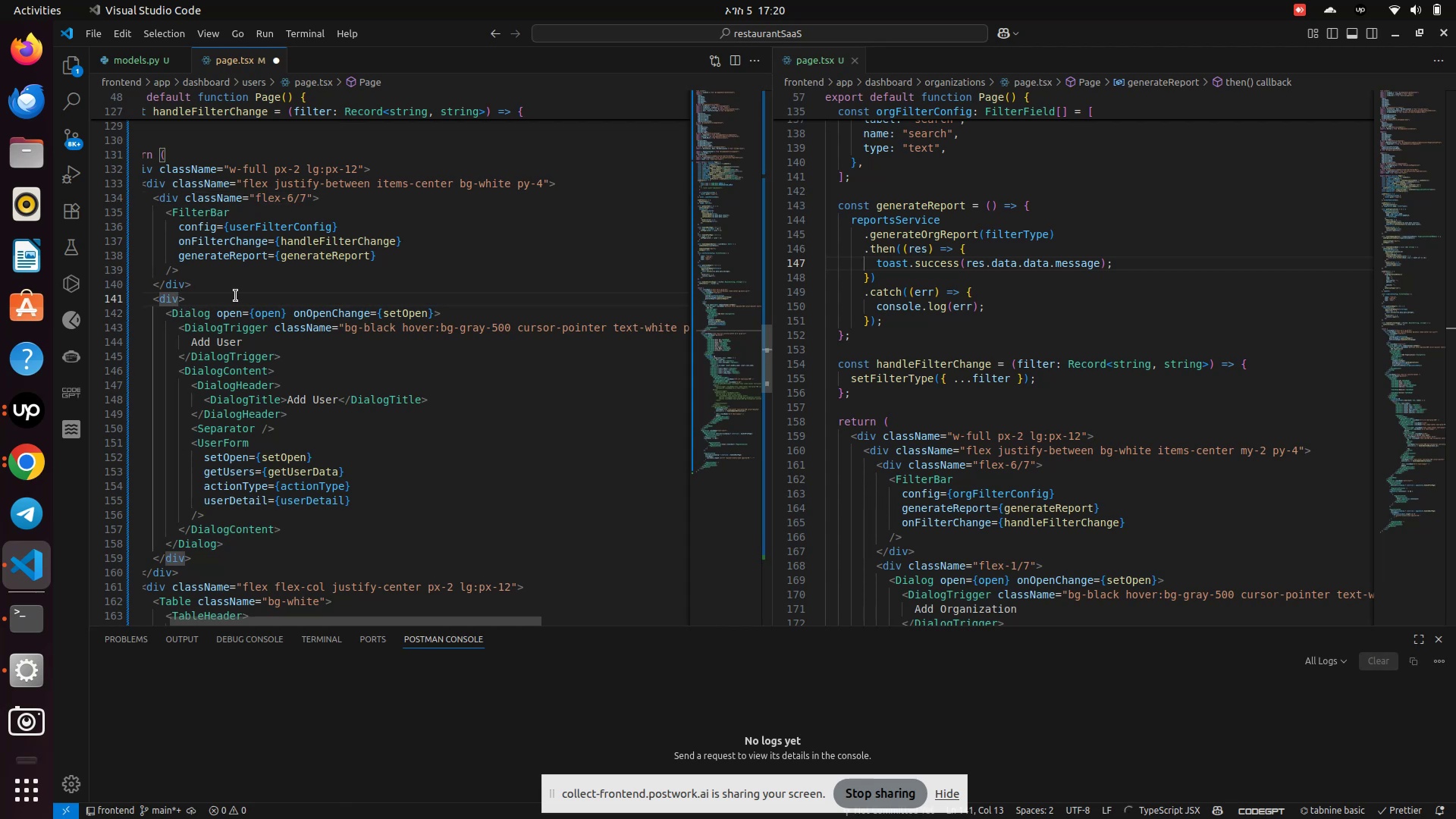 
type( cla)
 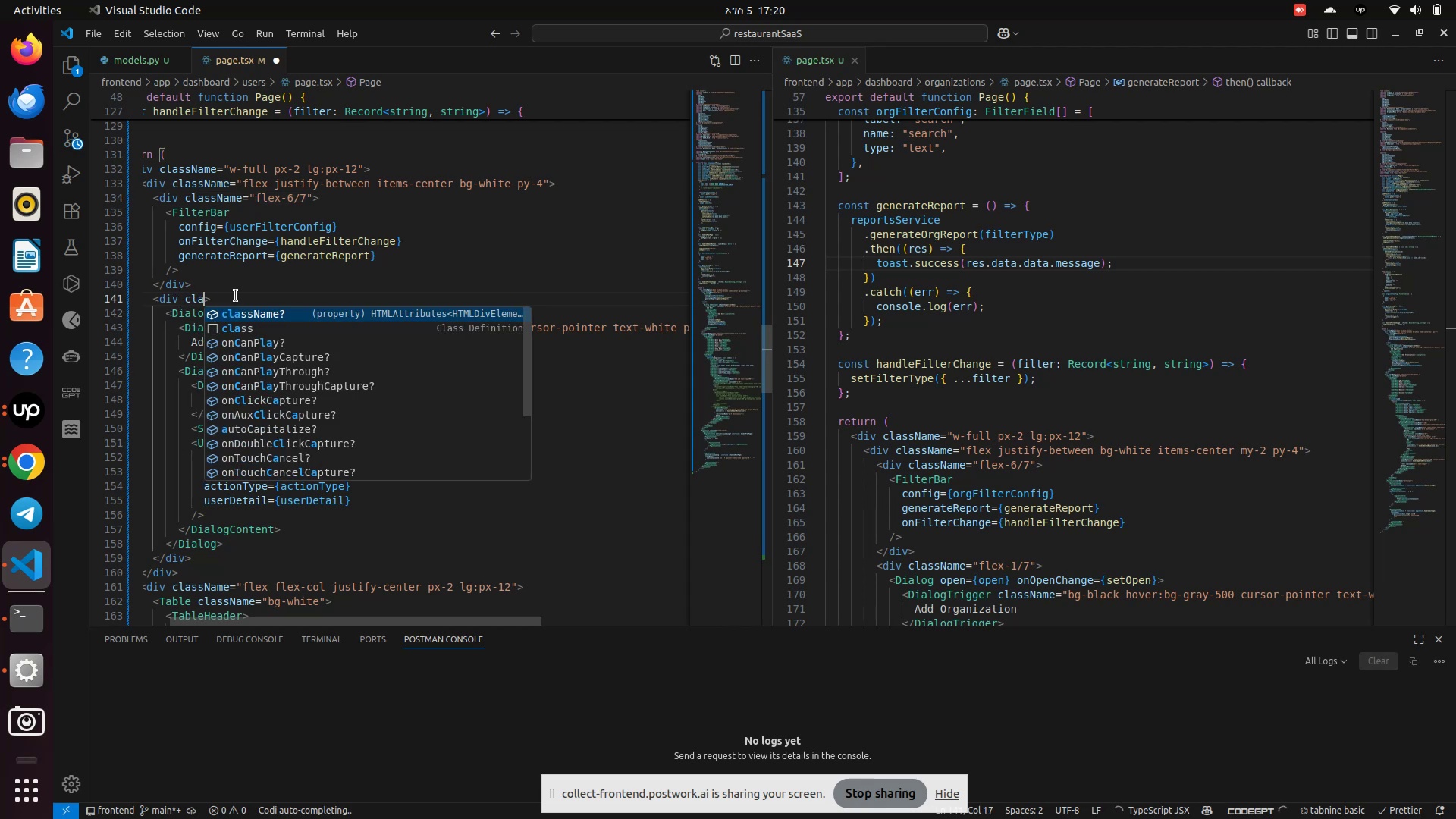 
key(Enter)
 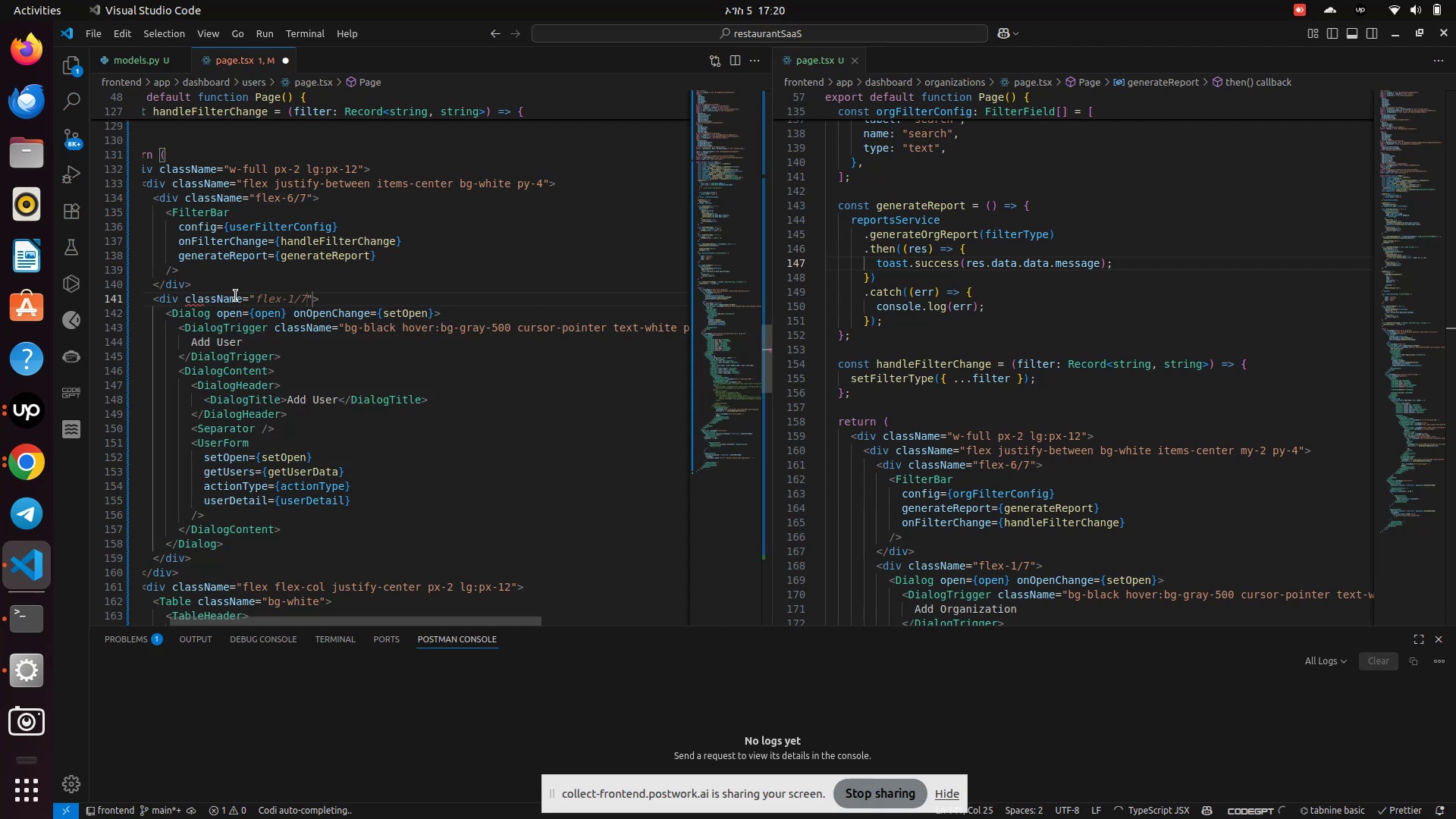 
type(flex-1/78)
key(Backspace)
 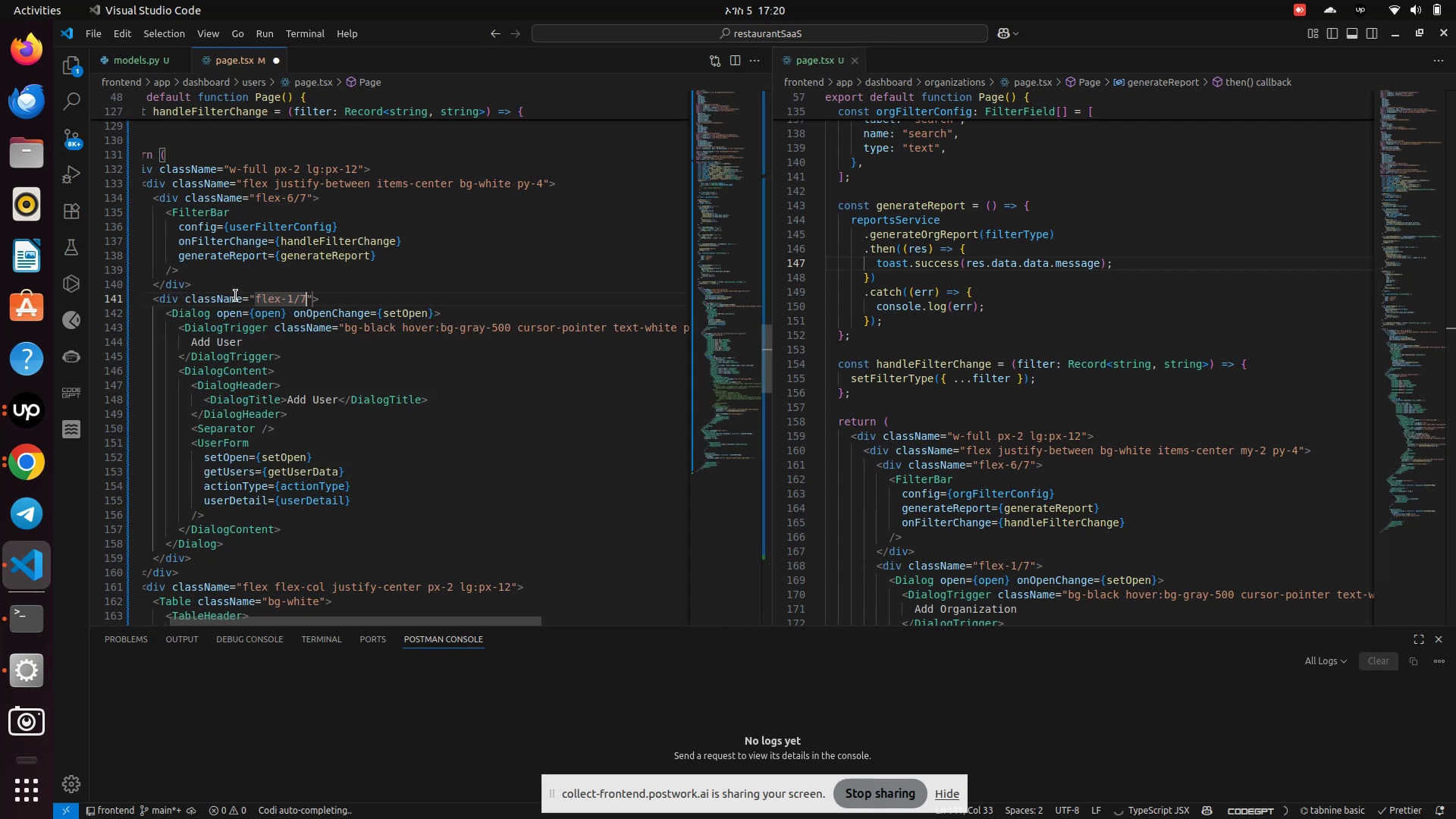 
key(Control+S)
 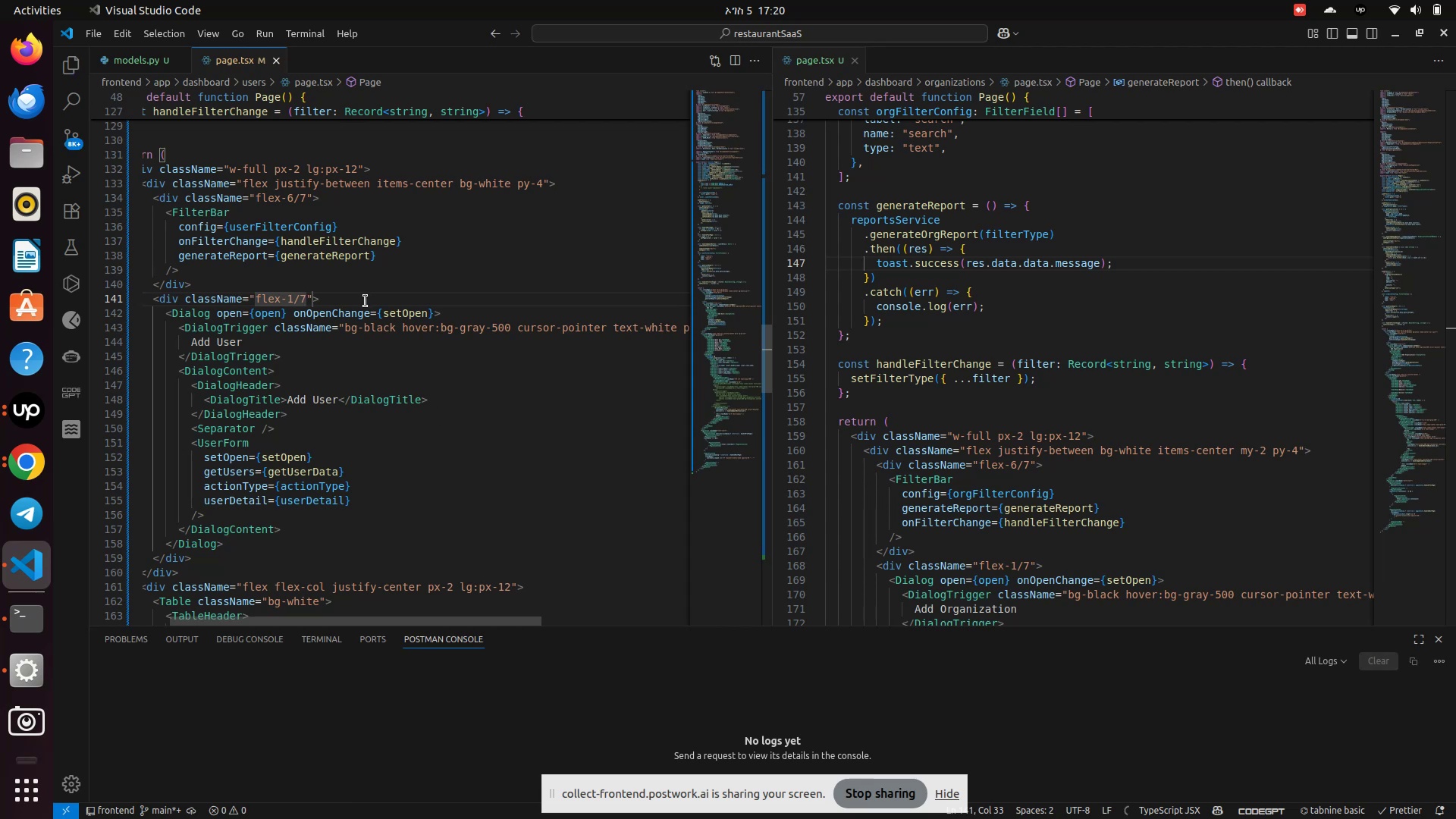 
wait(6.18)
 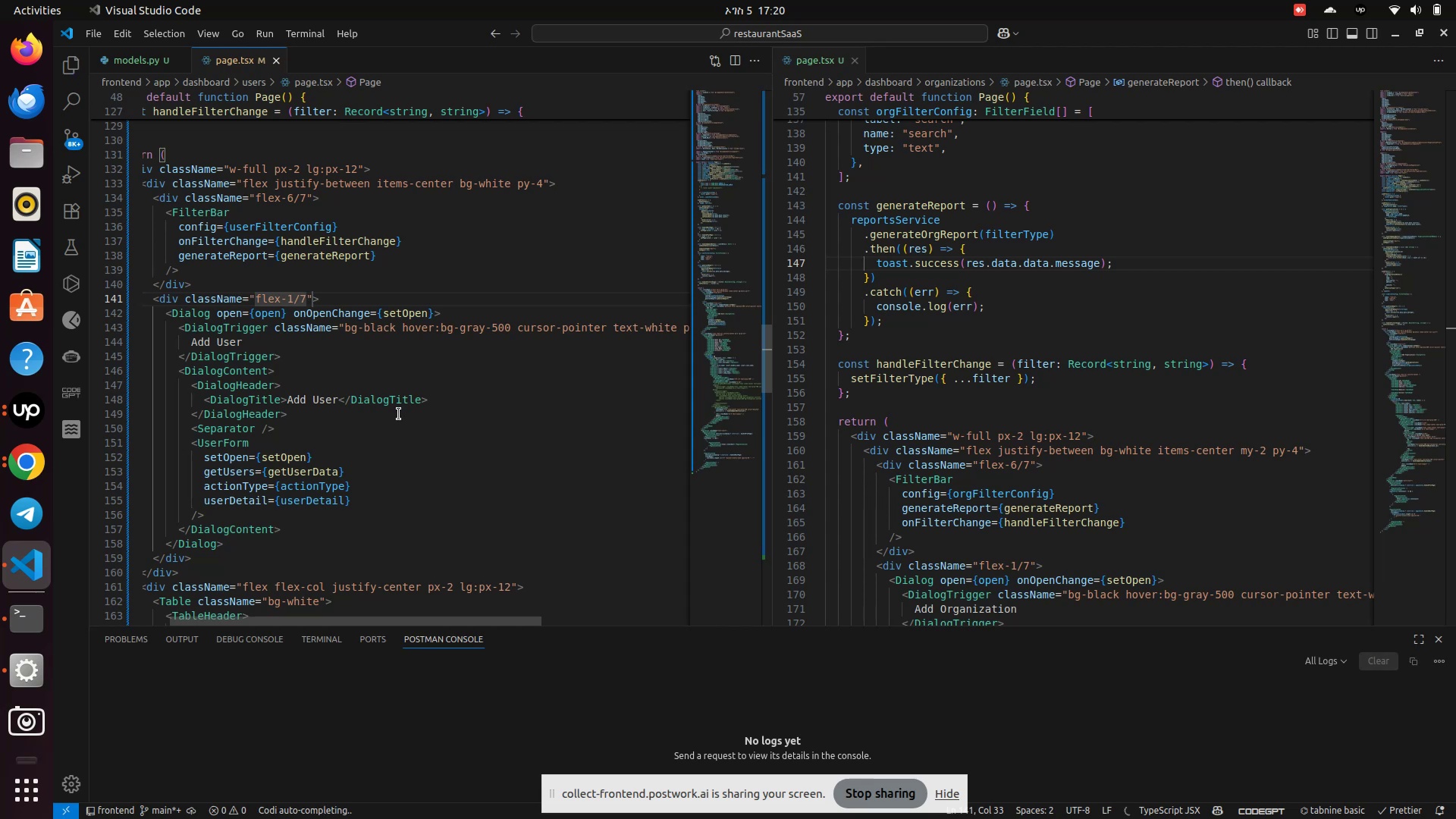 
scroll: coordinate [366, 344], scroll_direction: down, amount: 6.0
 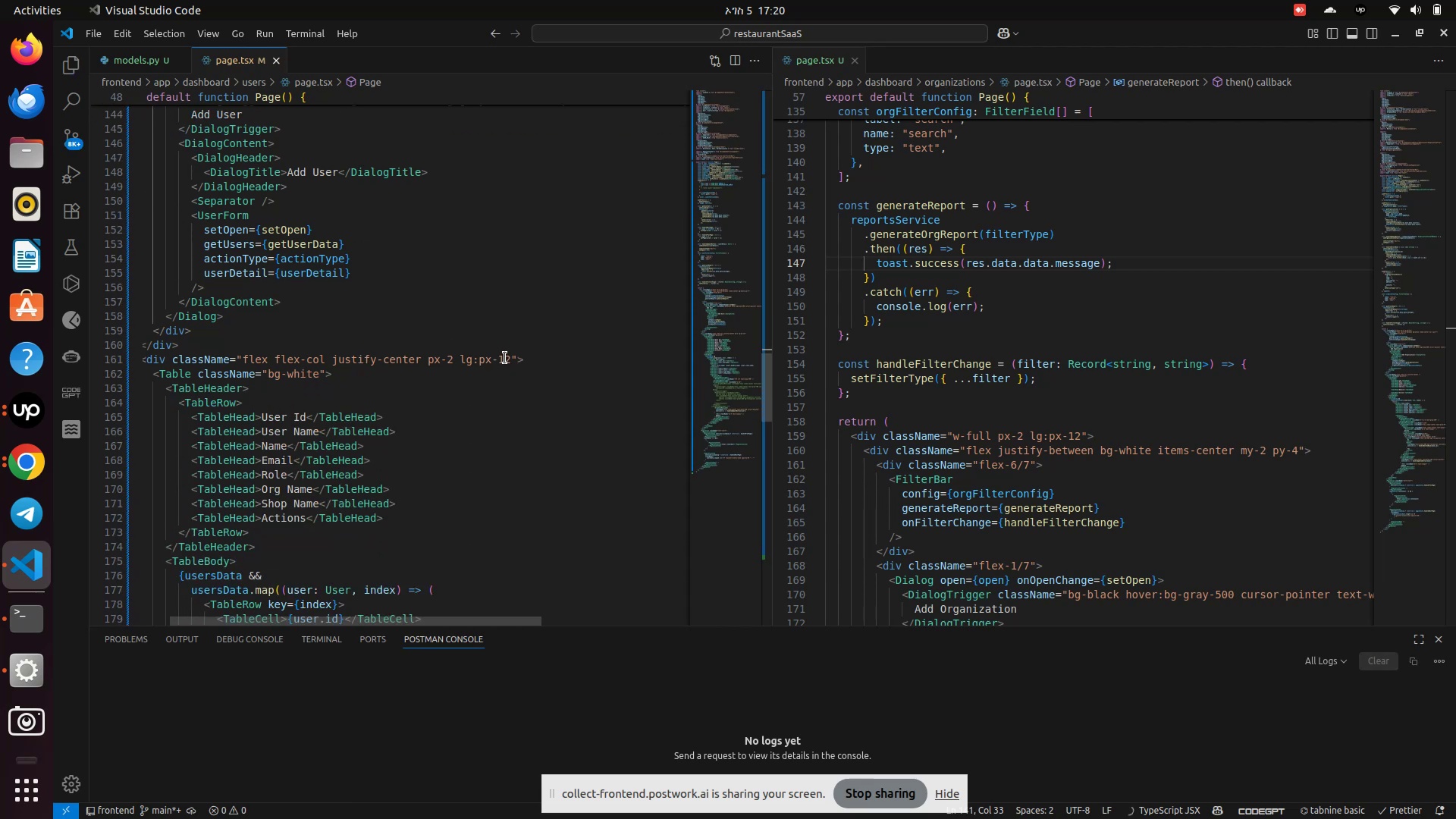 
key(ArrowRight)
 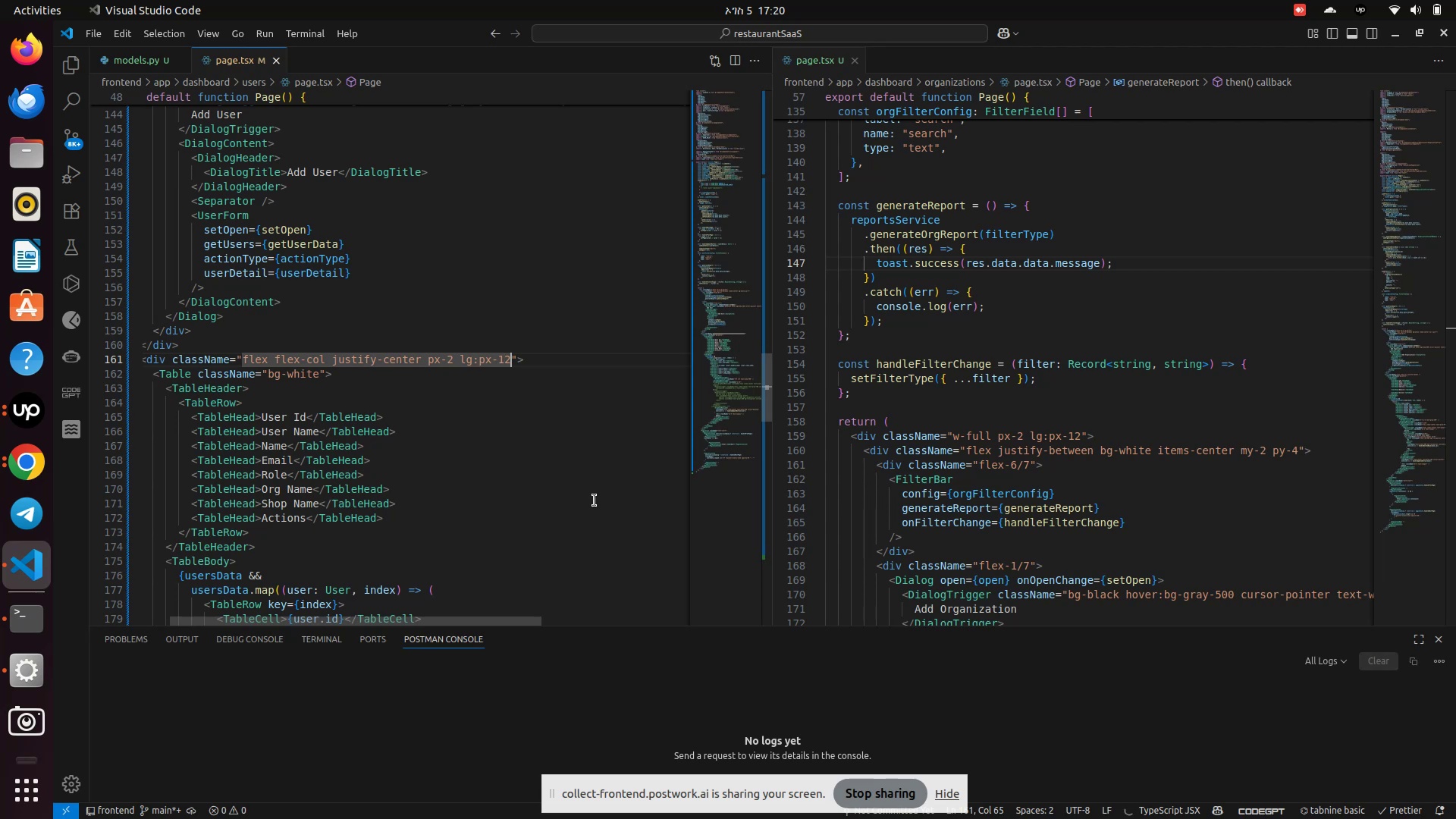 
hold_key(key=Backspace, duration=0.75)
 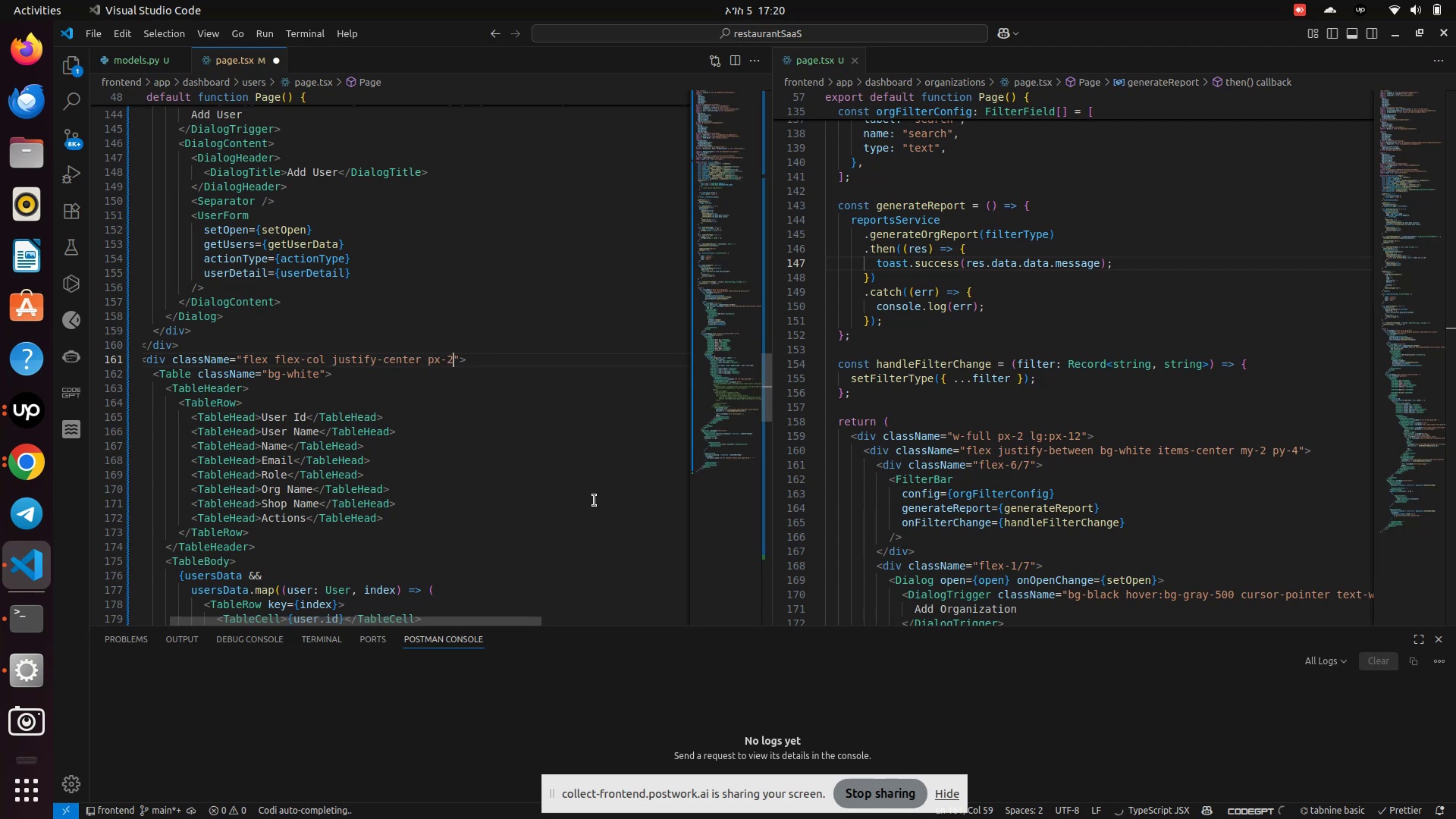 
key(Backspace)
 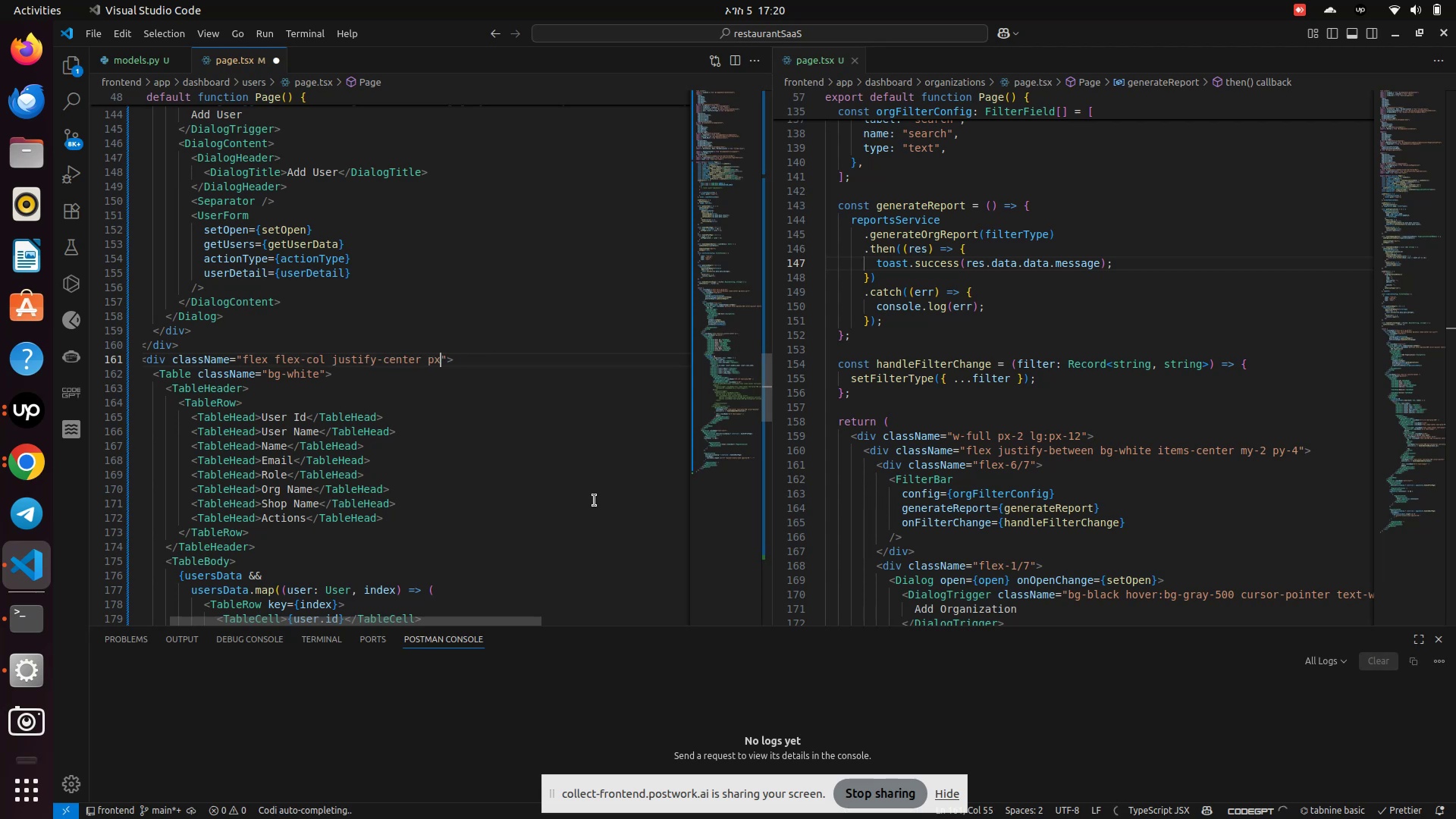 
key(Backspace)
 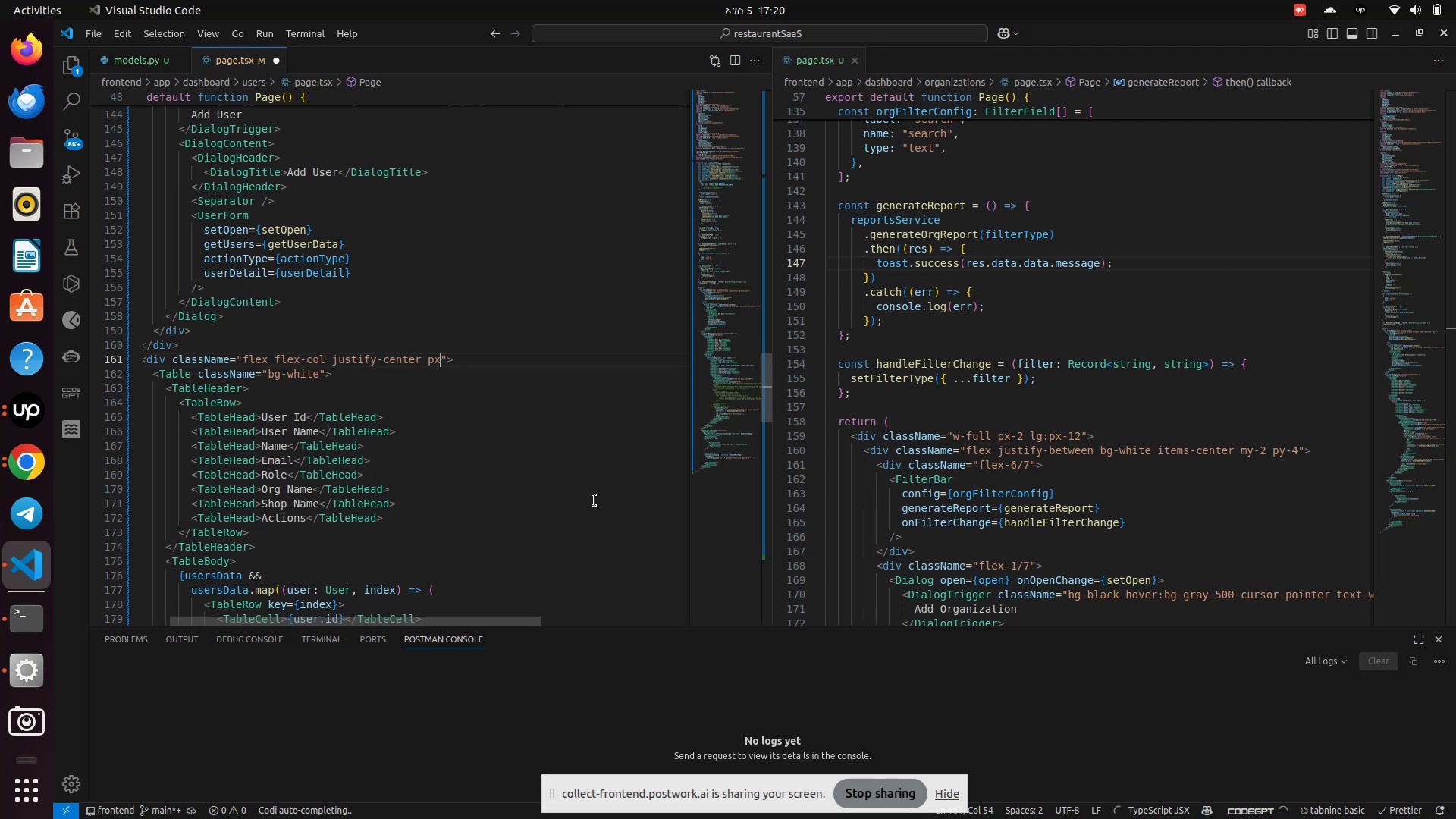 
key(Backspace)
 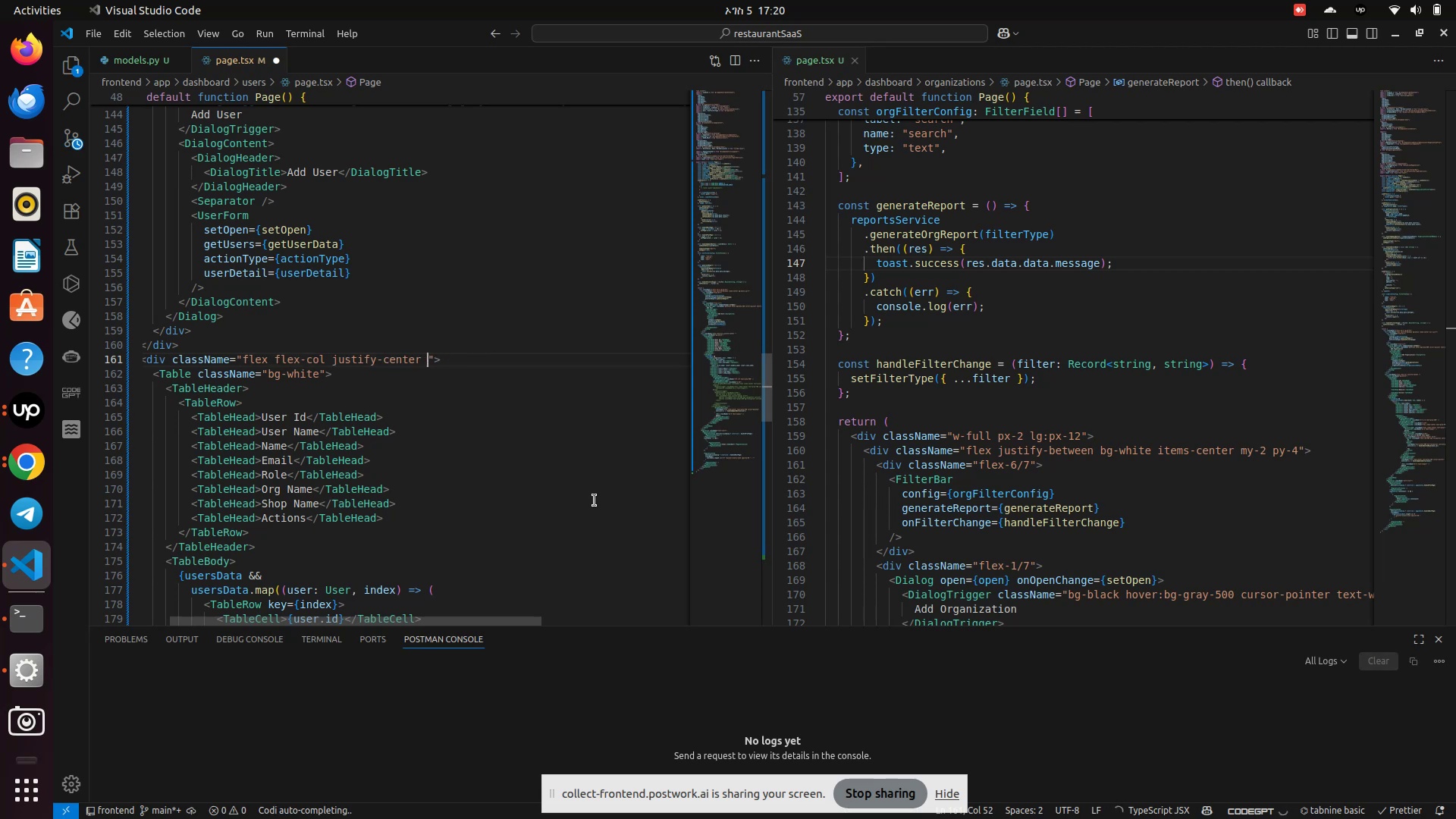 
key(Control+S)
 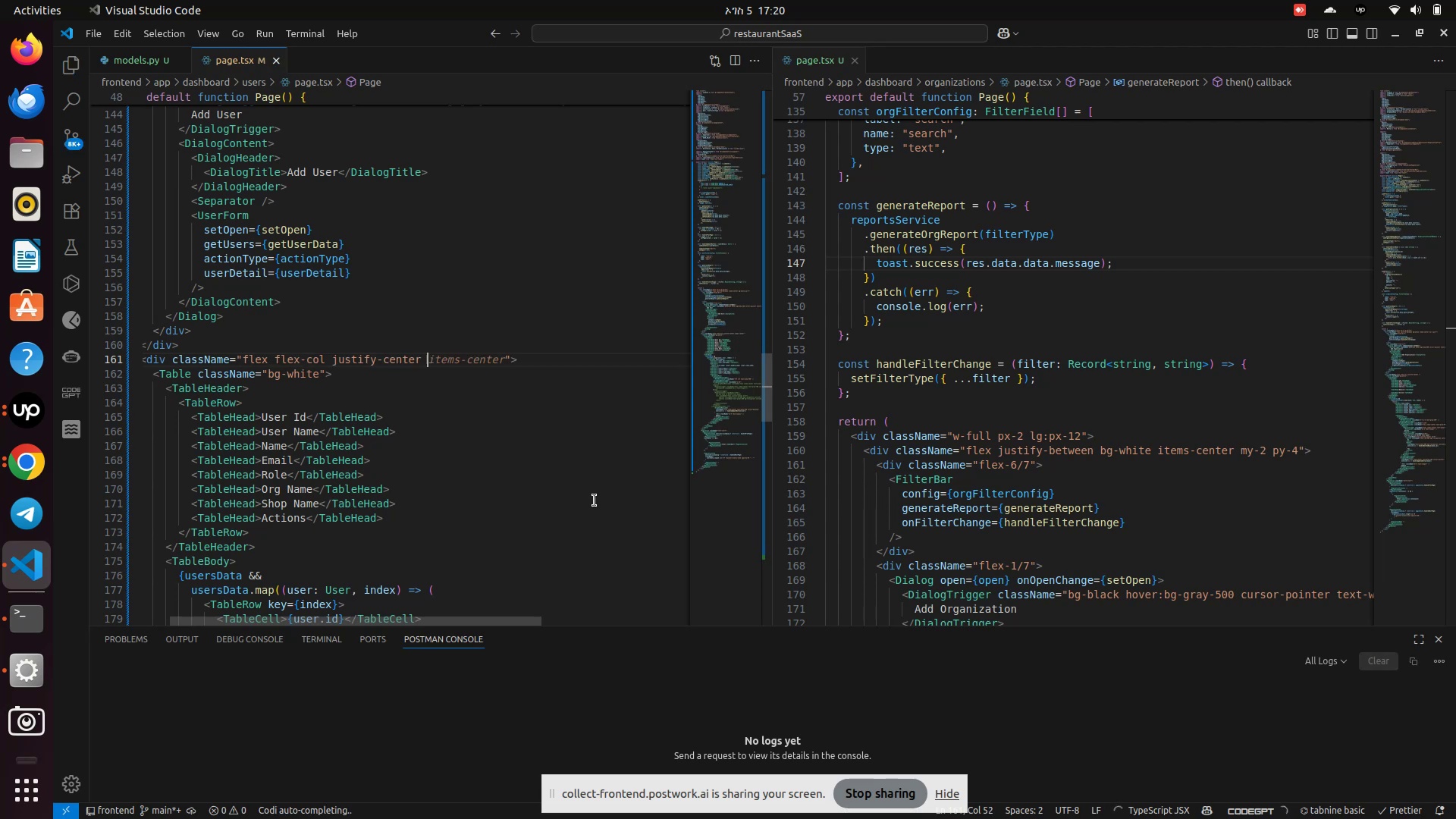 
scroll: coordinate [595, 500], scroll_direction: up, amount: 7.0
 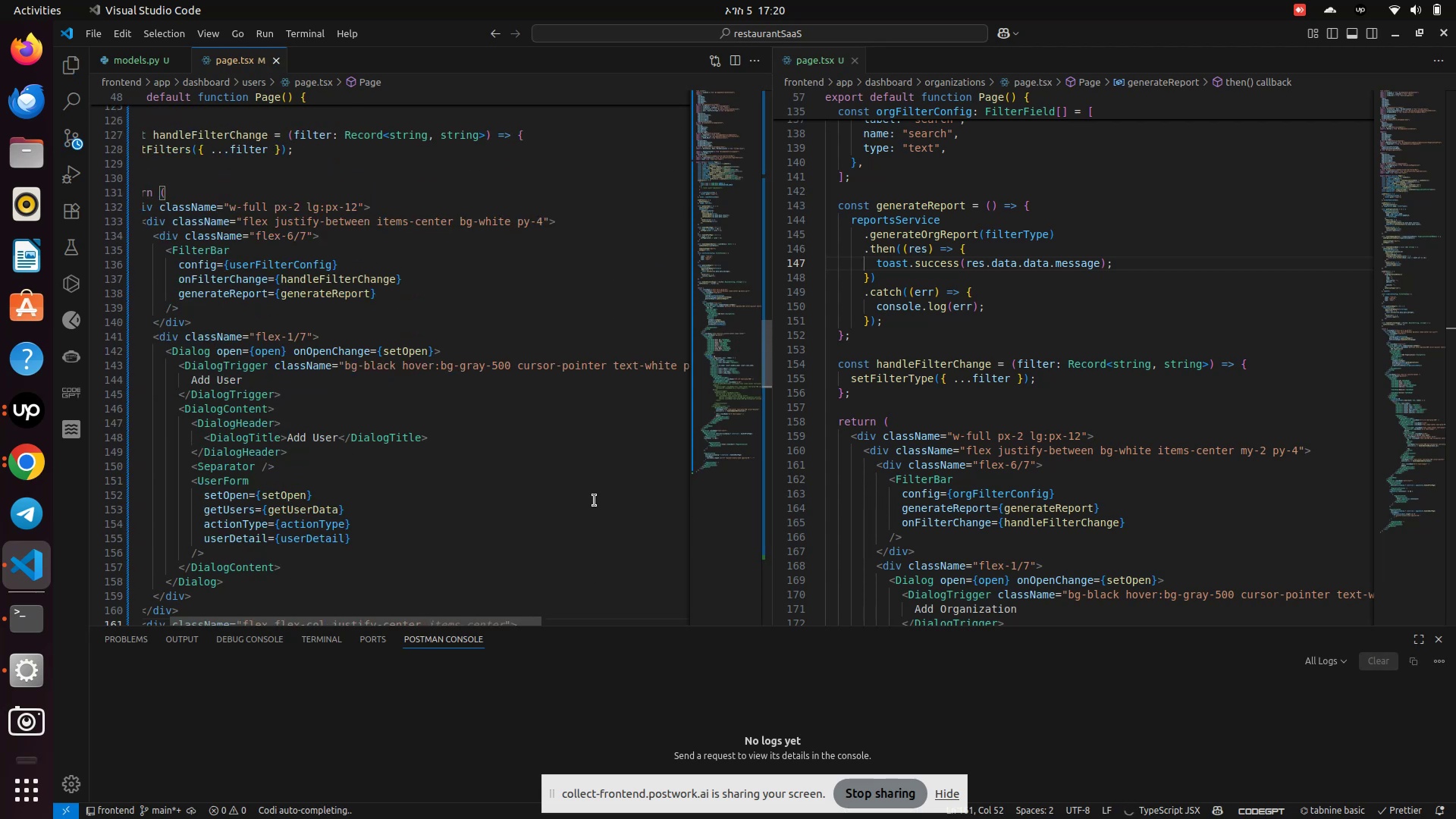 
scroll: coordinate [595, 500], scroll_direction: down, amount: 1.0
 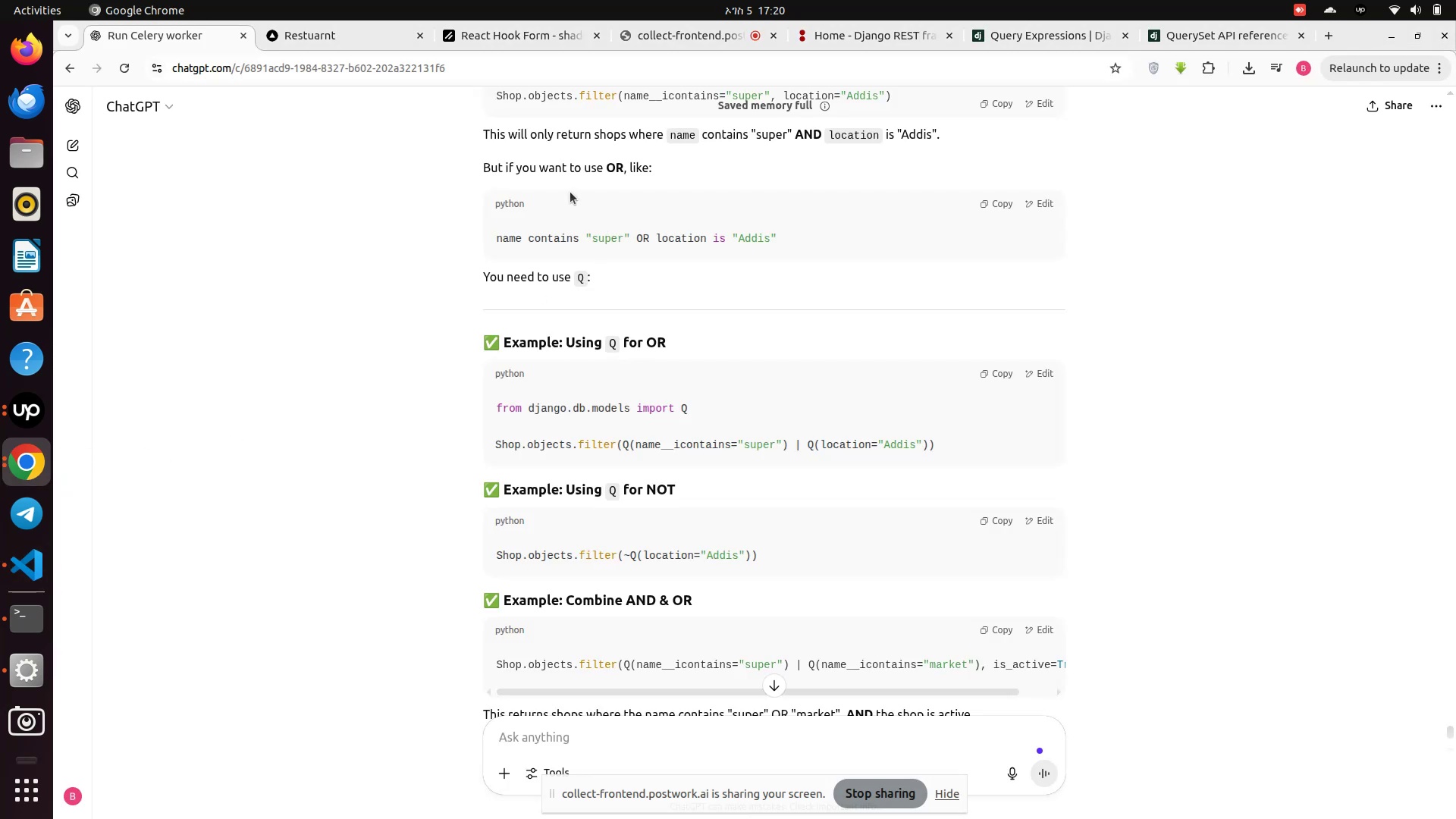 
left_click([293, 33])
 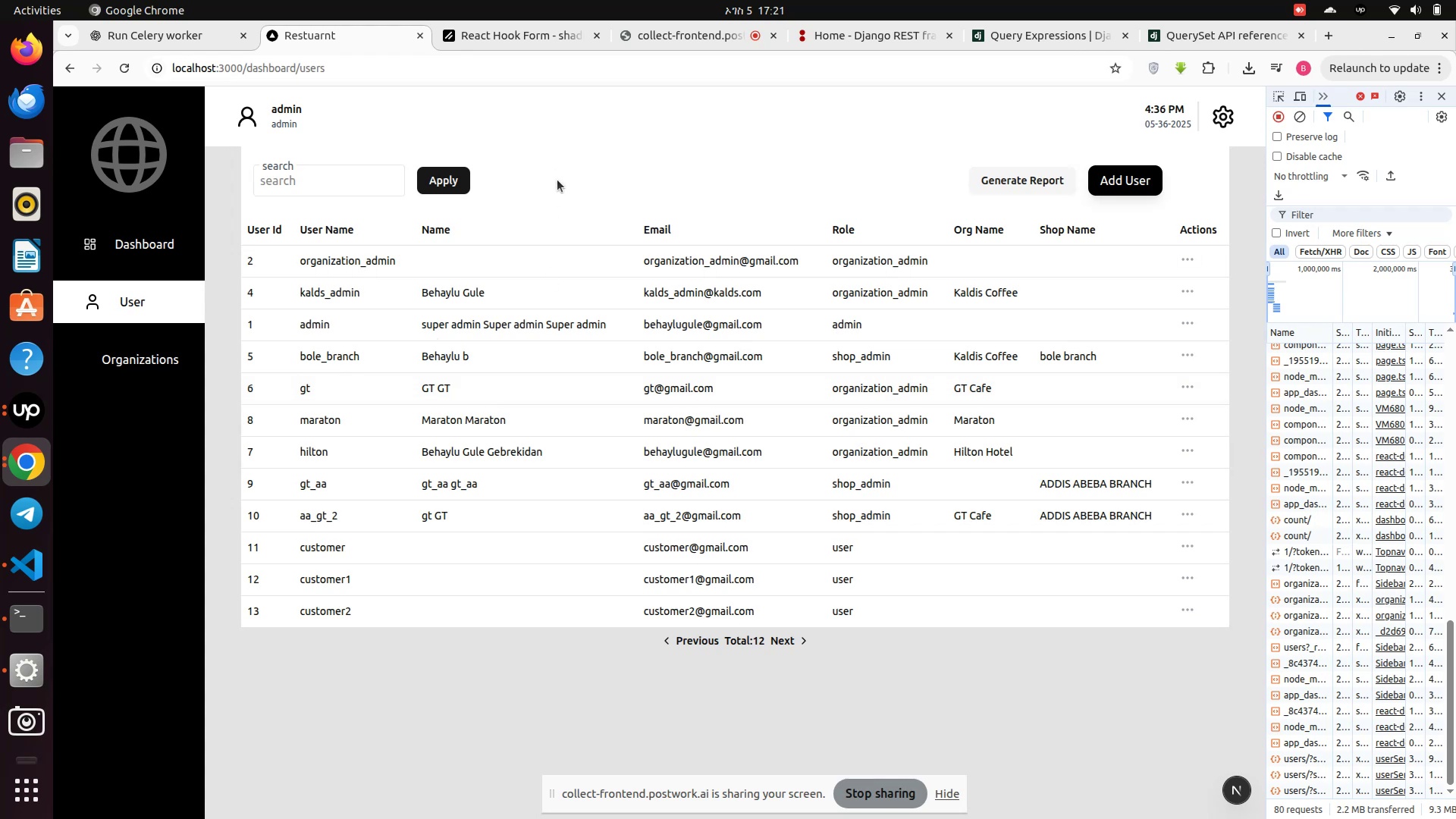 
scroll: coordinate [678, 293], scroll_direction: up, amount: 1.0
 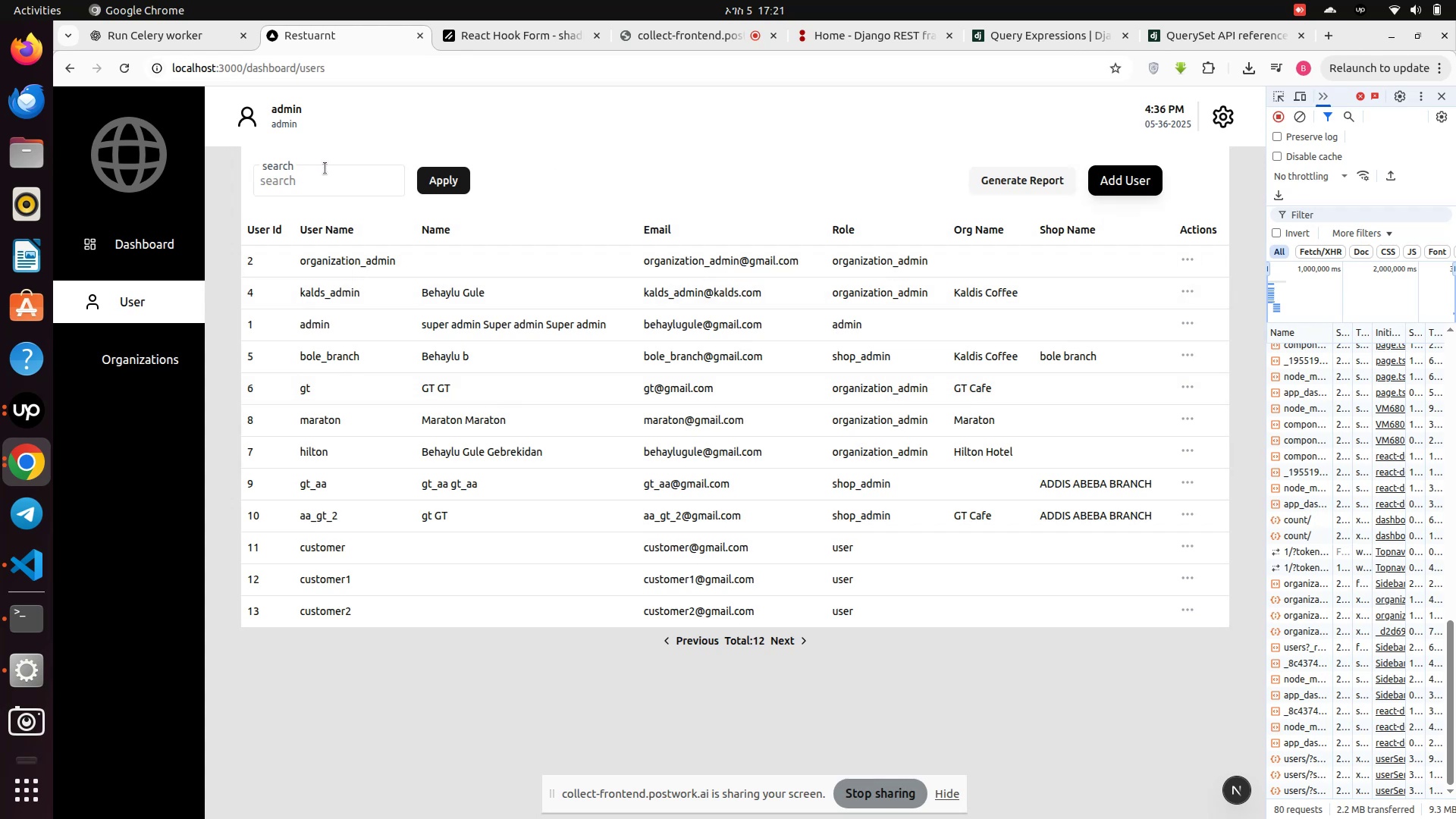 
left_click([327, 180])
 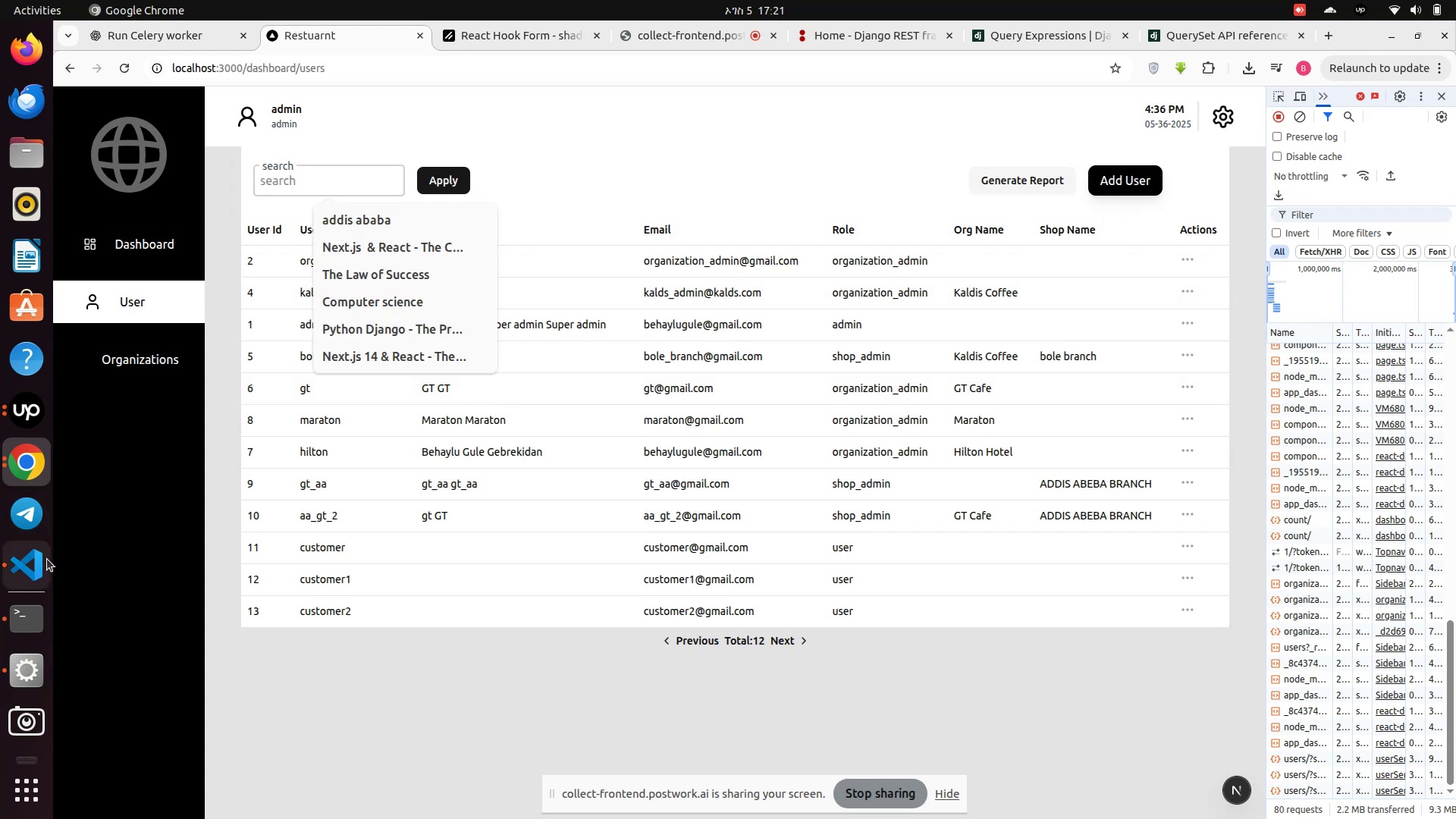 
left_click([36, 570])
 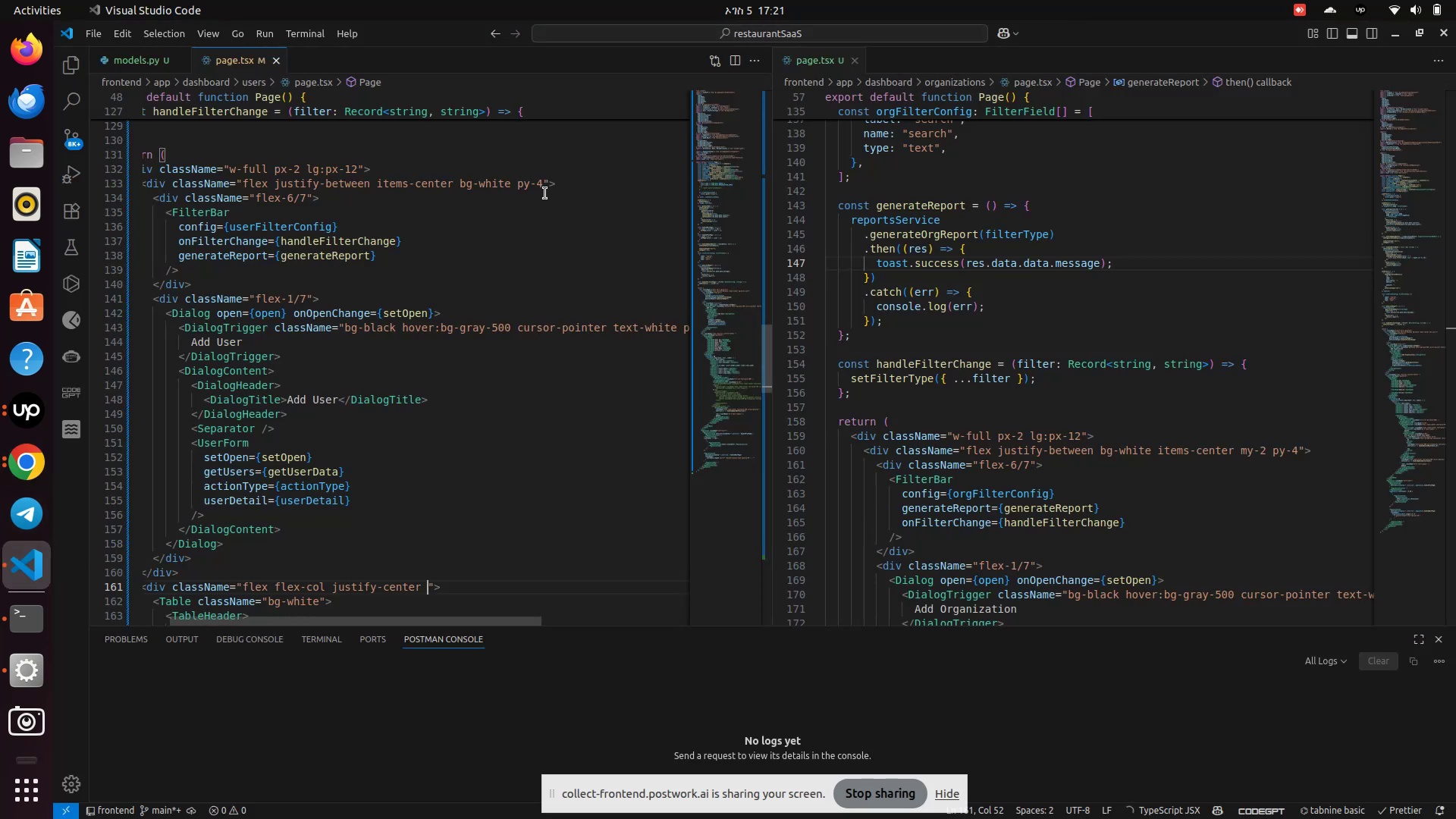 
left_click([545, 191])
 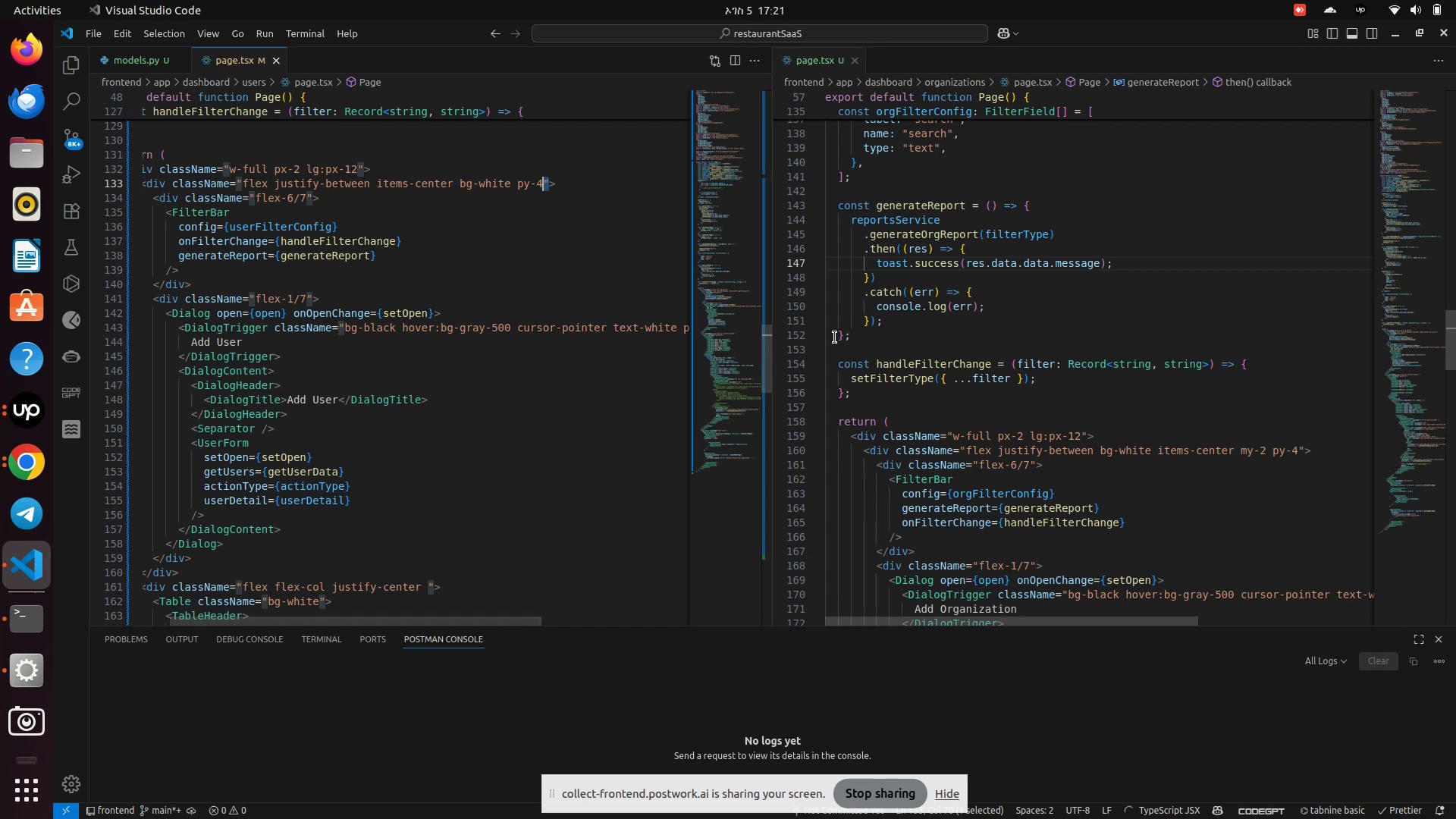 
key(Space)
 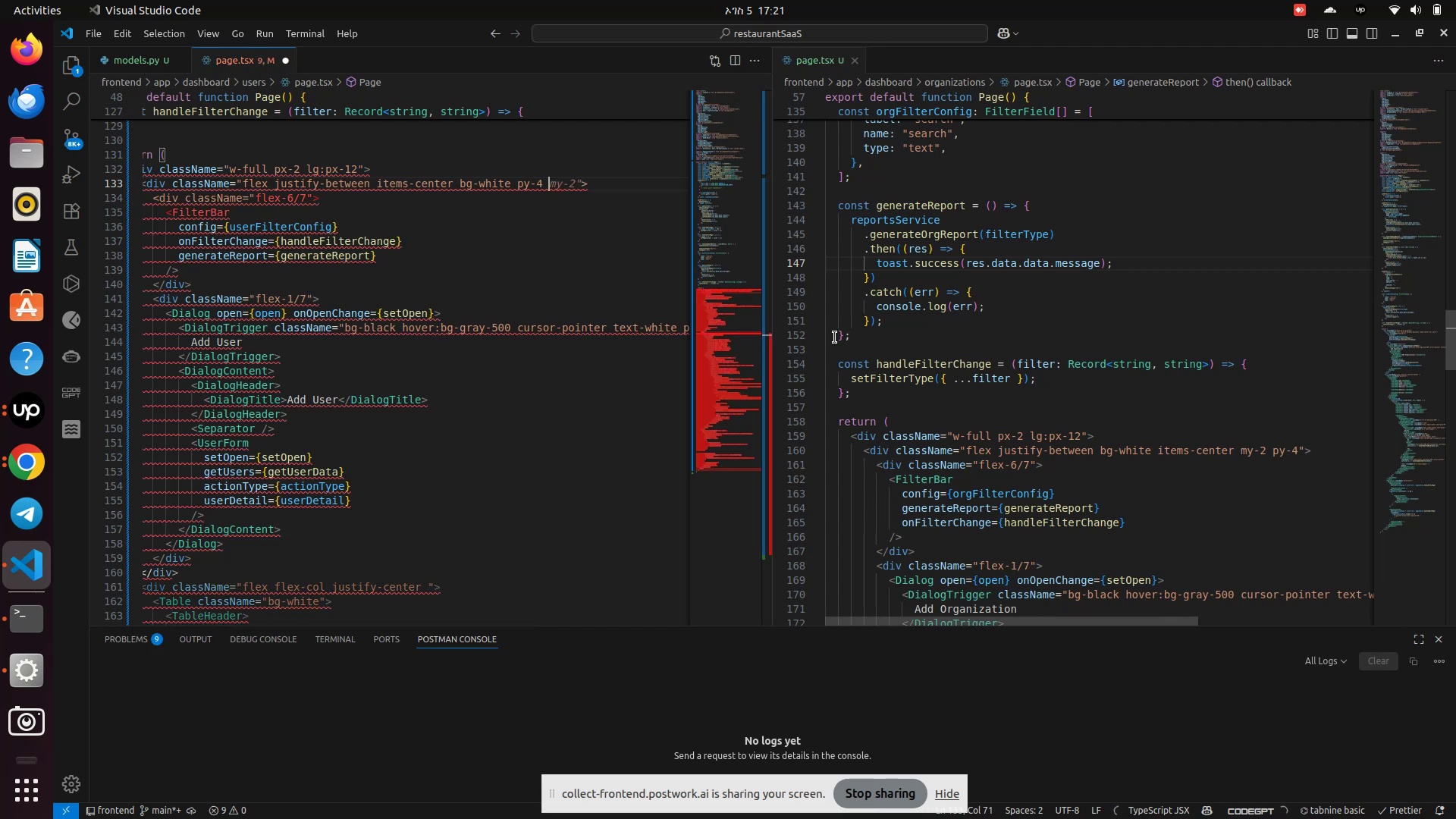 
wait(5.85)
 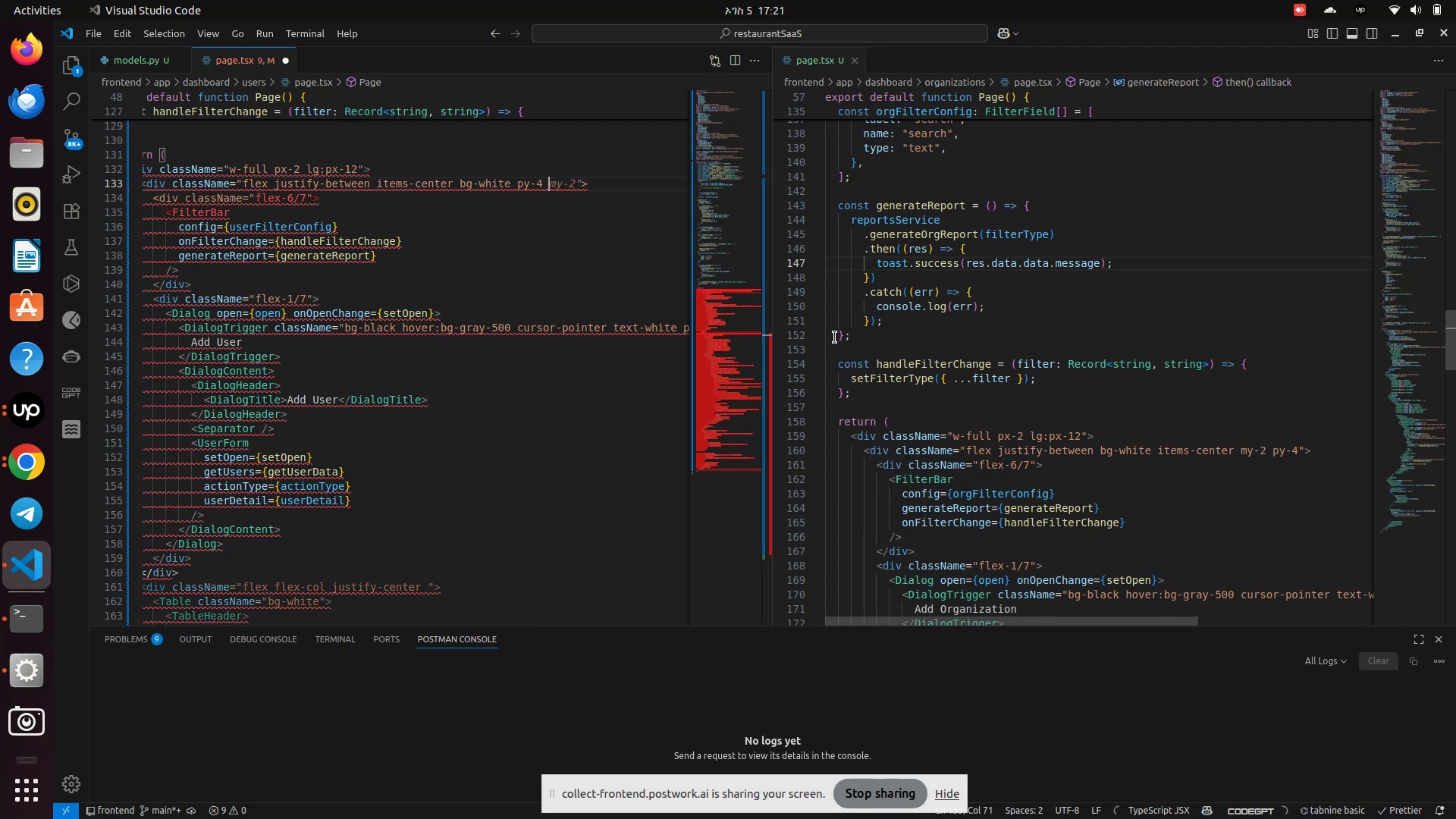 
left_click([546, 214])
 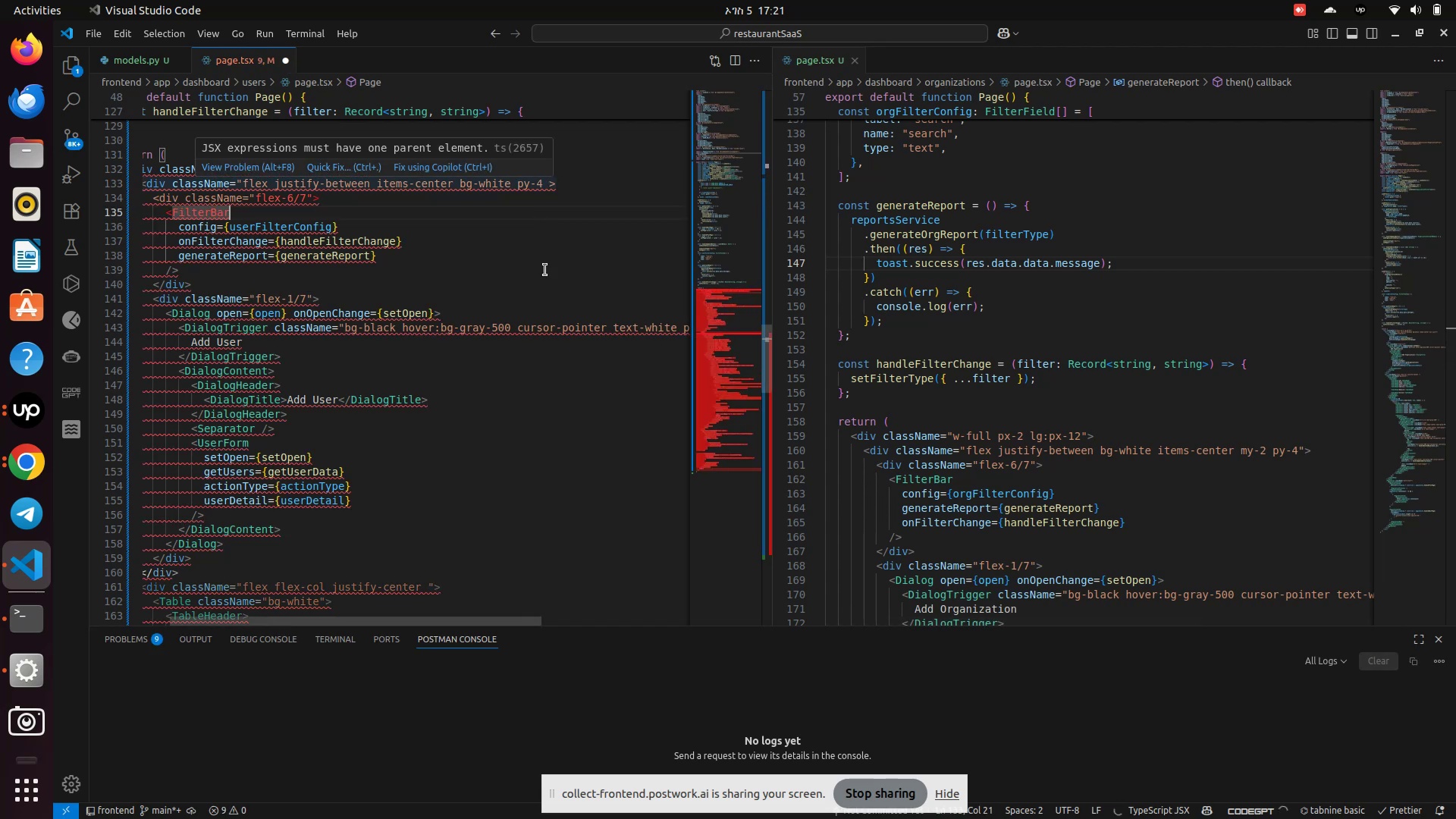 
key(Control+Z)
 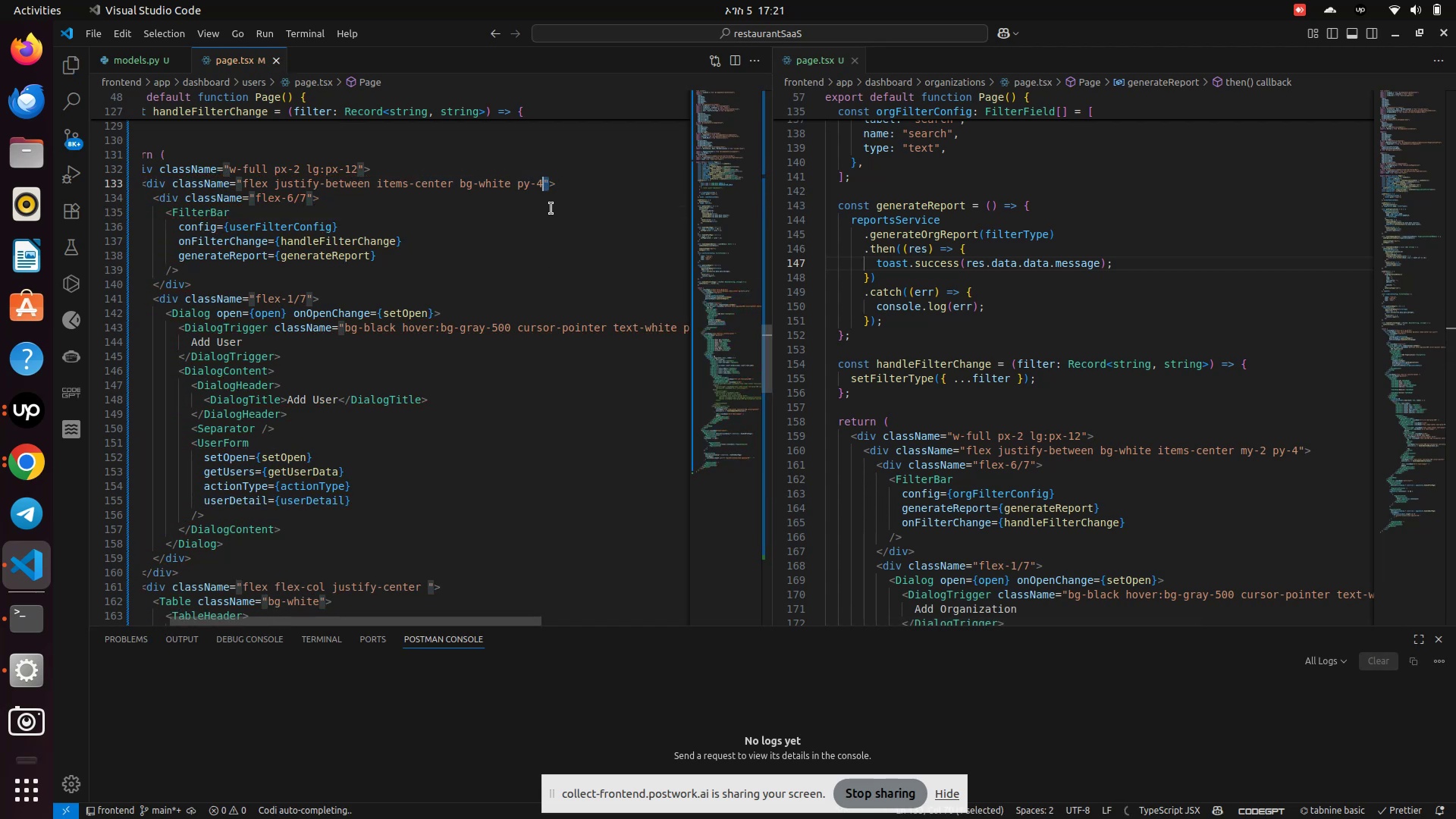 
key(ArrowRight)
 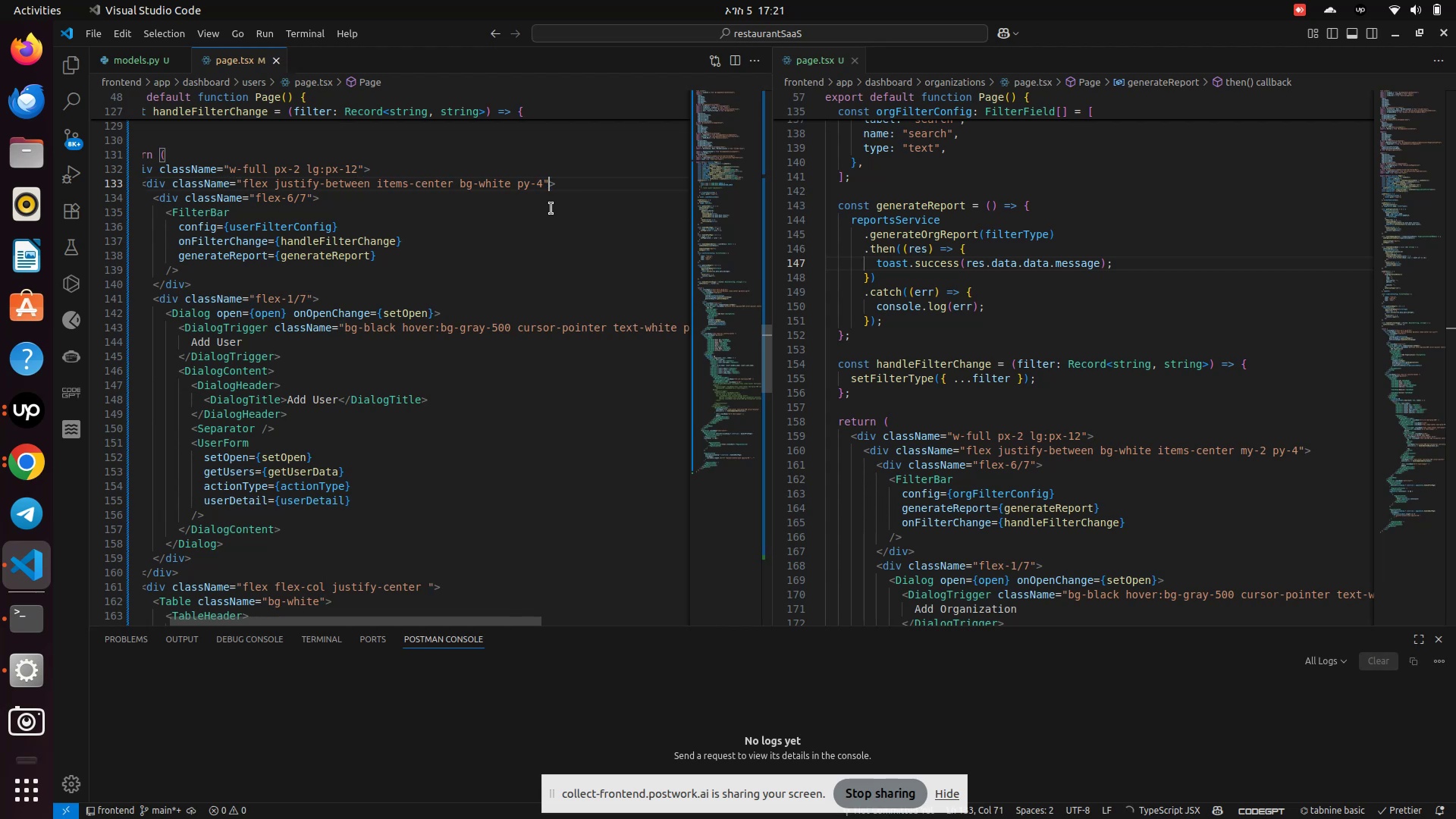 
key(ArrowLeft)
 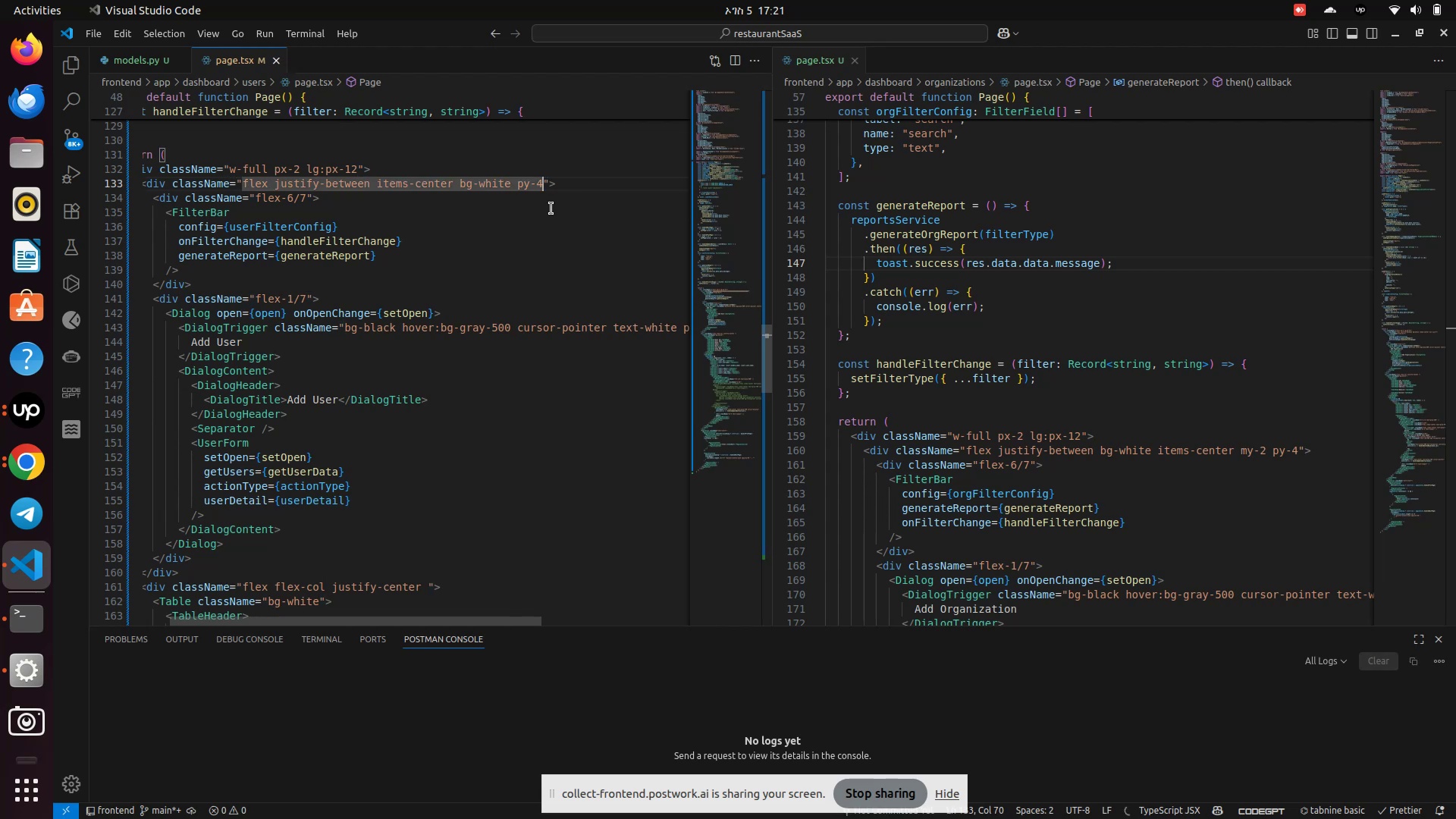 
type( my-2)
 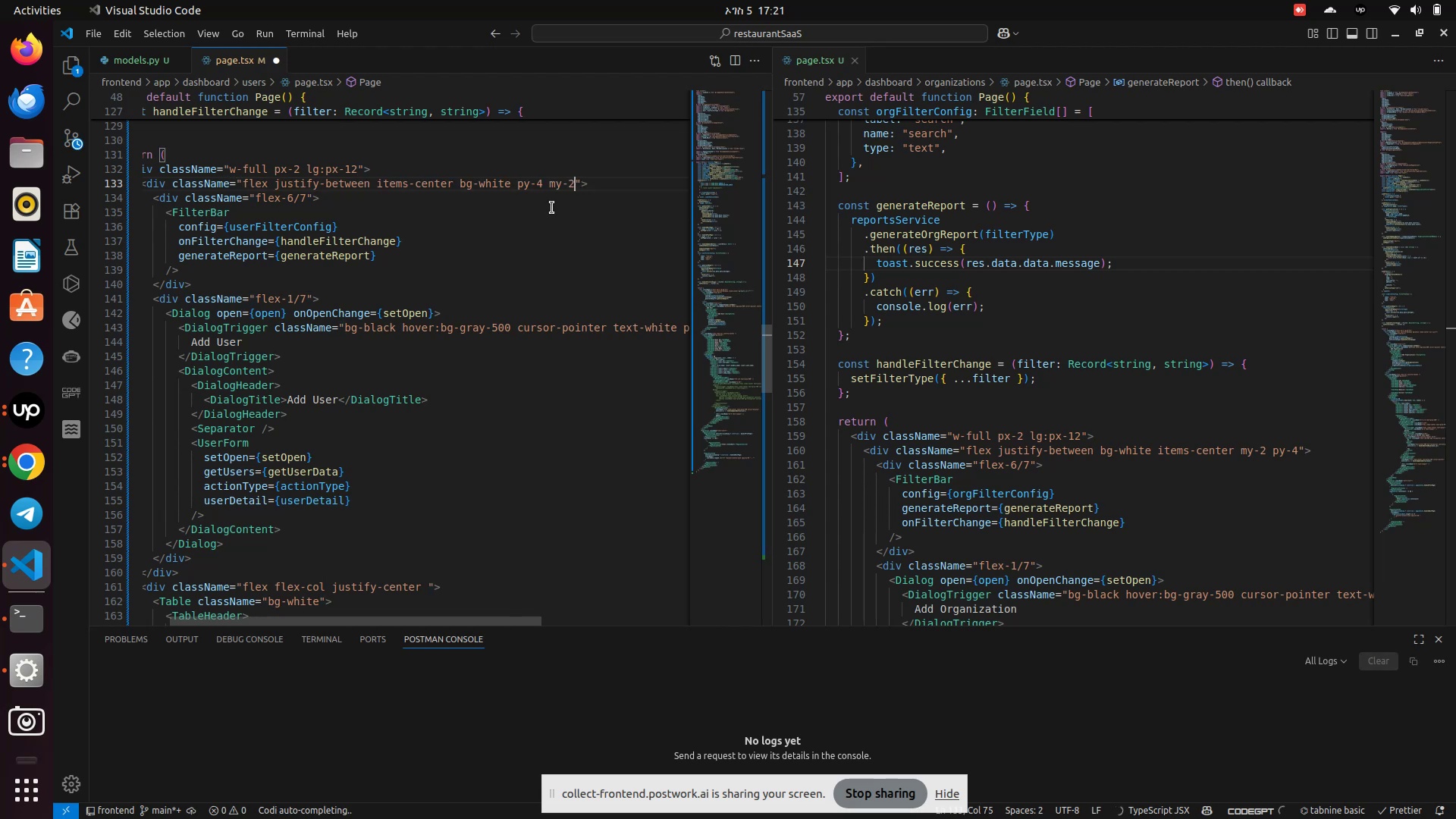 
key(Control+S)
 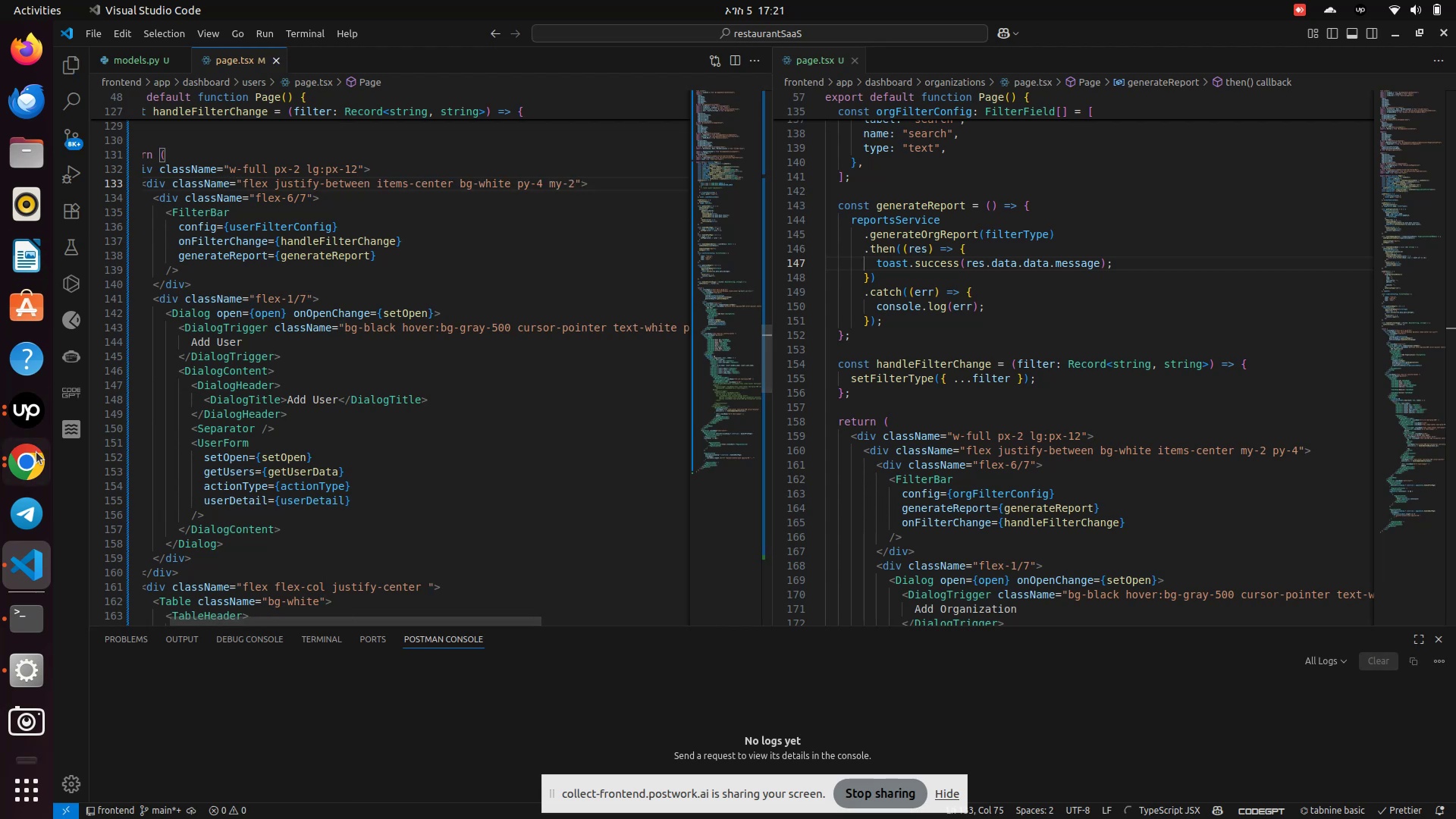 
left_click([33, 469])
 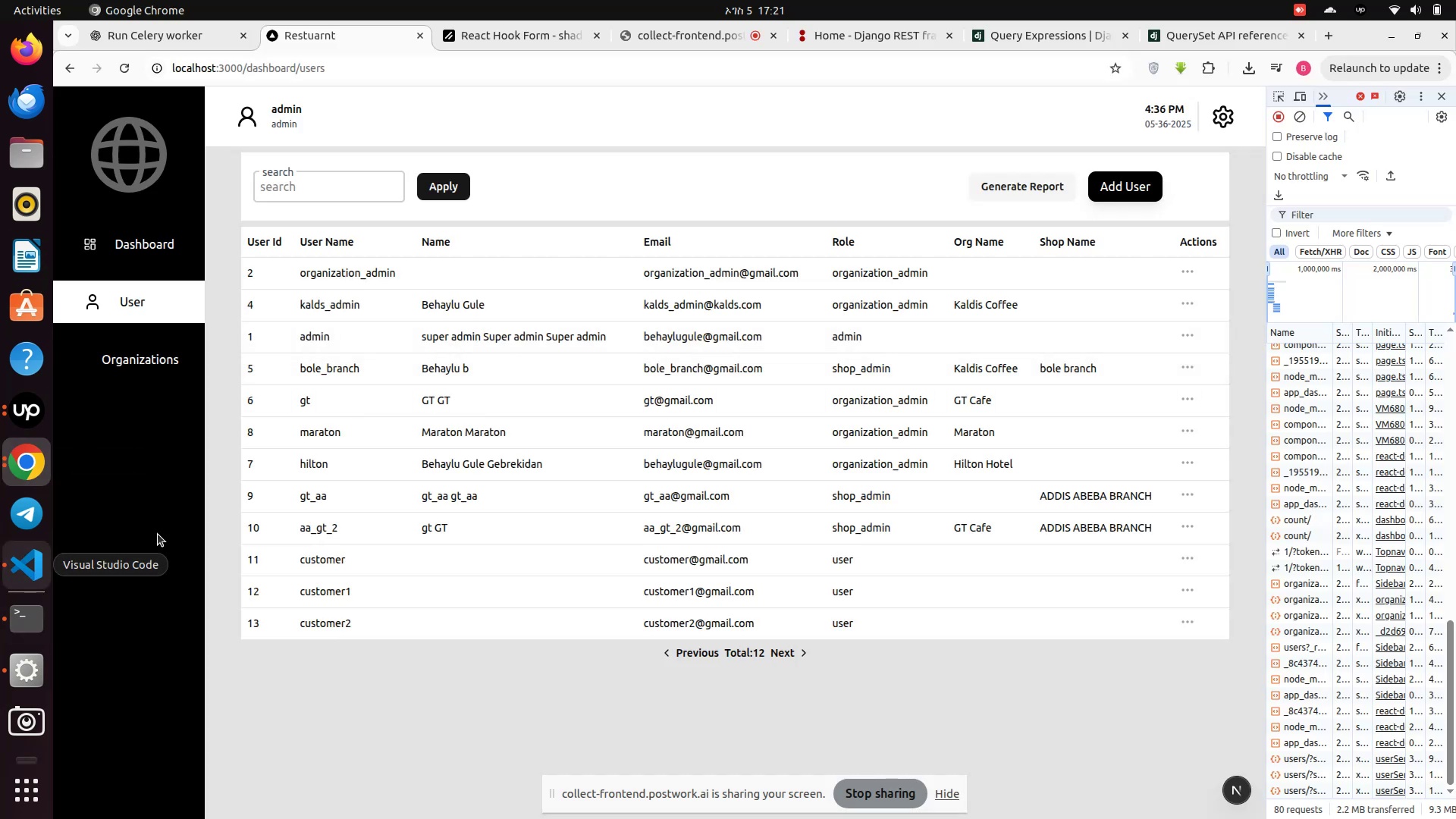 
wait(5.99)
 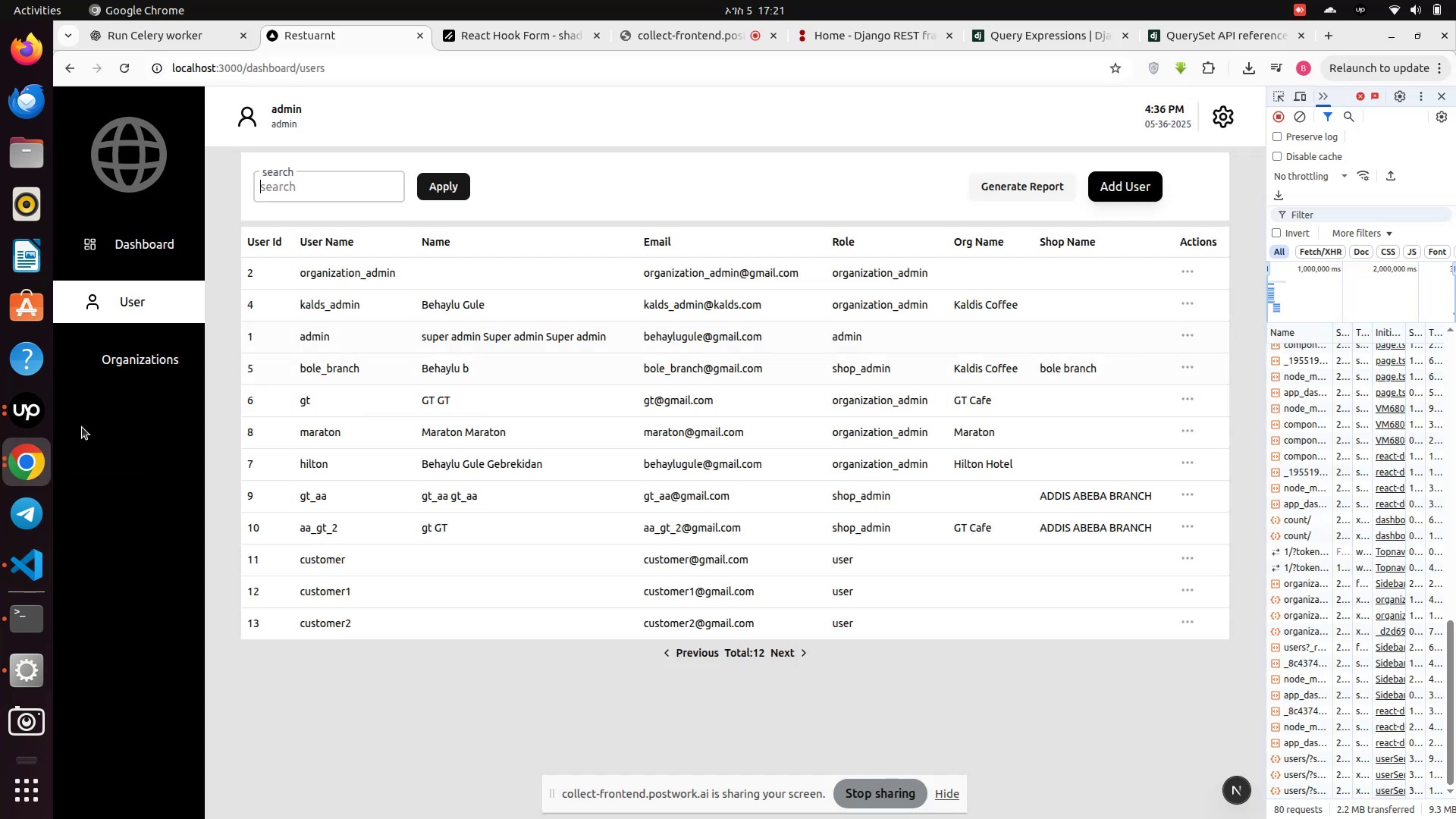 
left_click([1000, 184])
 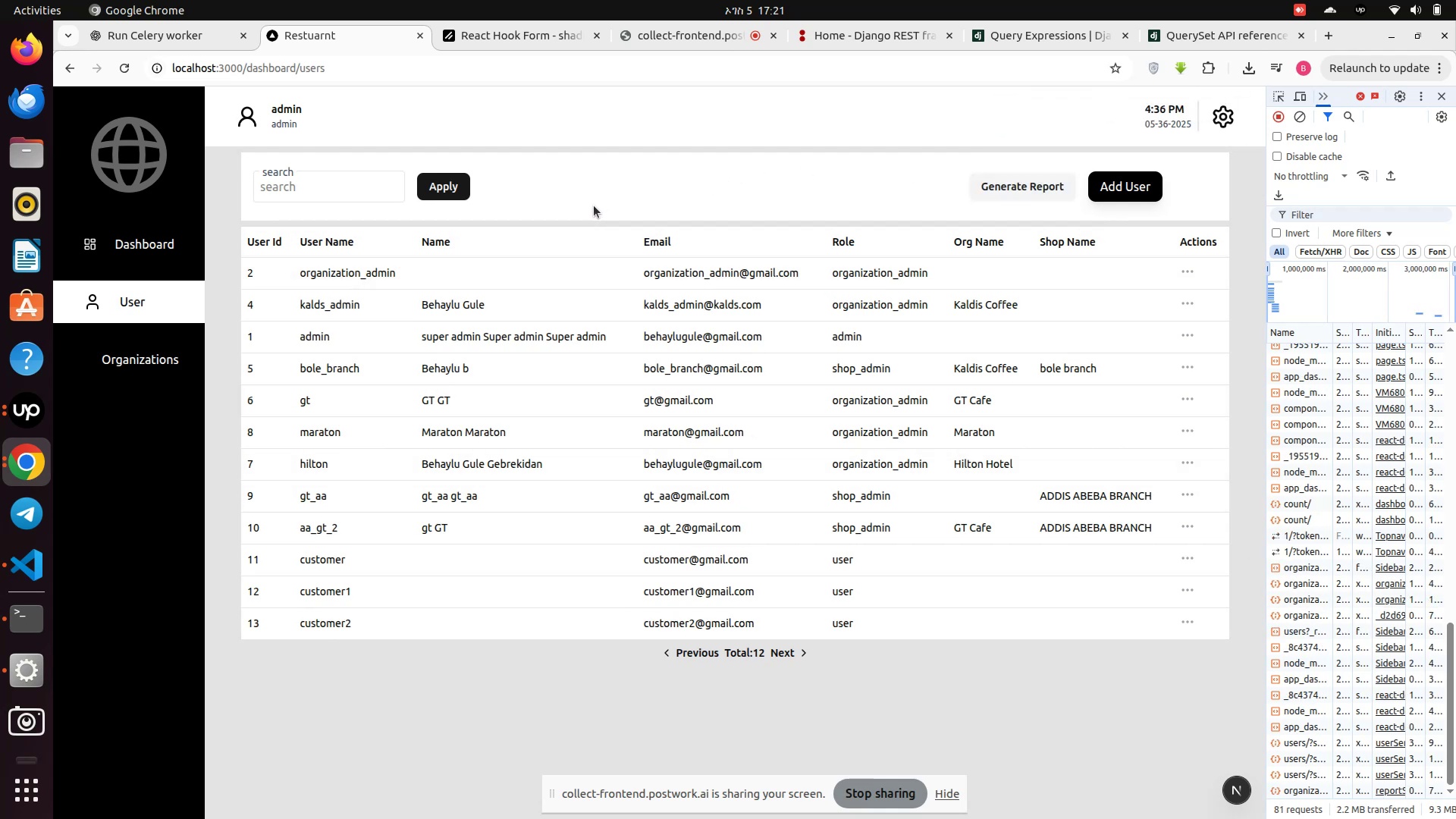 
wait(6.99)
 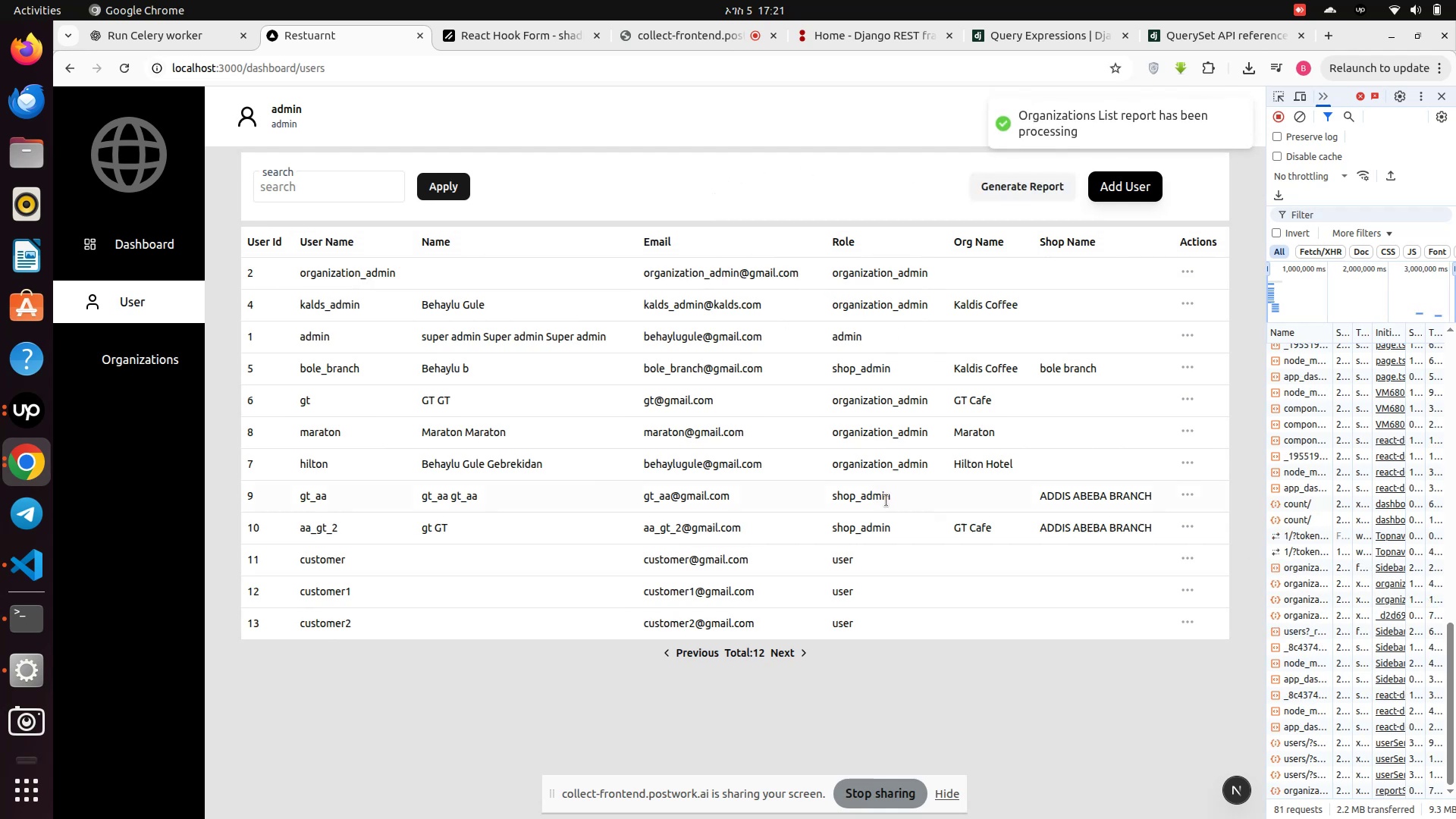 
left_click([121, 69])
 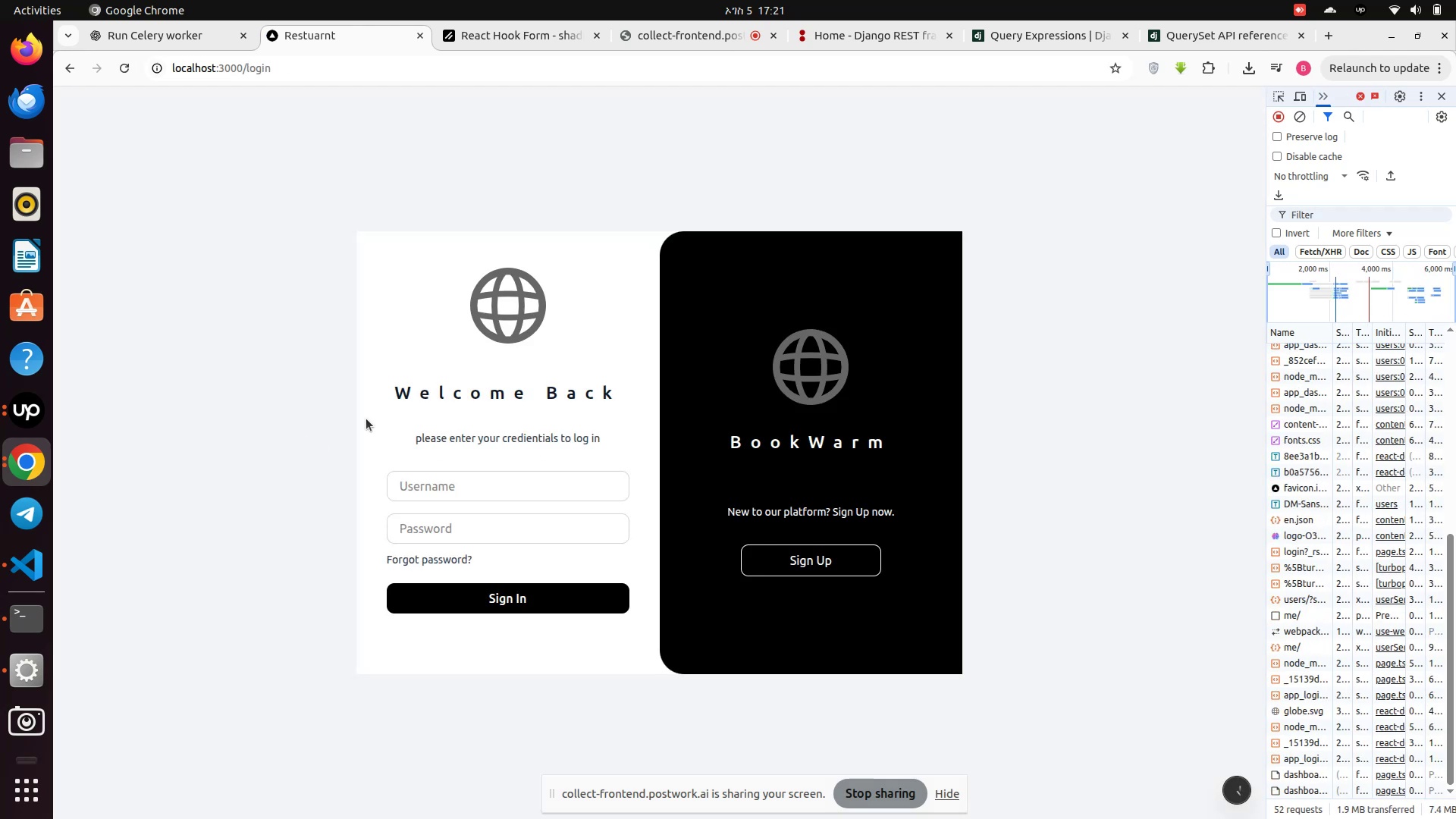 
wait(10.93)
 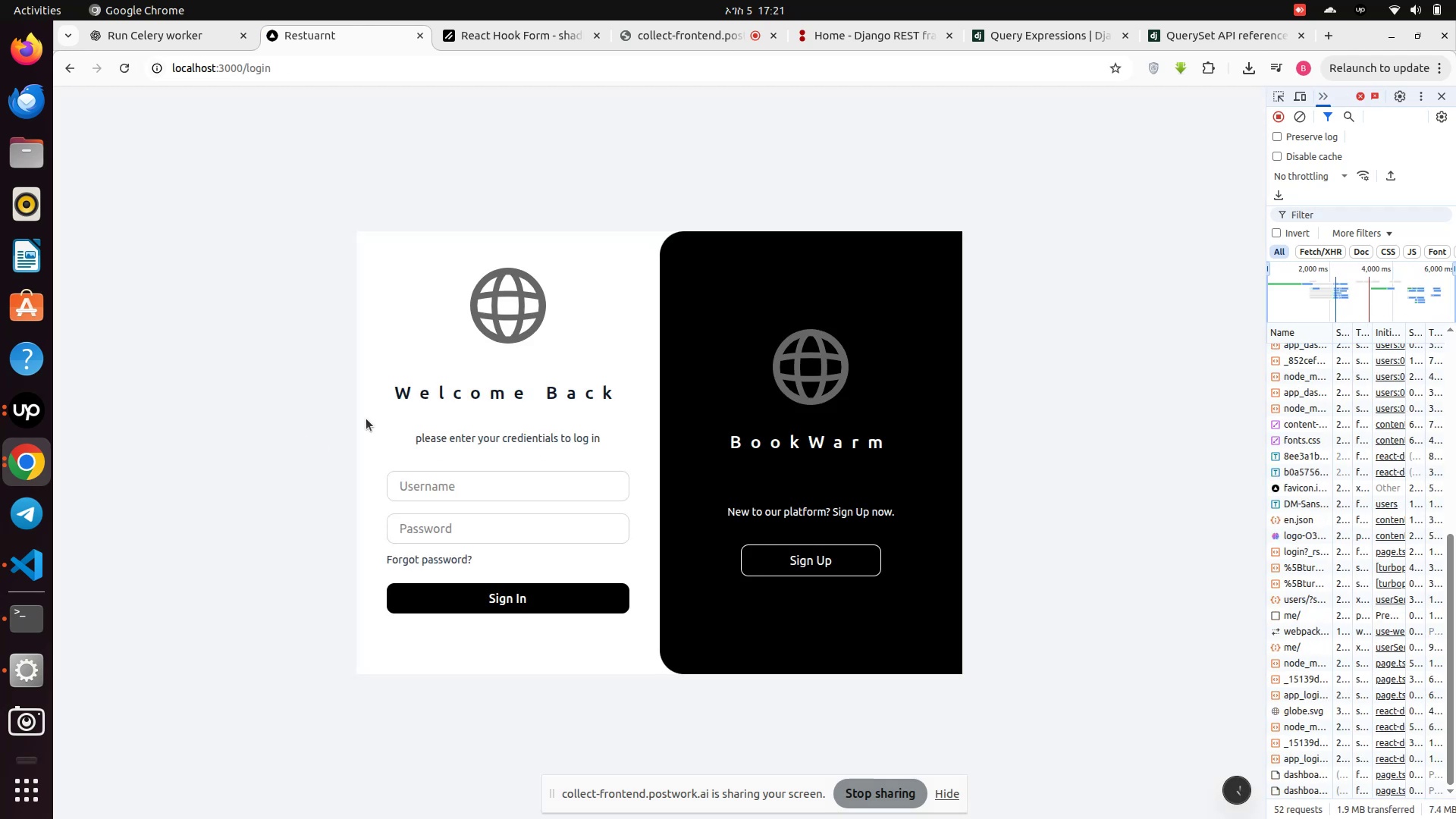 
left_click([1006, 187])
 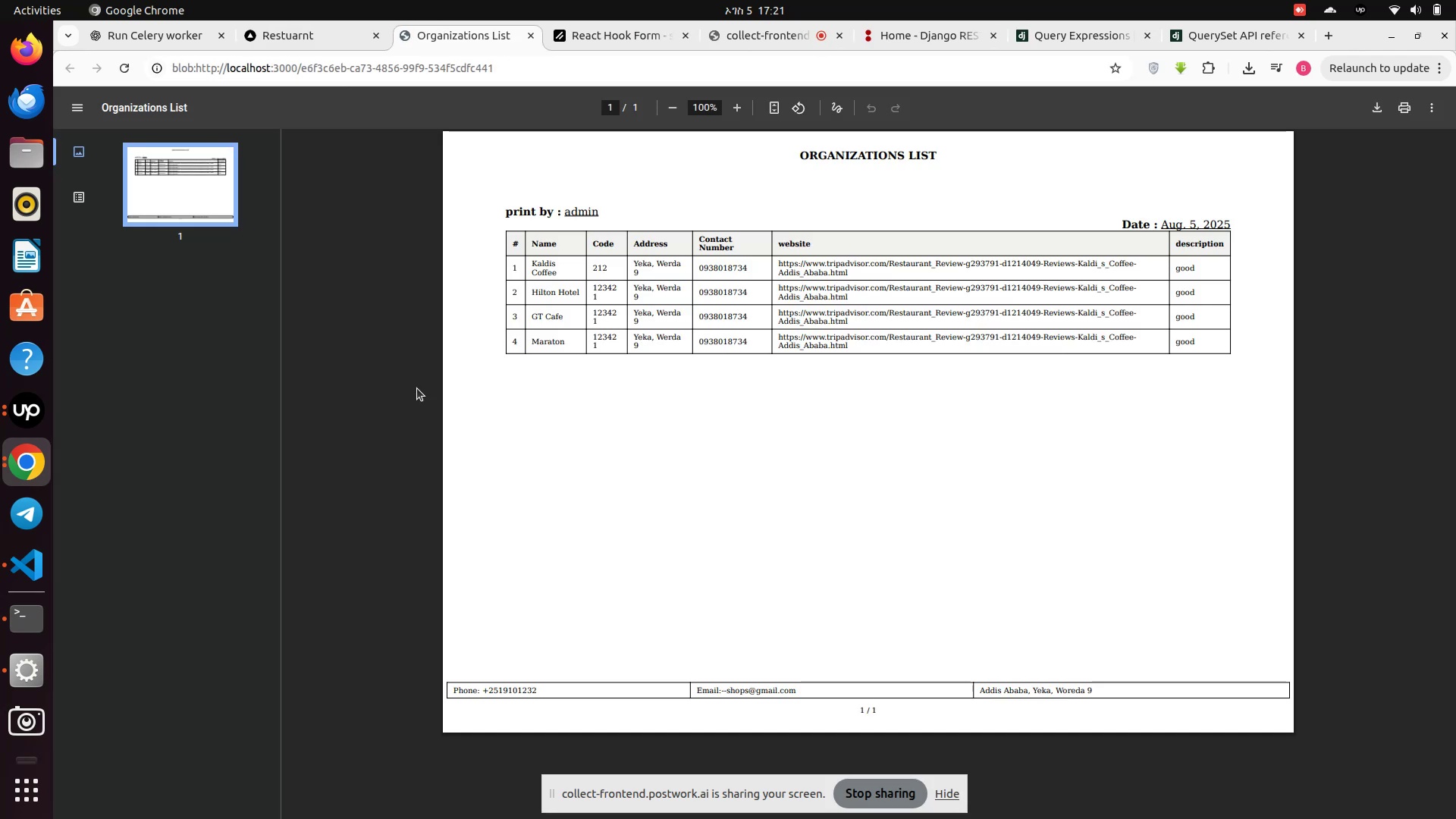 
wait(10.46)
 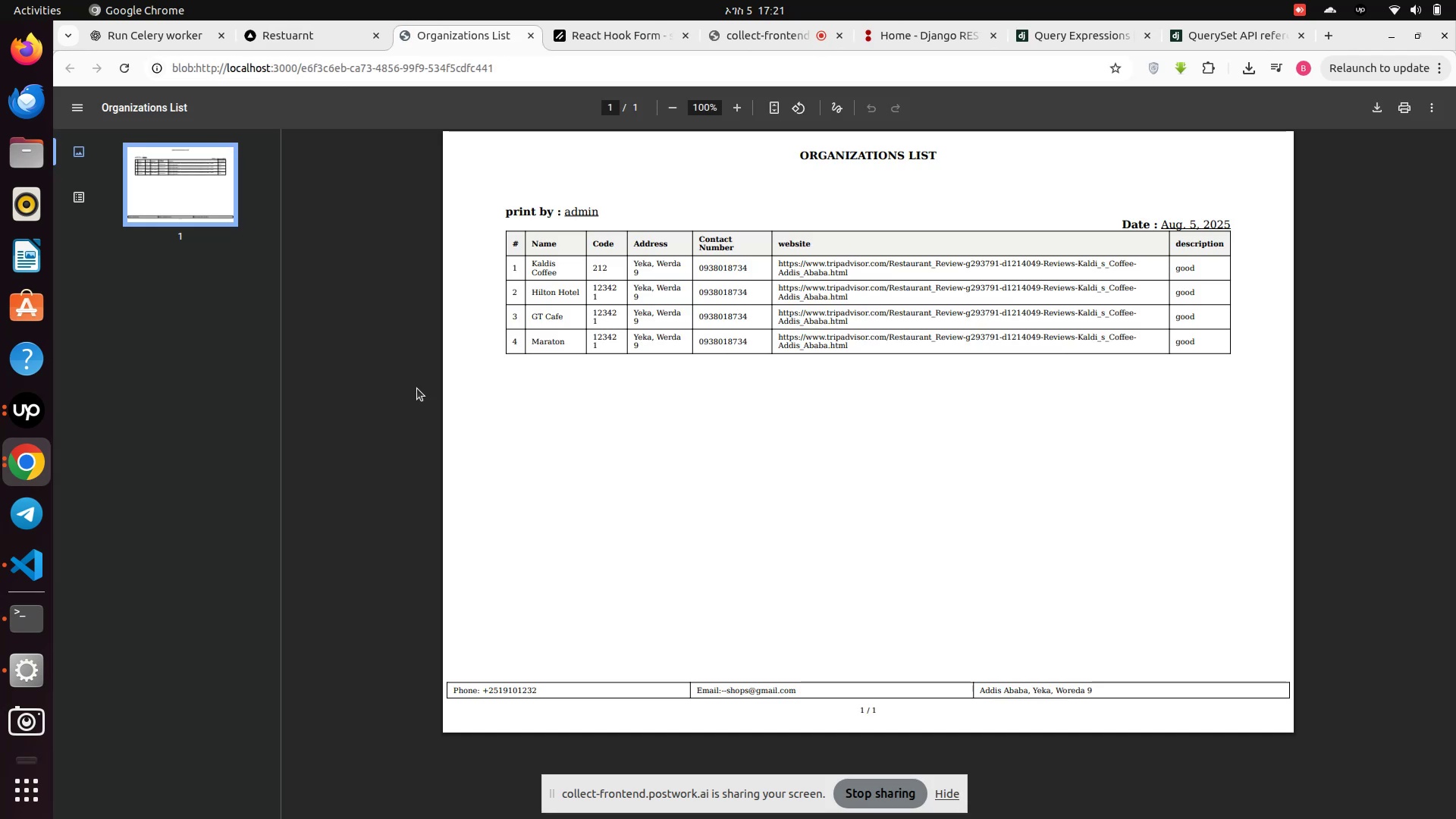 
left_click([530, 35])
 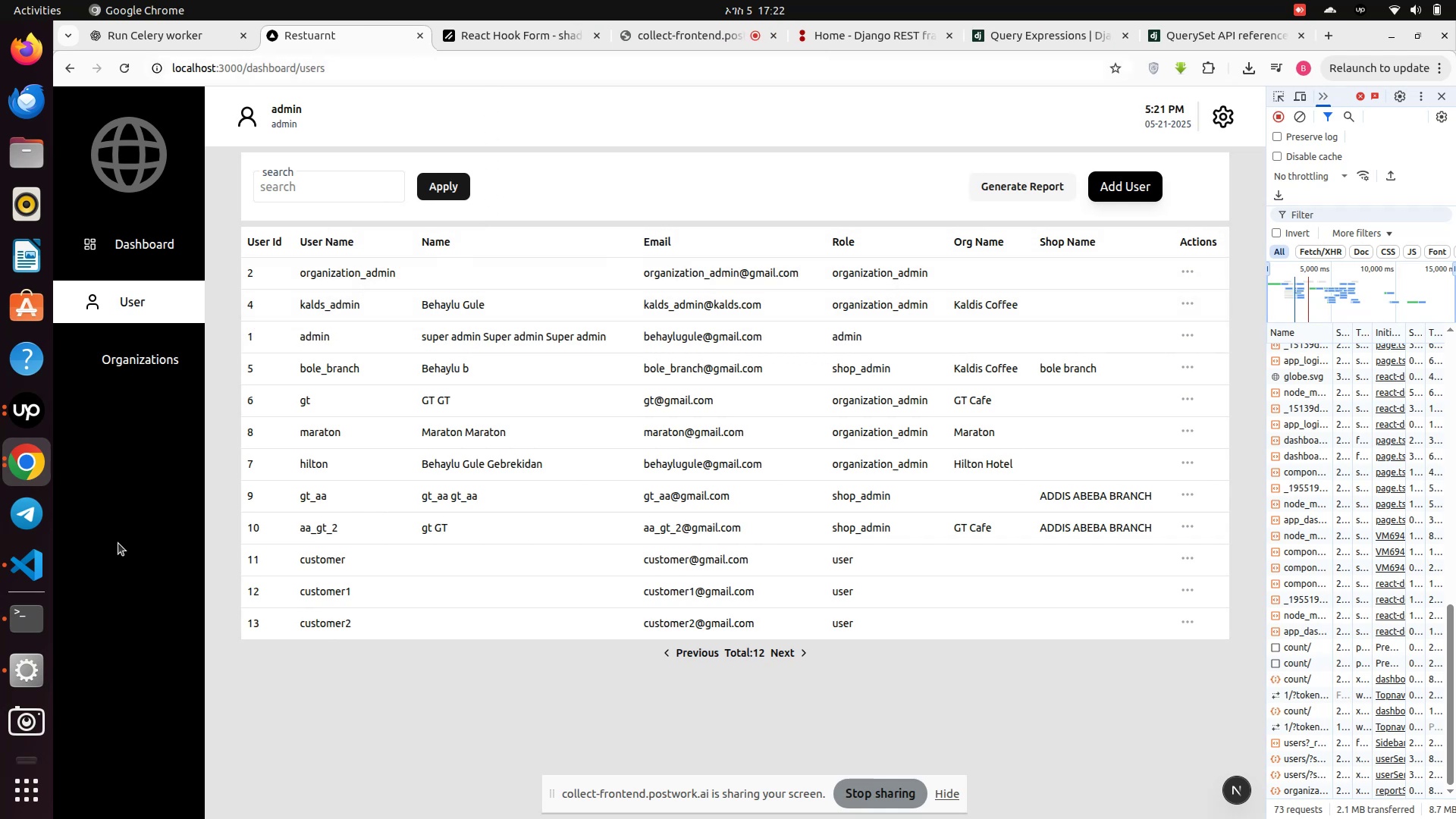 
left_click([27, 575])
 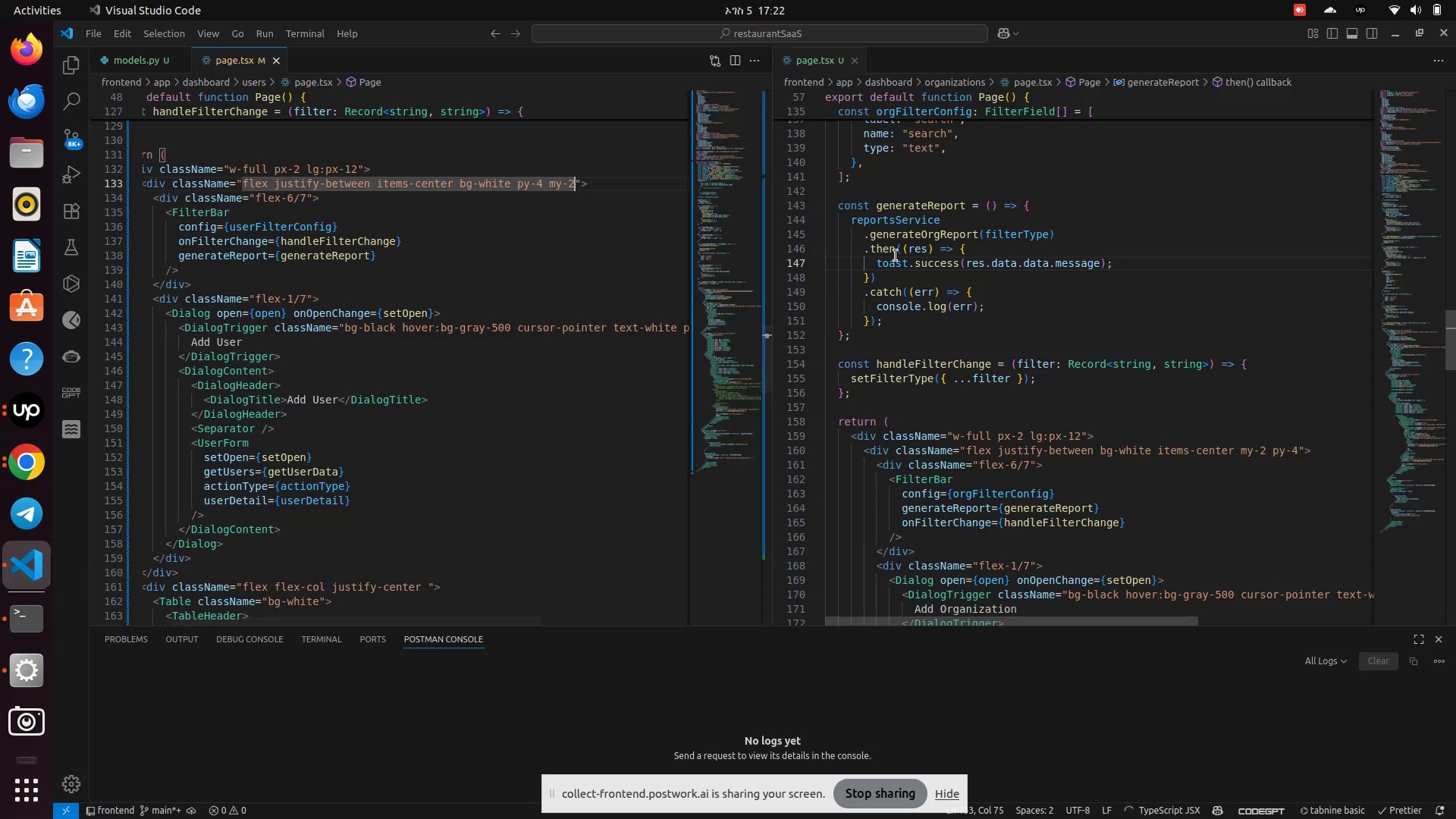 
left_click([899, 239])
 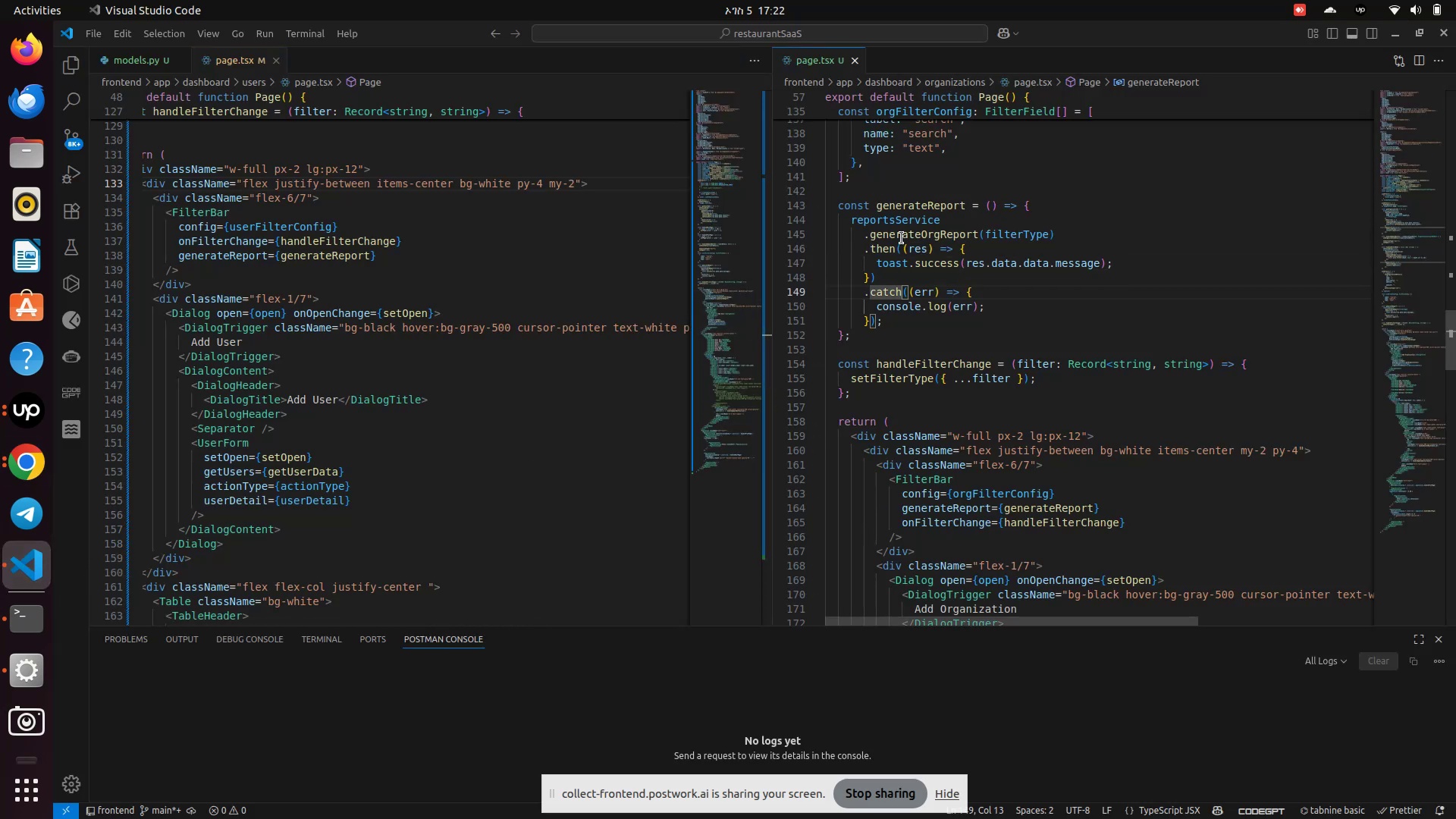 
double_click([902, 237])
 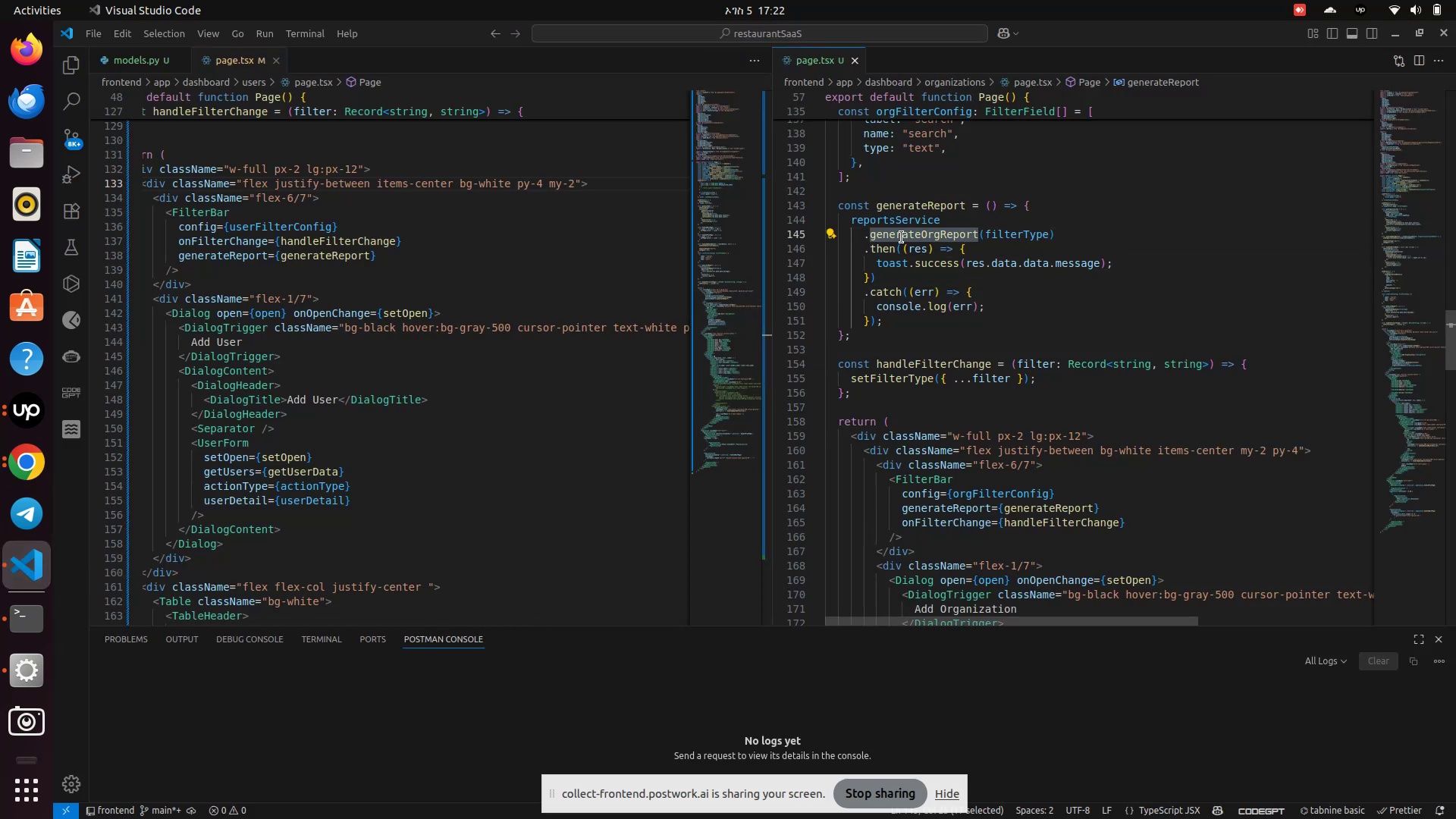 
type(us)
 